 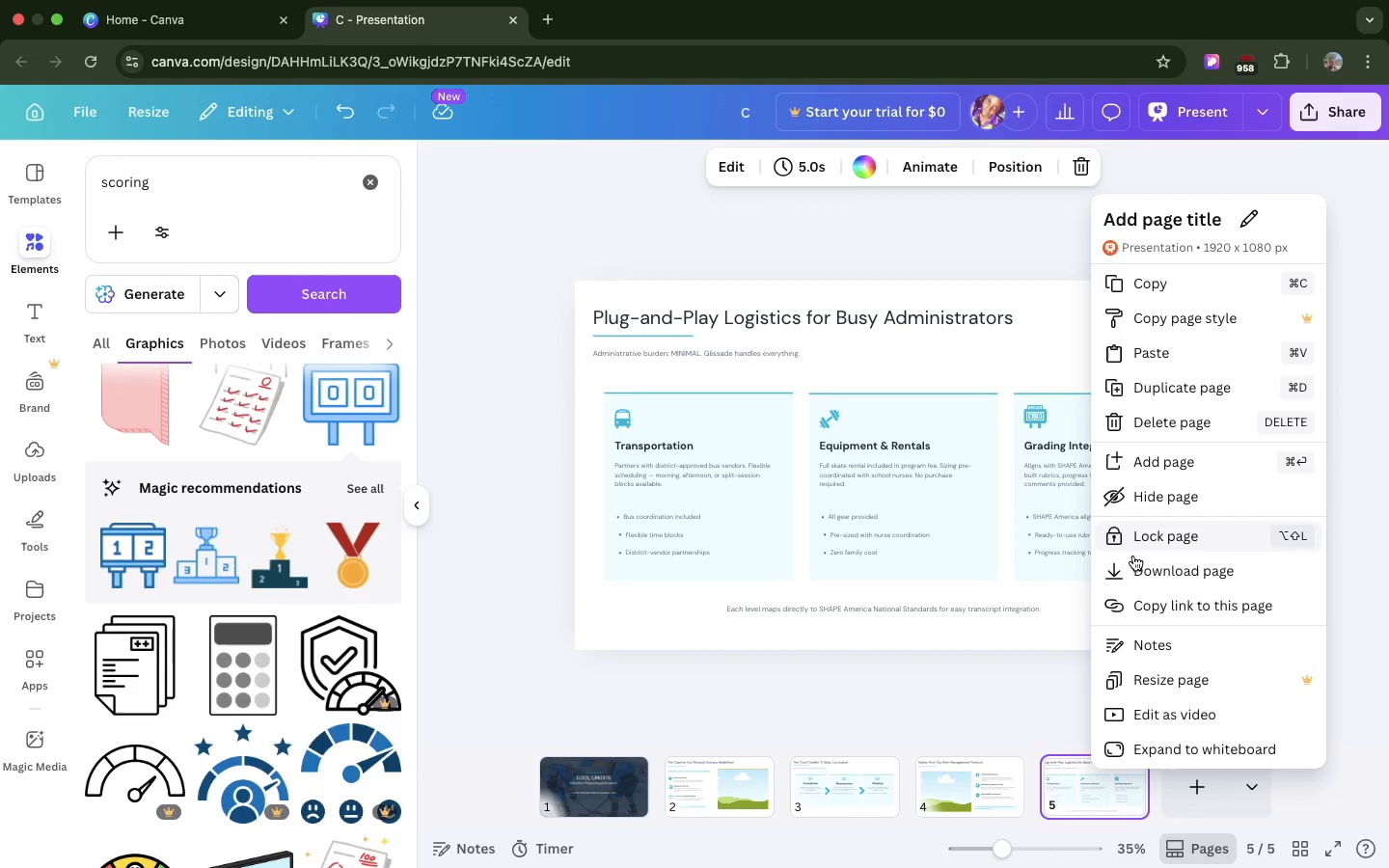 
left_click([1158, 393])
 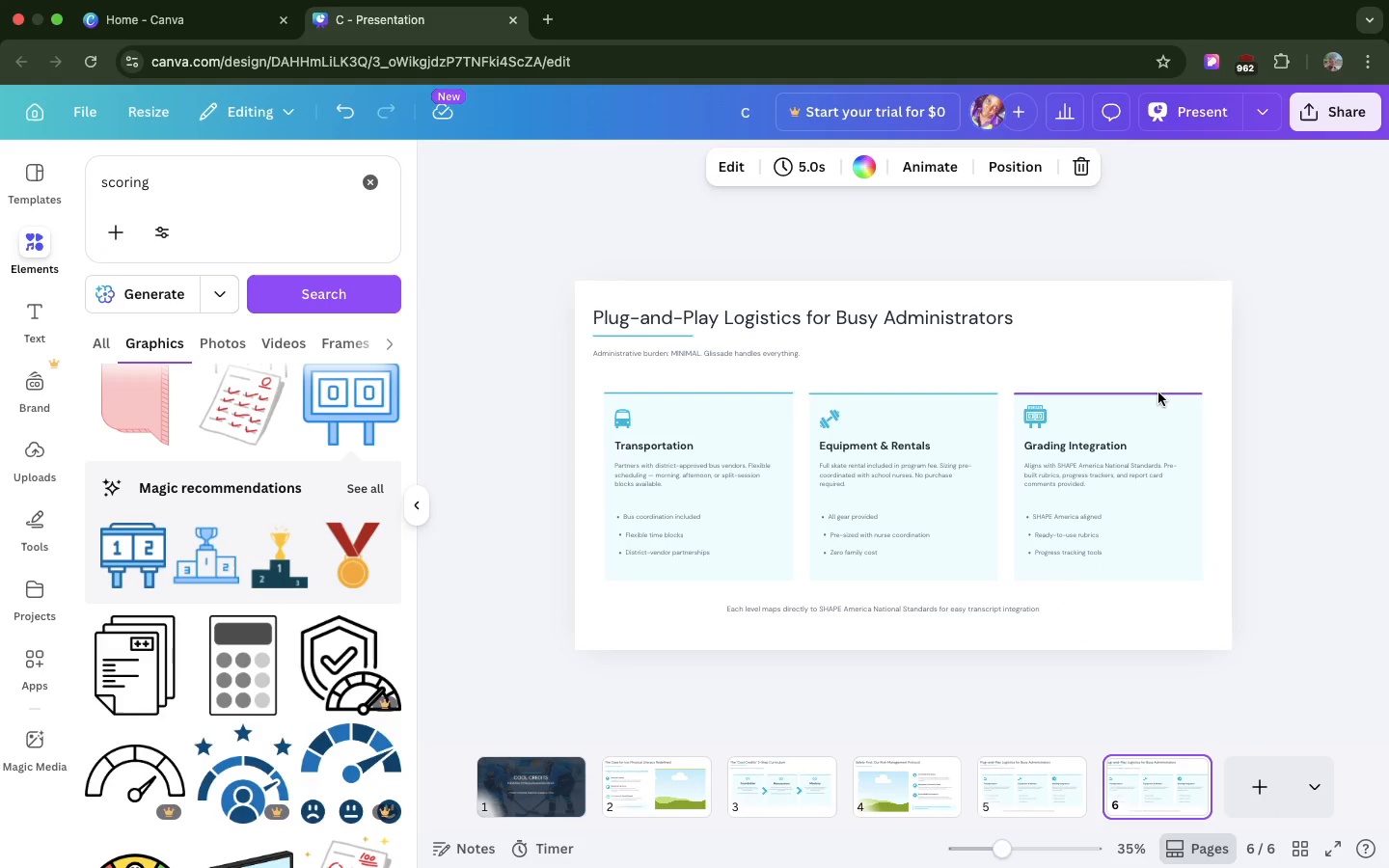 
wait(8.07)
 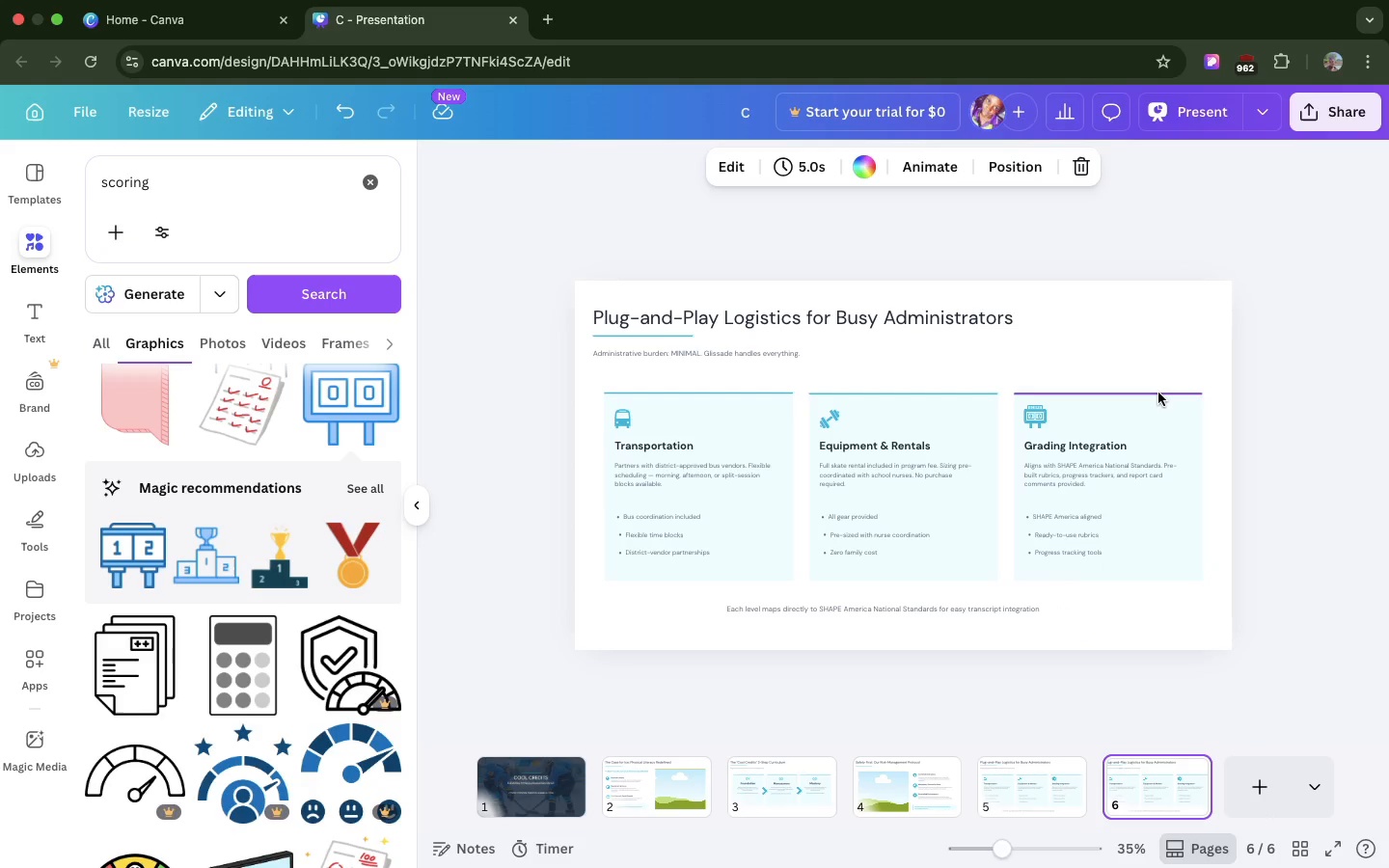 
double_click([940, 323])
 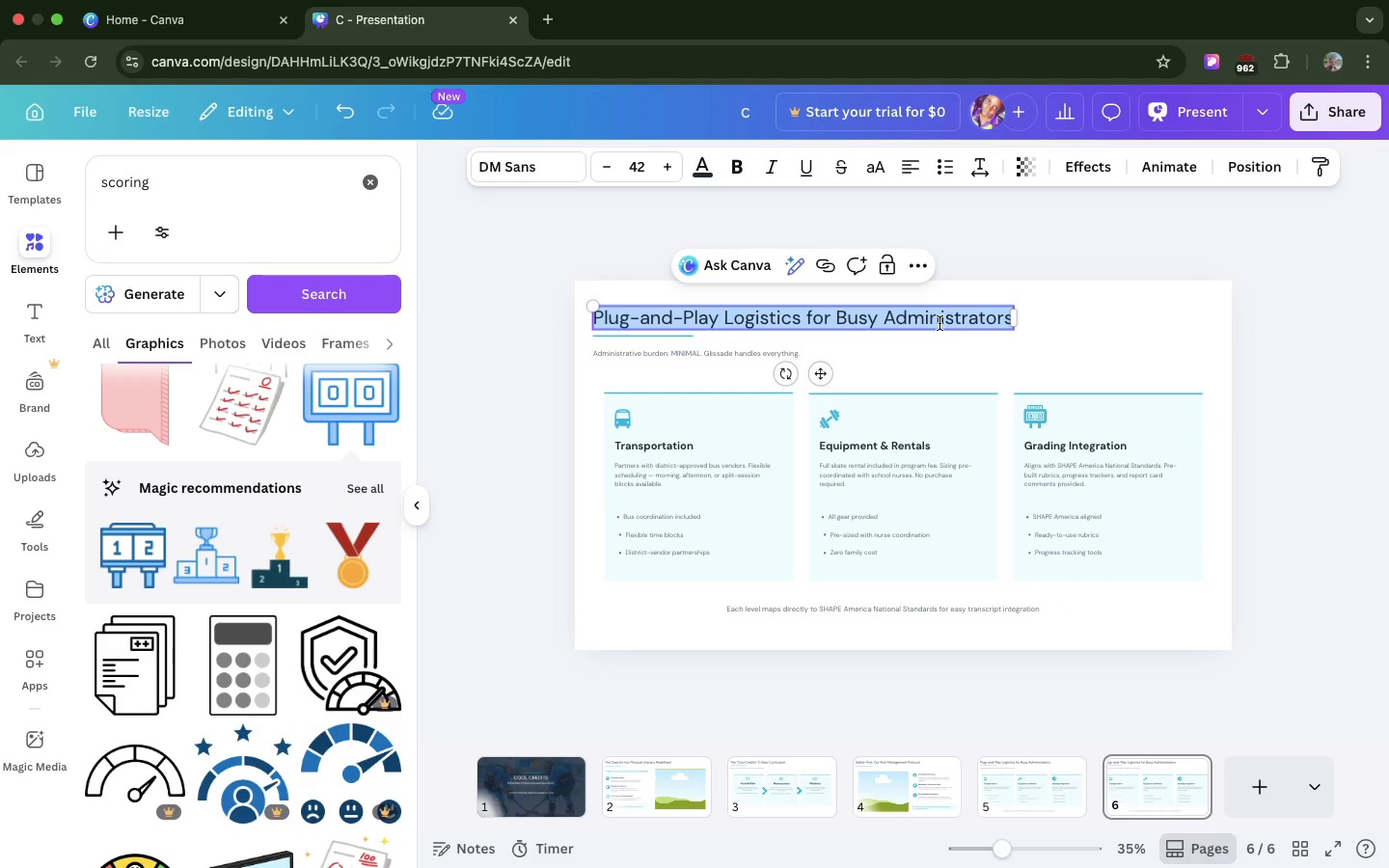 
triple_click([940, 323])
 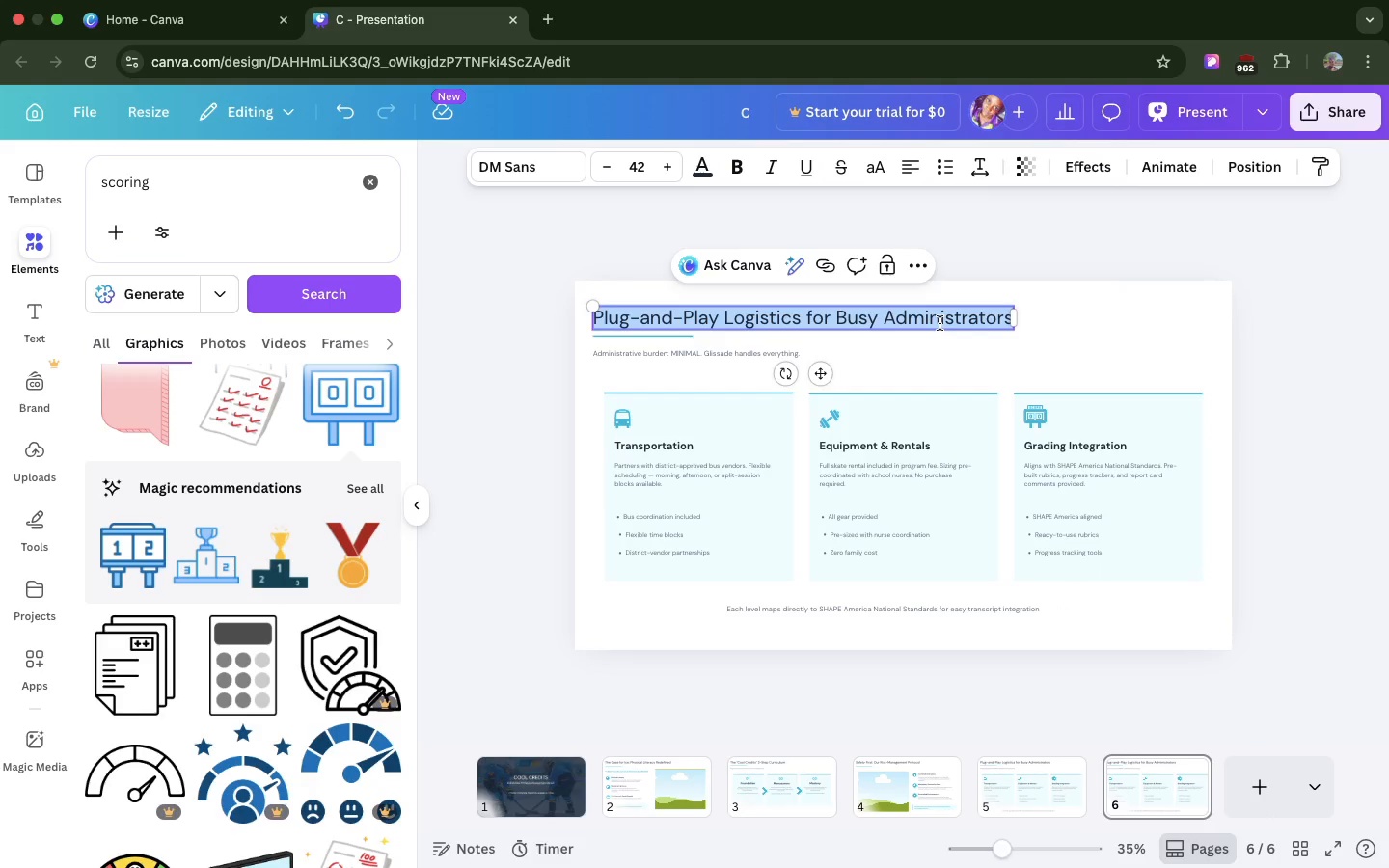 
hold_key(key=CommandLeft, duration=0.57)
 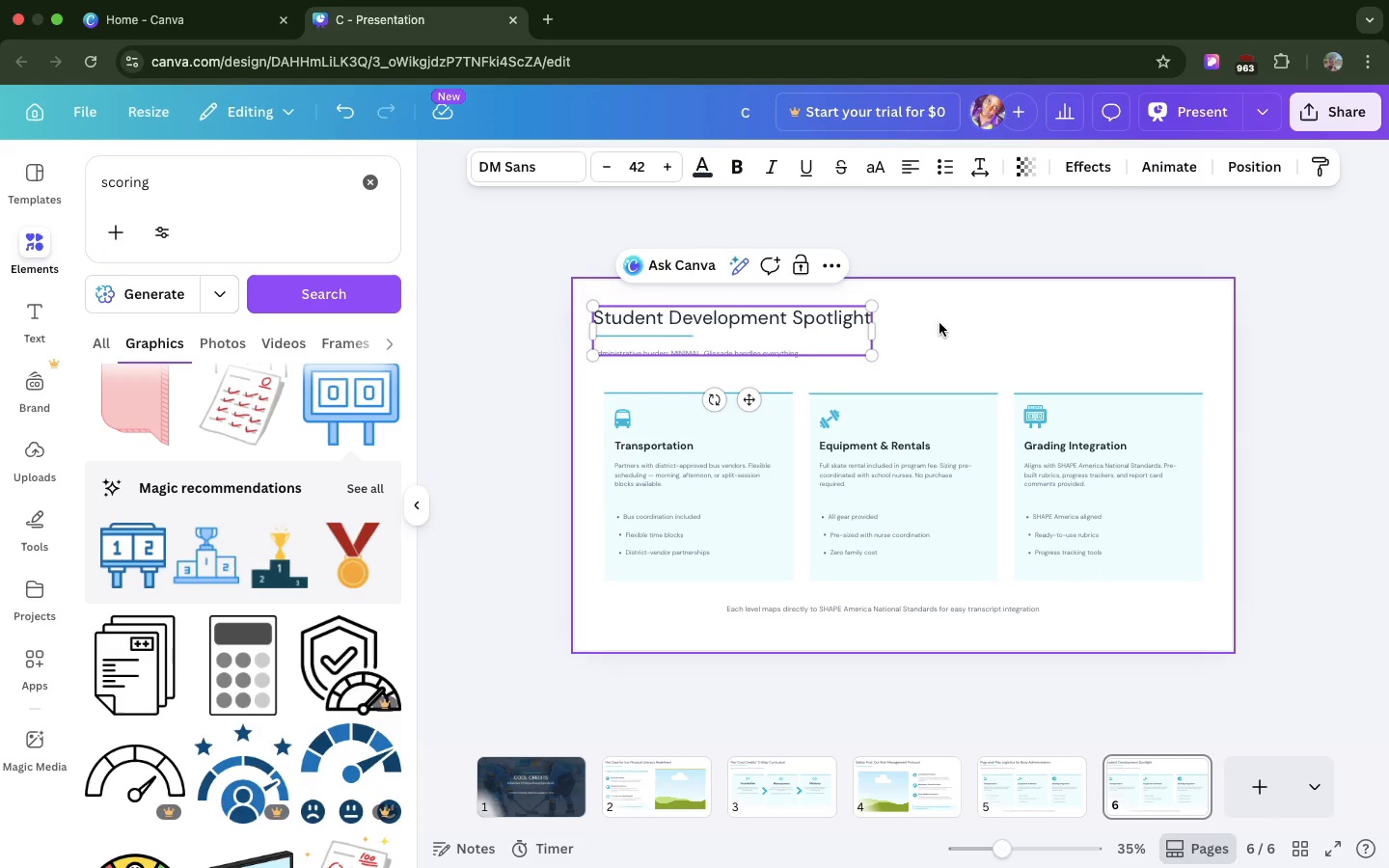 
hold_key(key=V, duration=0.3)
 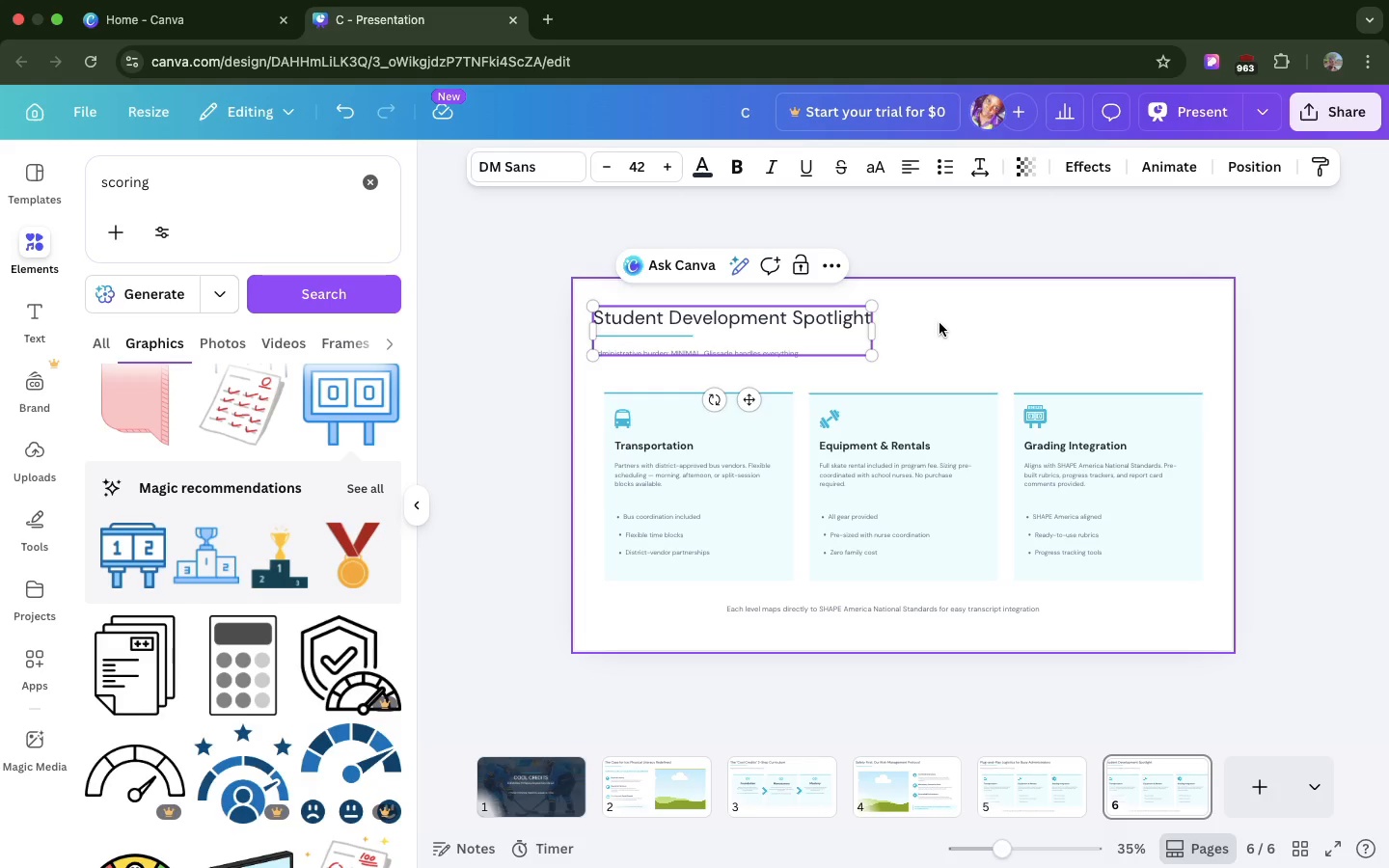 
key(Backspace)
 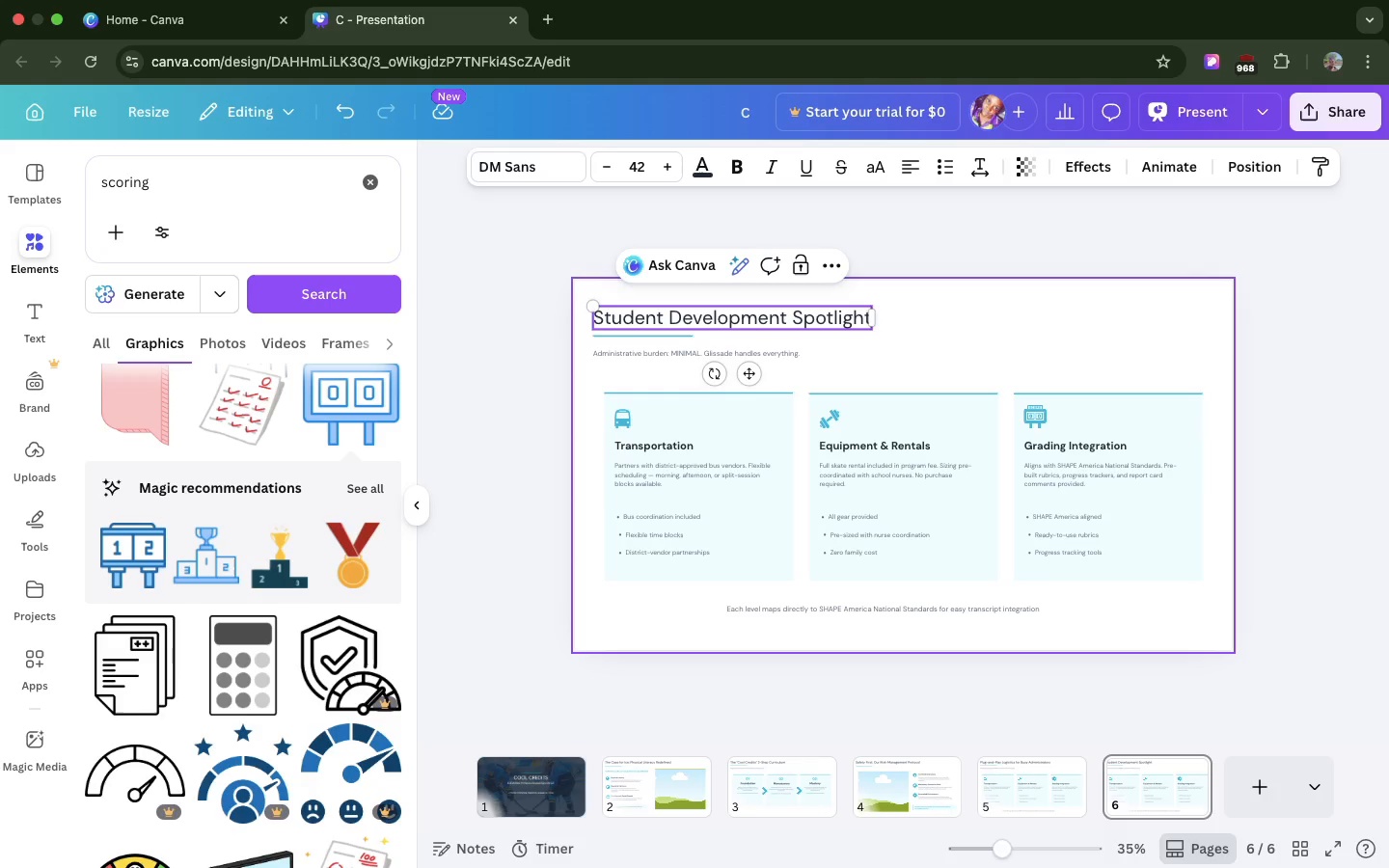 
wait(36.28)
 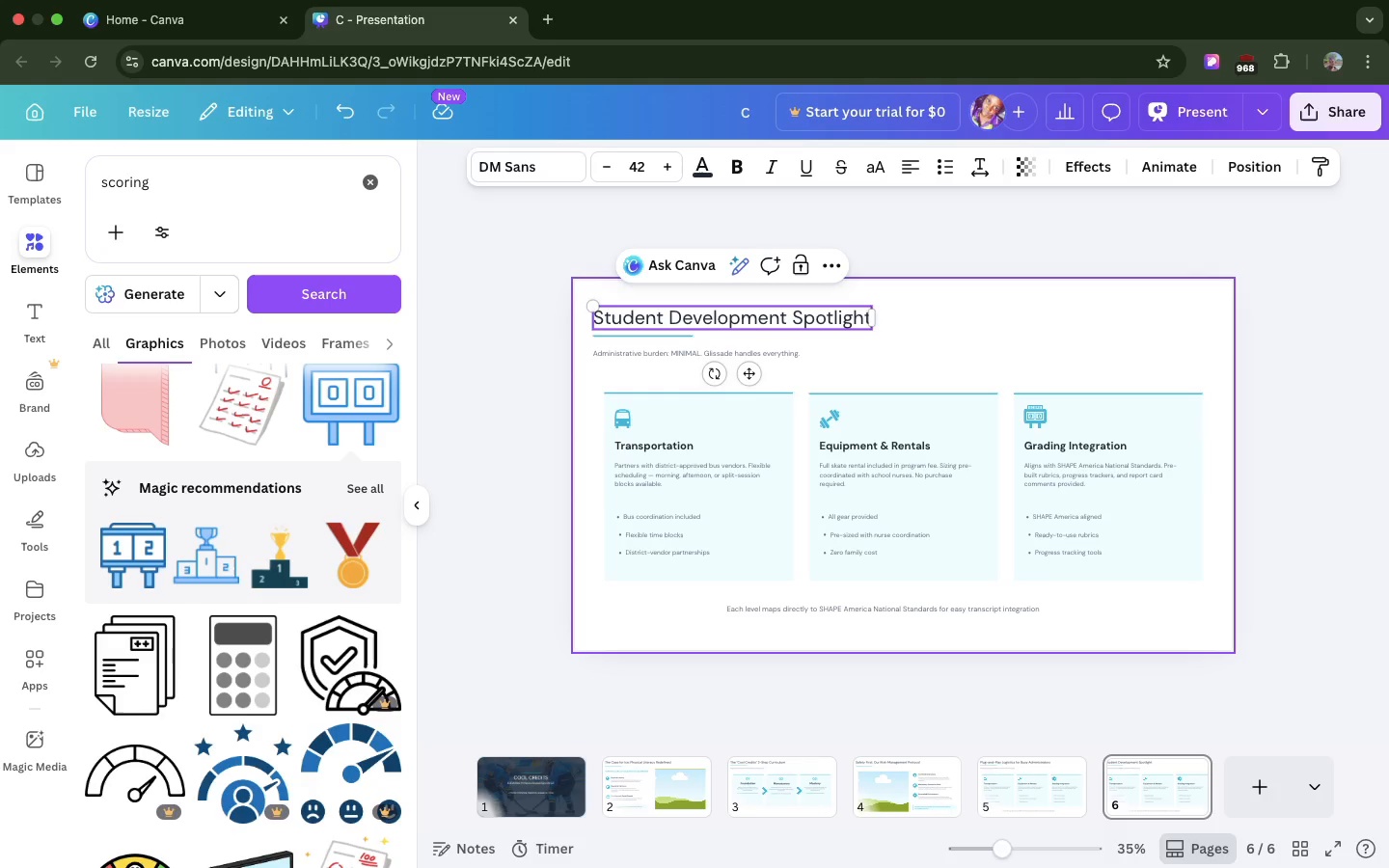 
left_click([763, 456])
 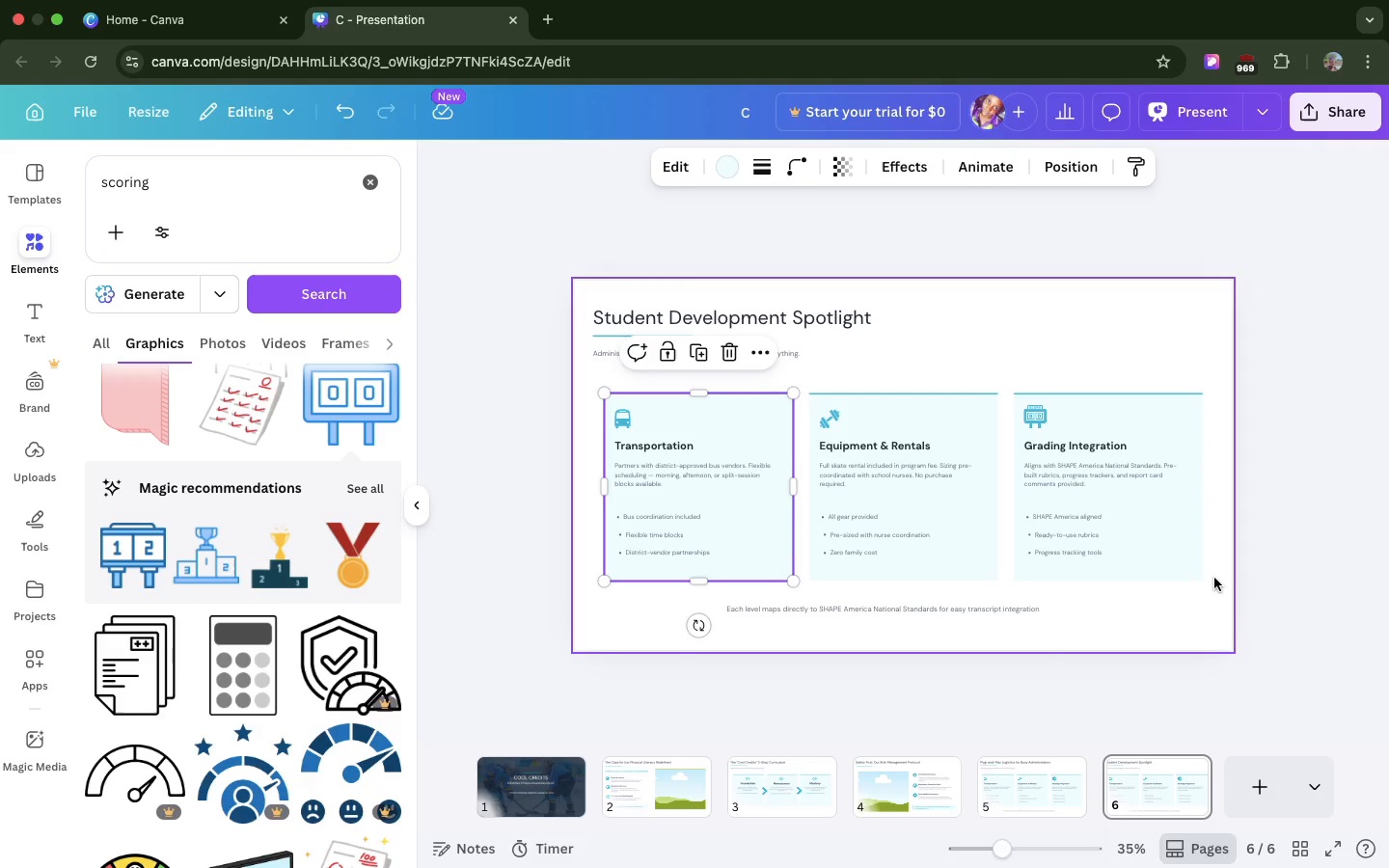 
left_click_drag(start_coordinate=[1214, 578], to_coordinate=[600, 374])
 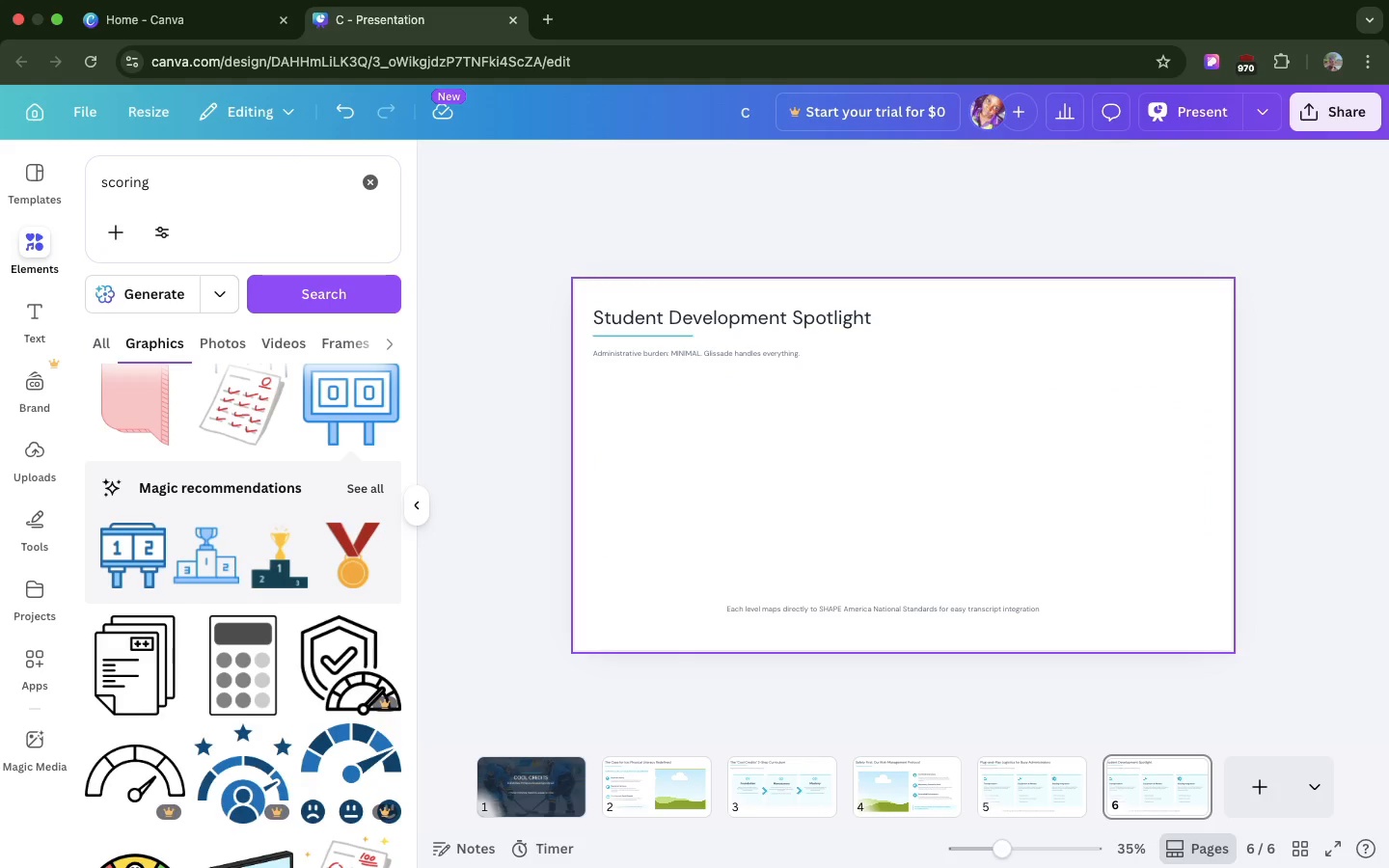 
key(Backspace)
 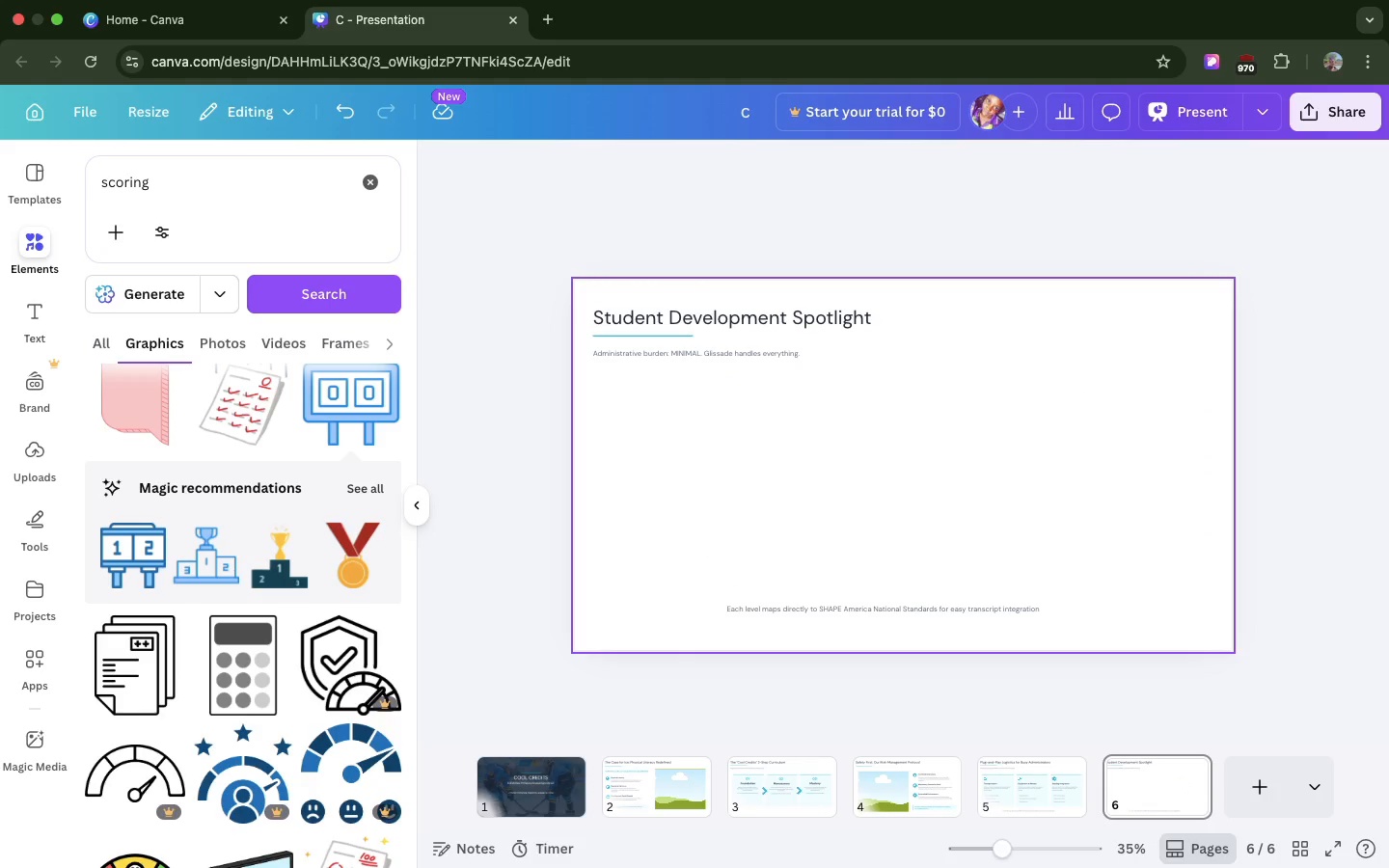 
key(R)
 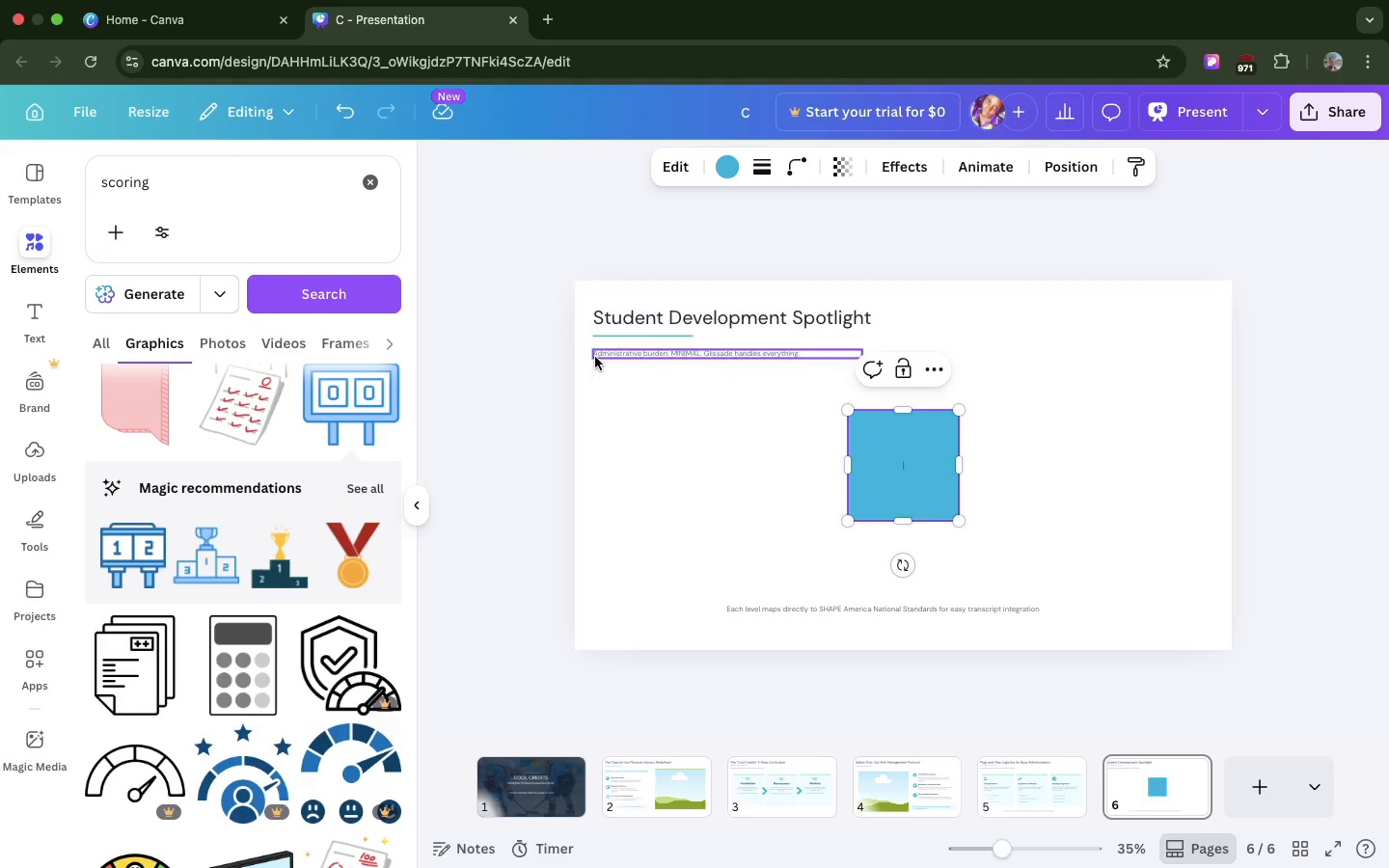 
left_click([595, 357])
 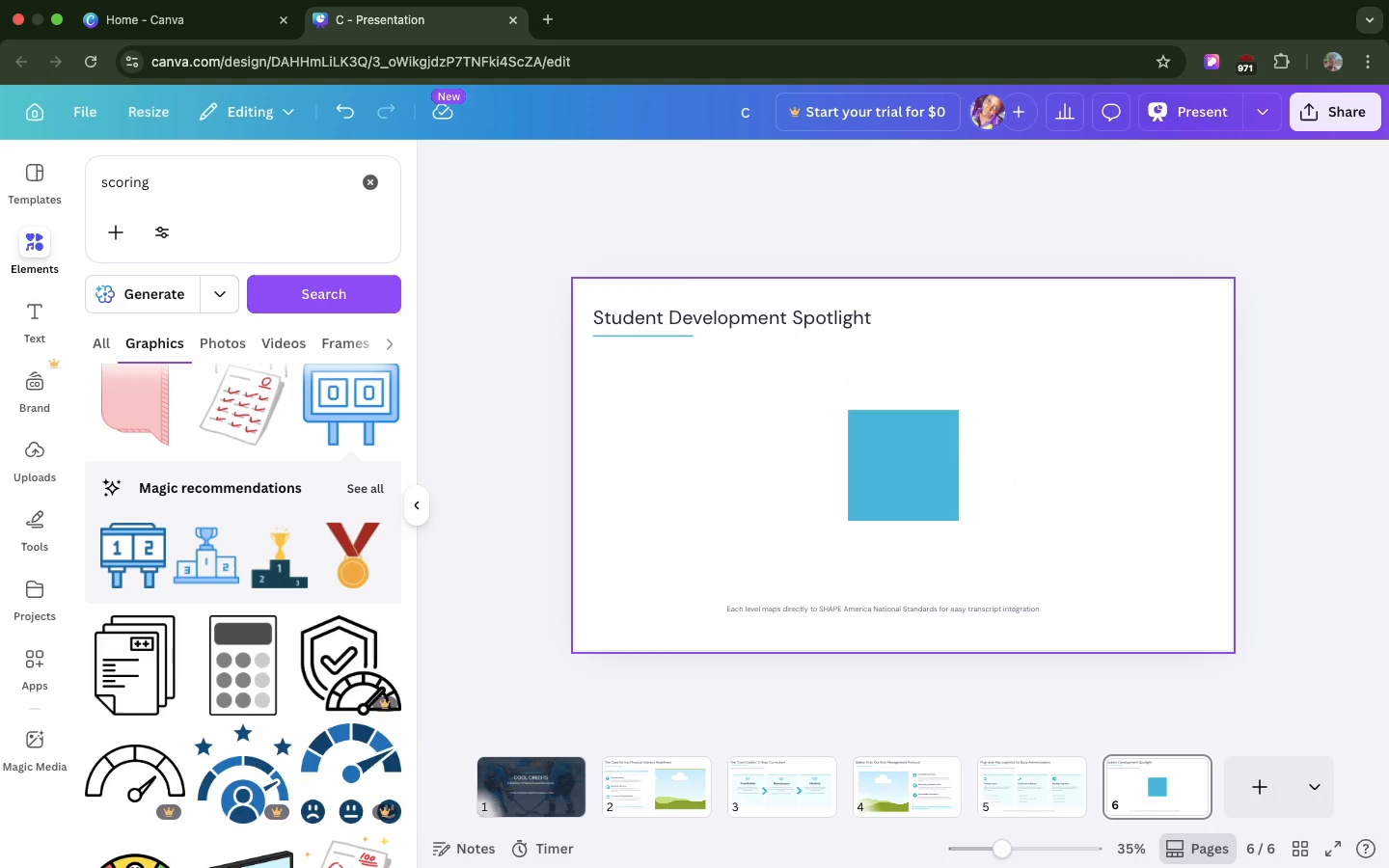 
key(Backspace)
 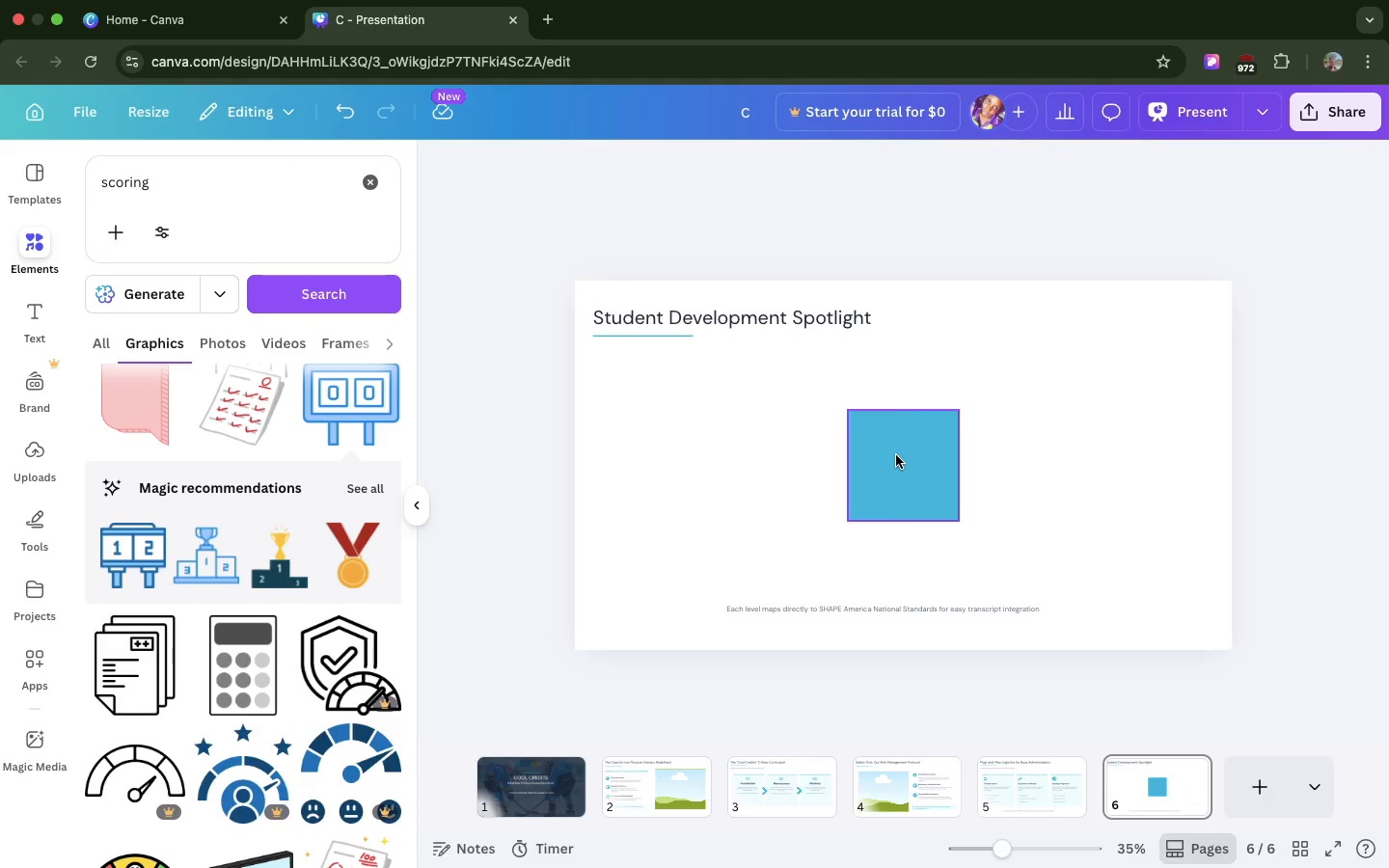 
left_click([896, 455])
 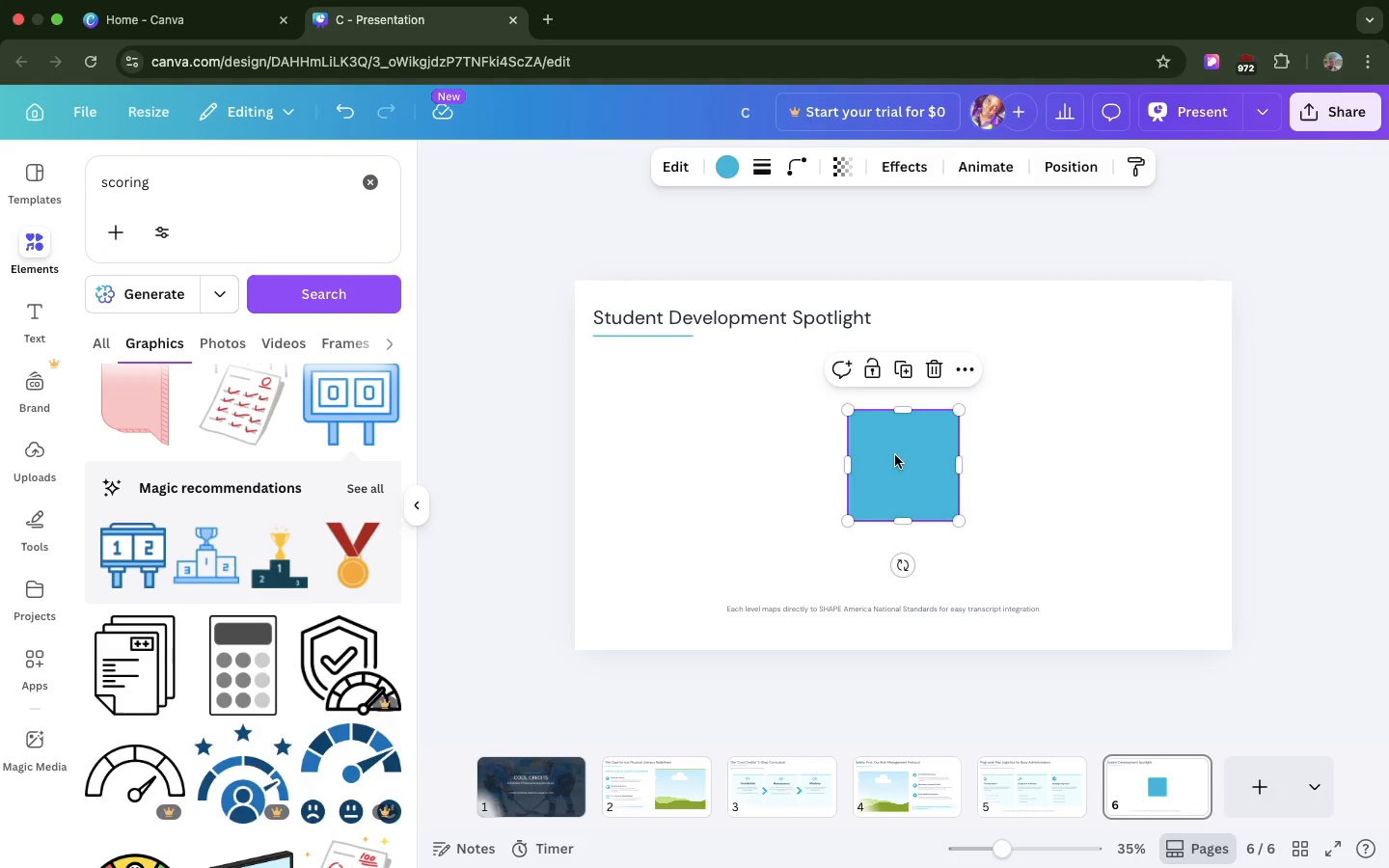 
left_click_drag(start_coordinate=[896, 455], to_coordinate=[649, 406])
 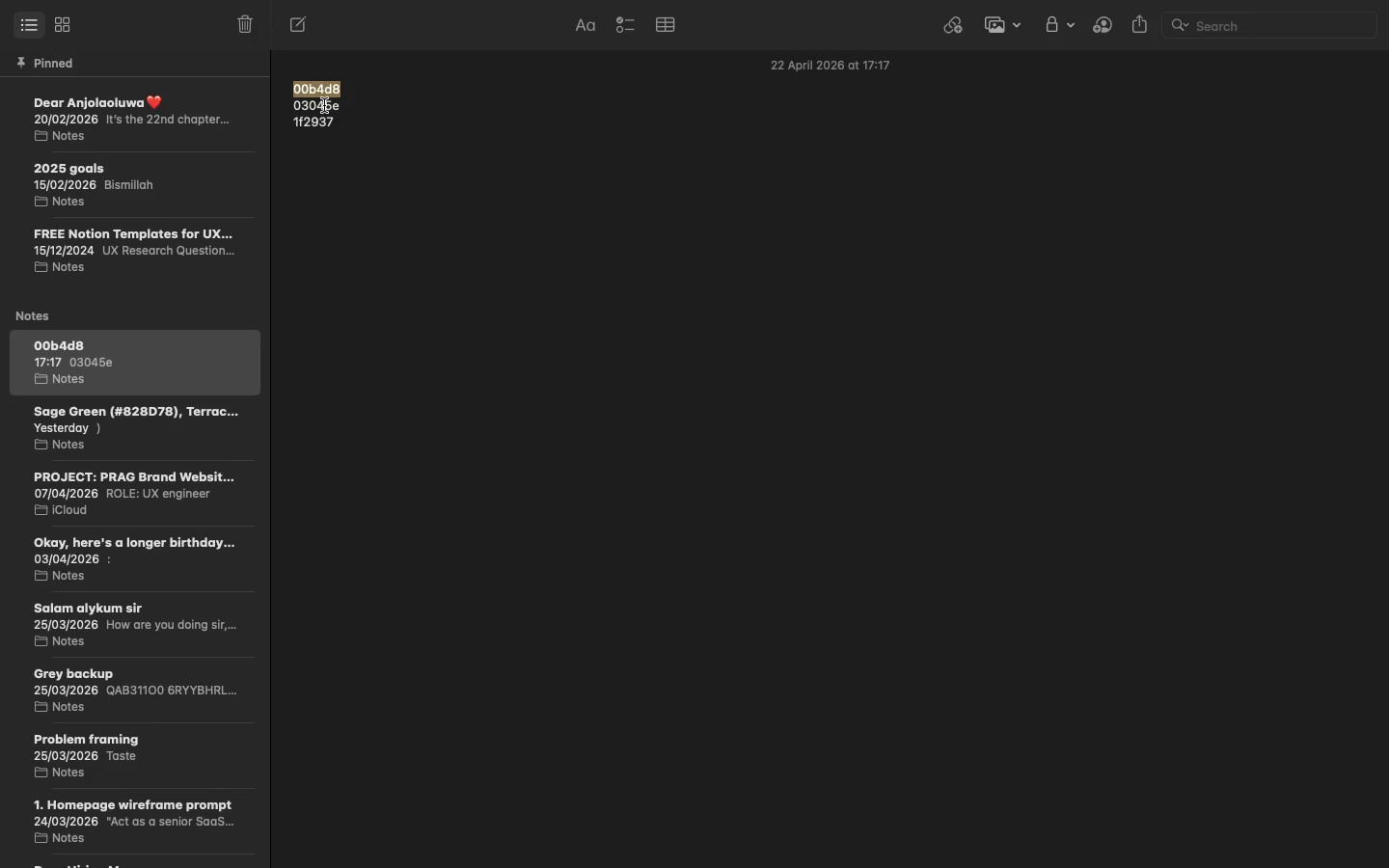 
double_click([324, 105])
 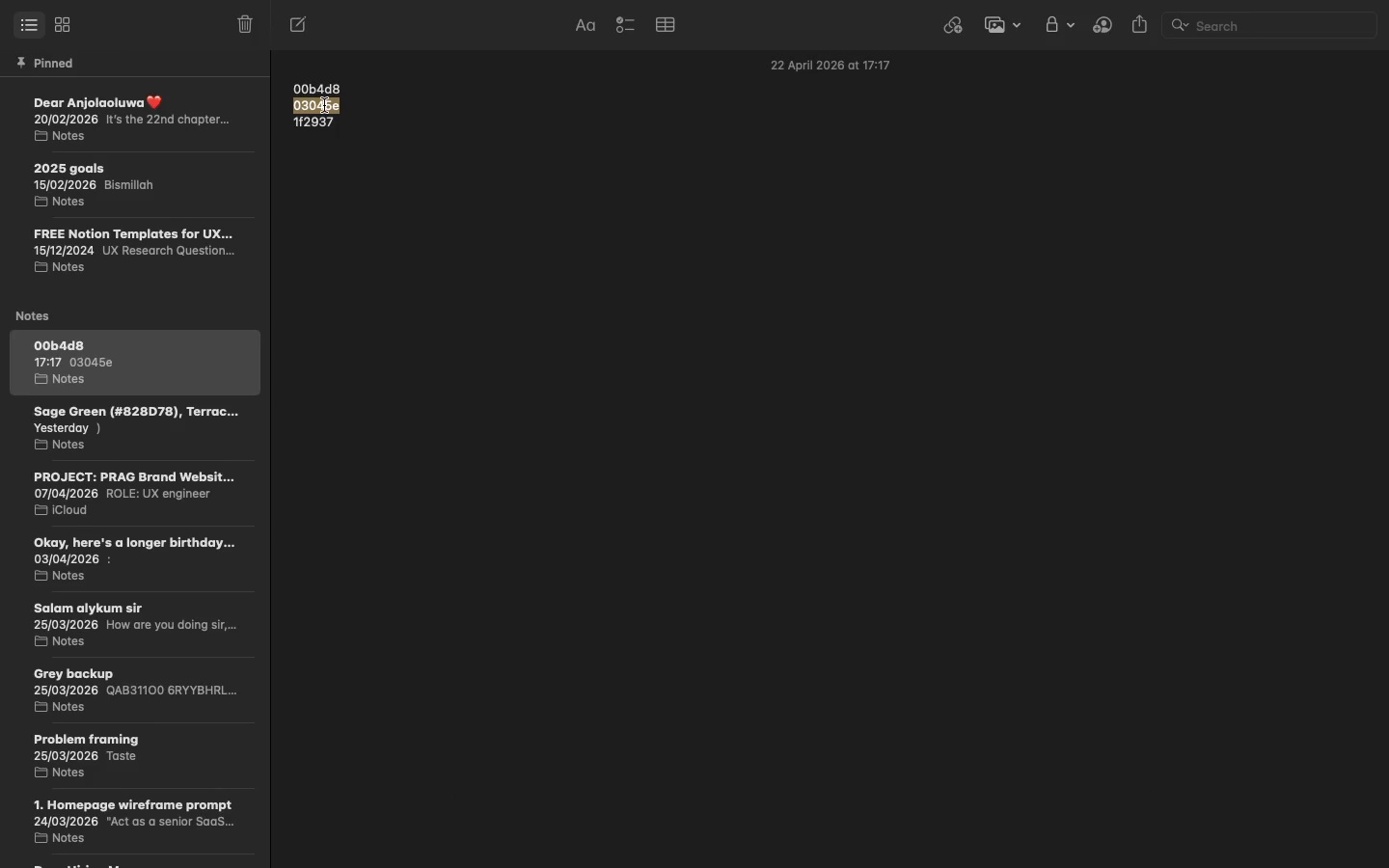 
key(Meta+C)
 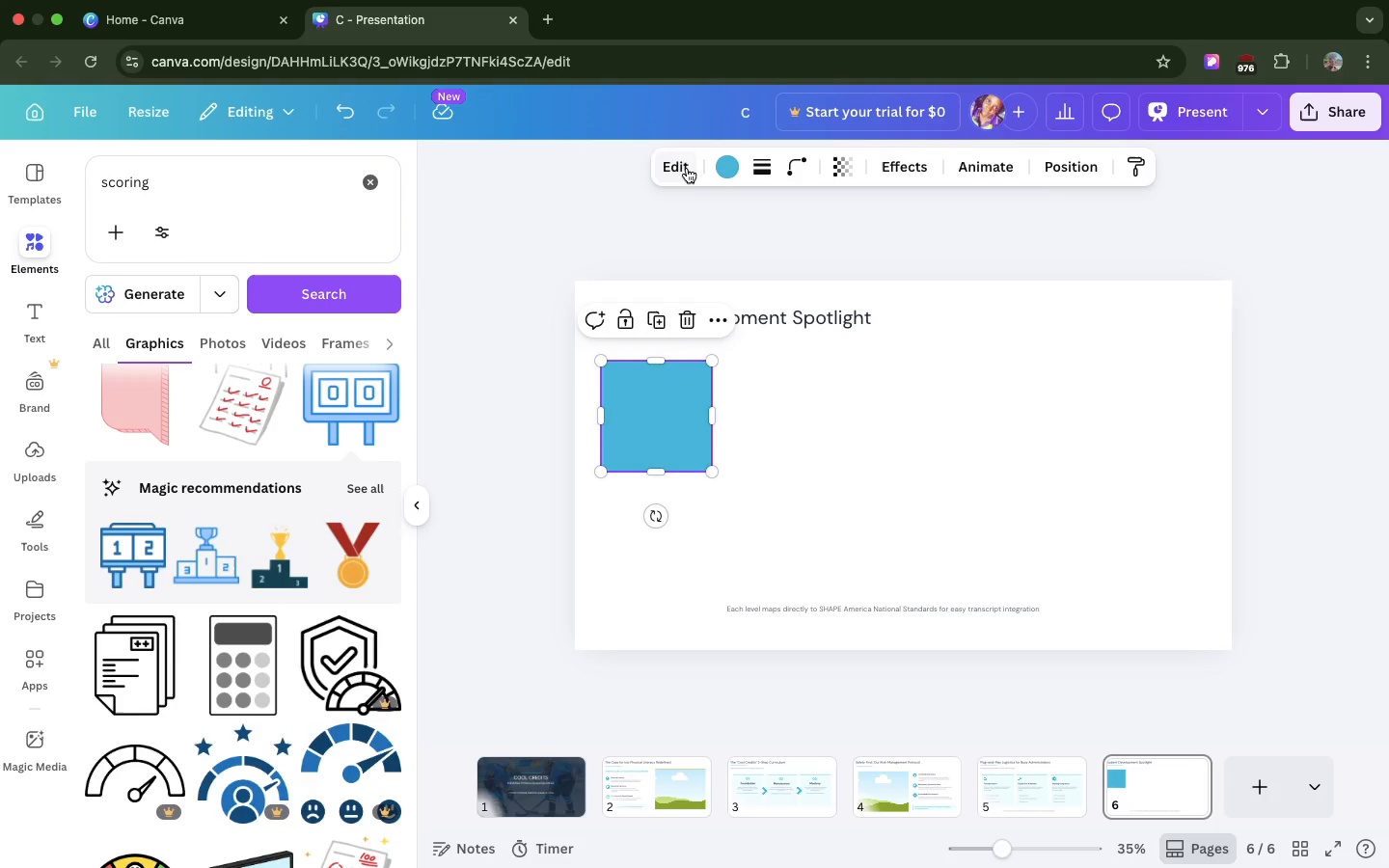 
left_click([719, 166])
 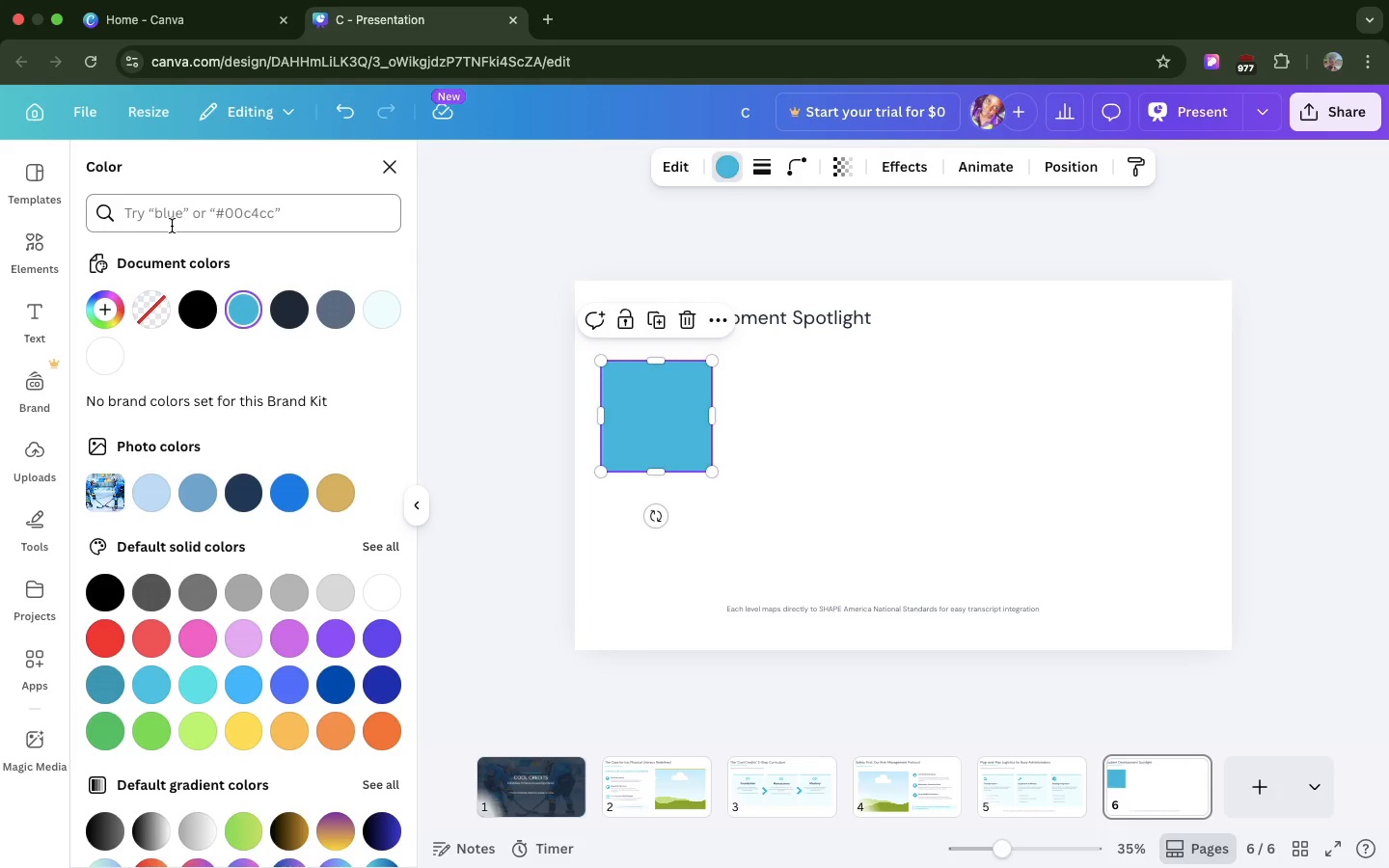 
left_click([172, 223])
 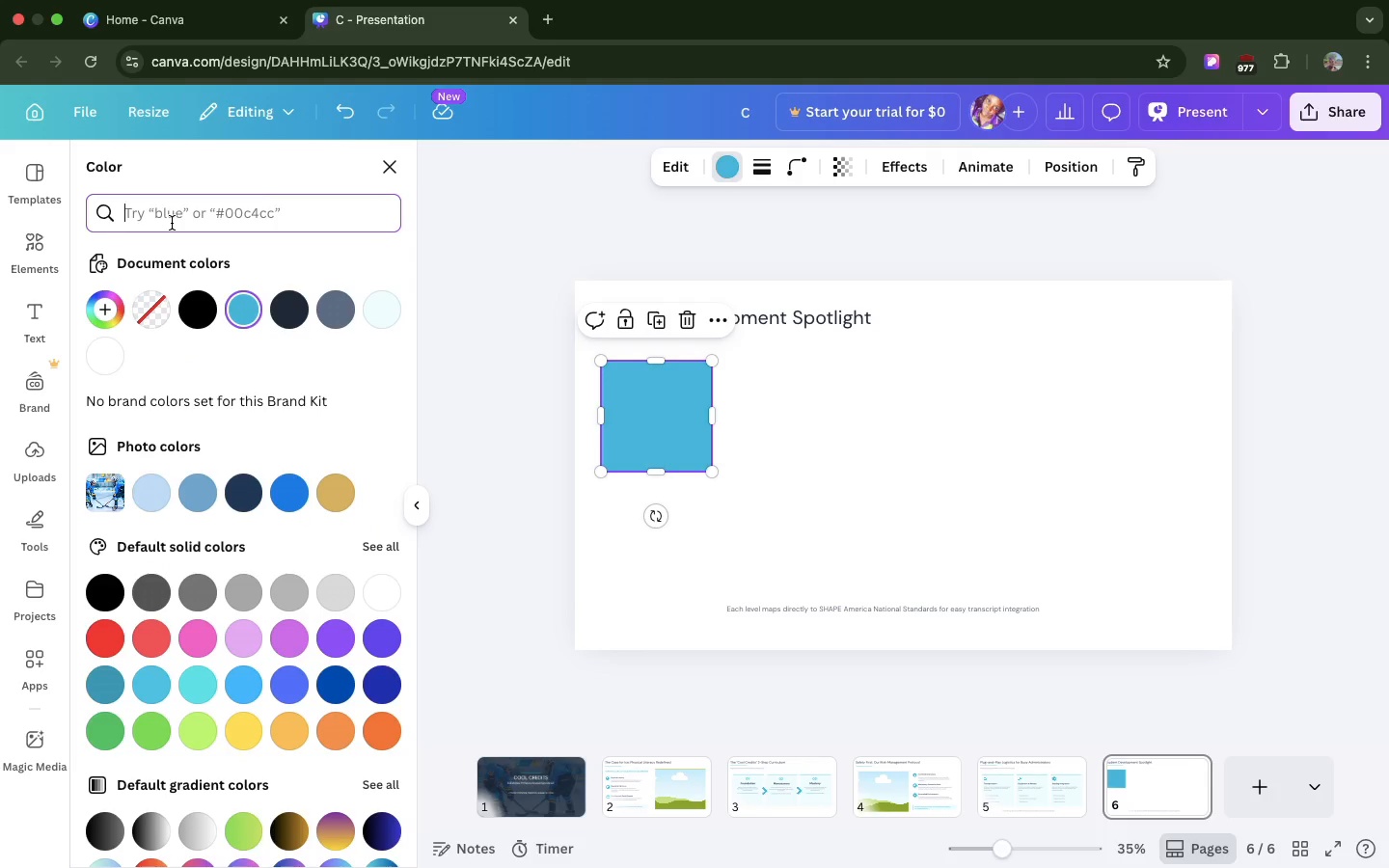 
key(Meta+V)
 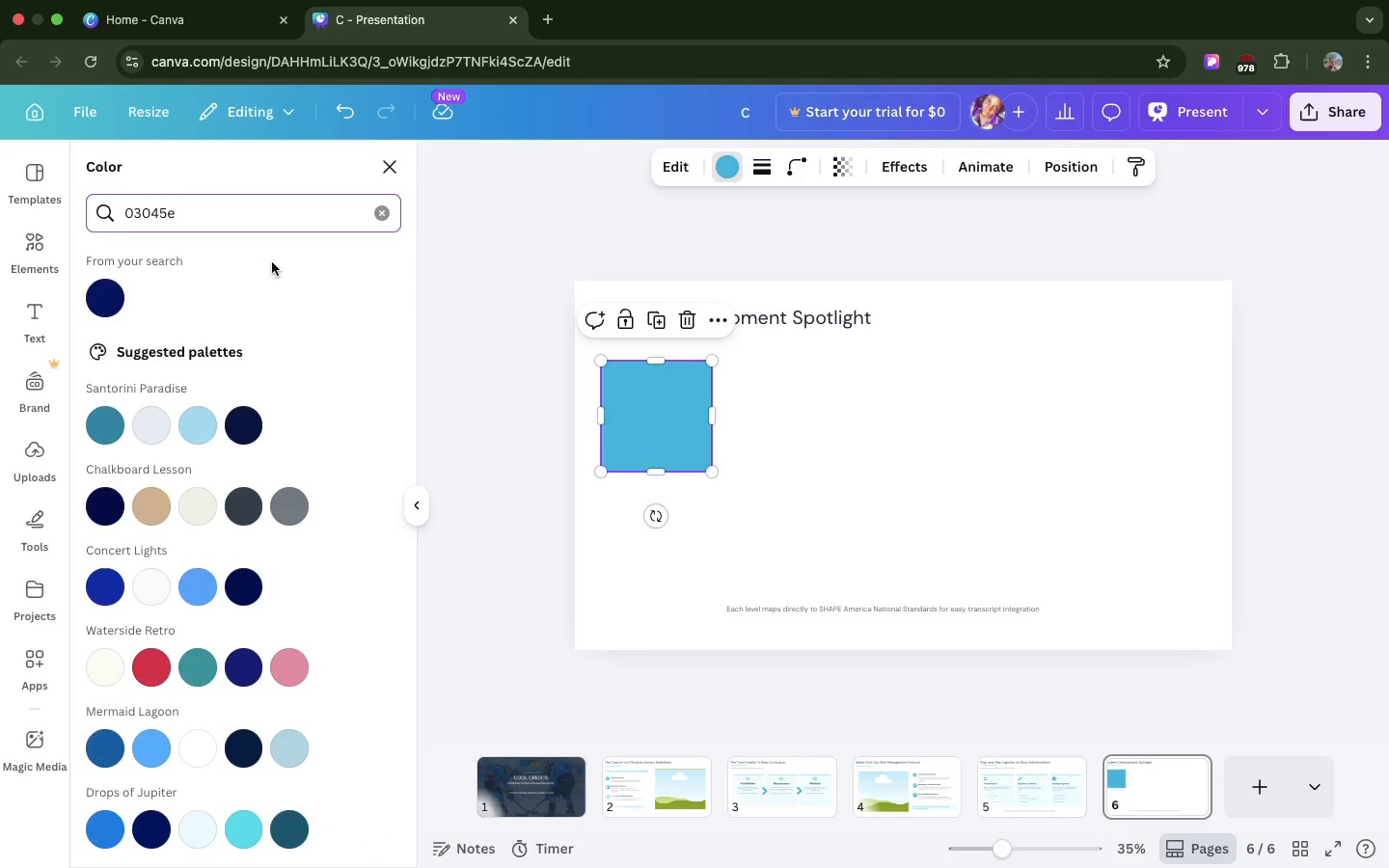 
key(Enter)
 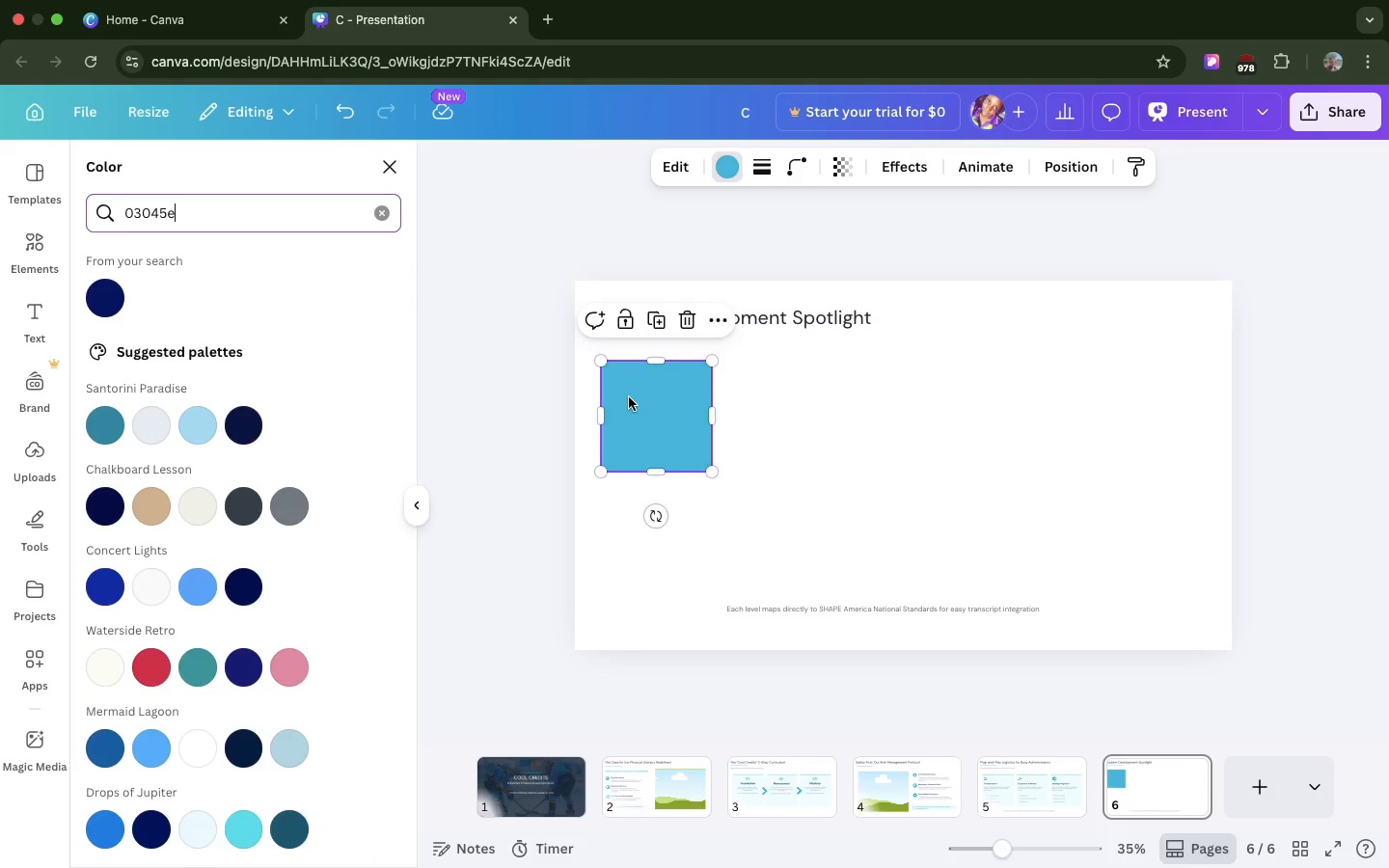 
left_click([629, 397])
 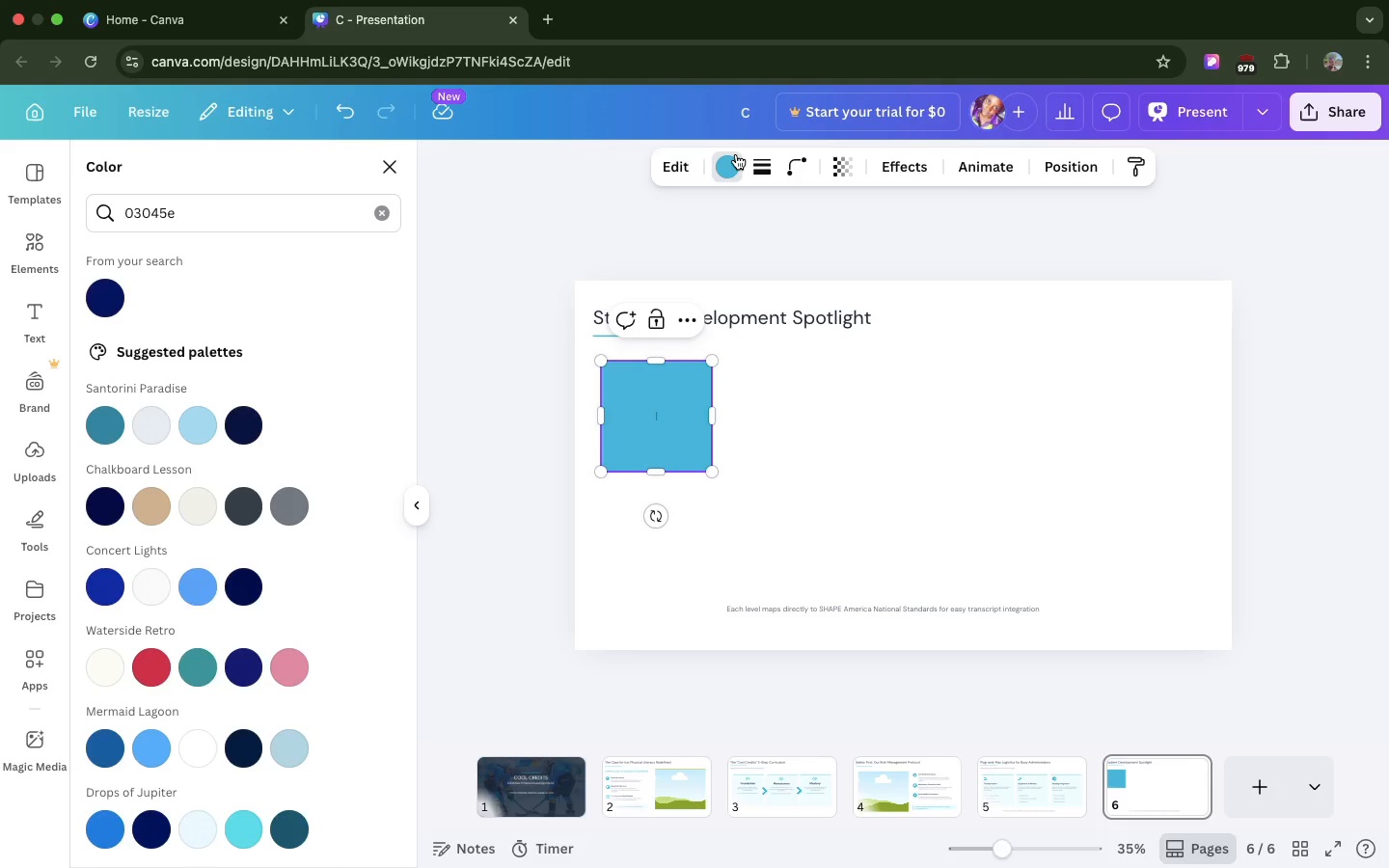 
left_click([736, 154])
 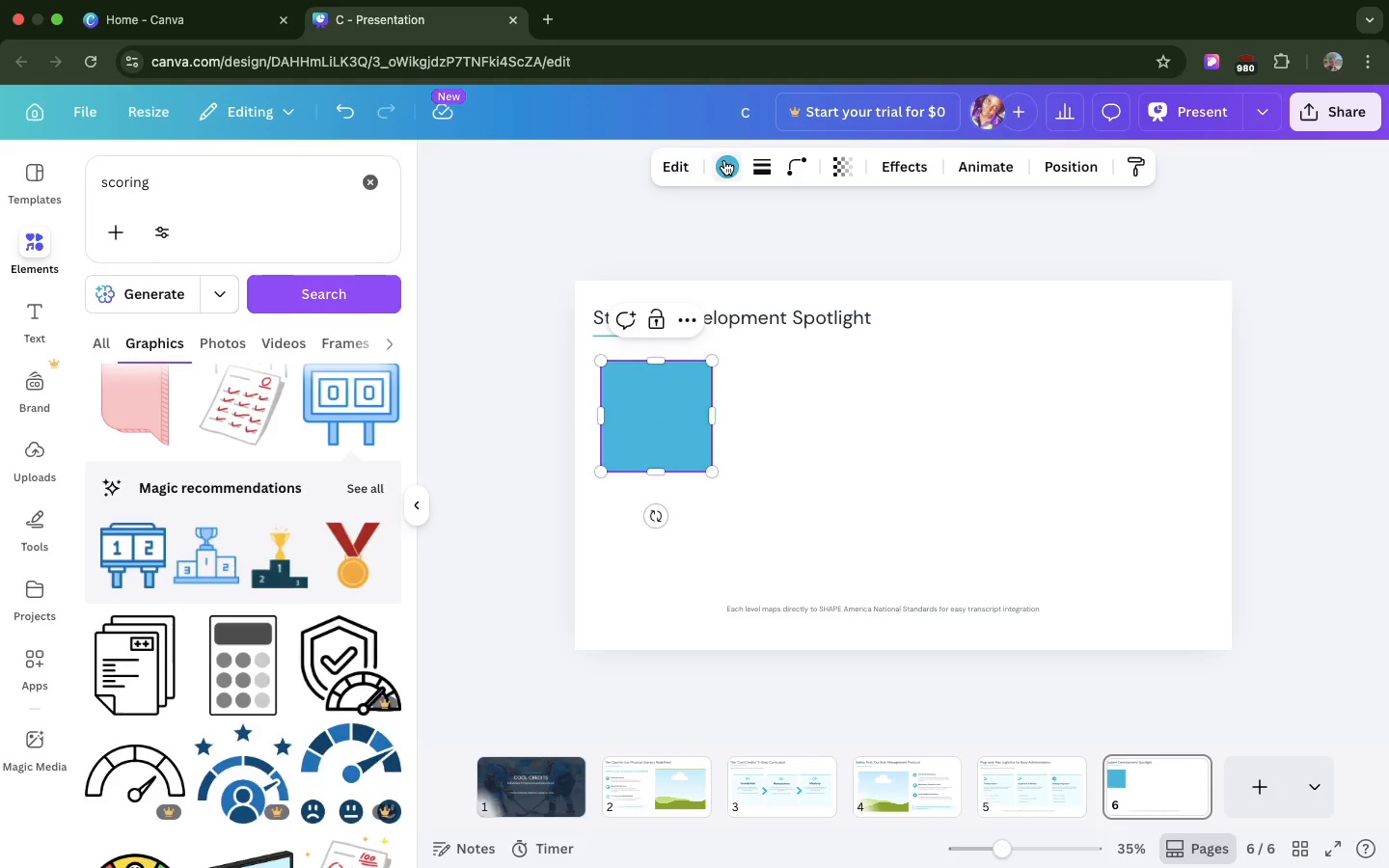 
left_click([724, 160])
 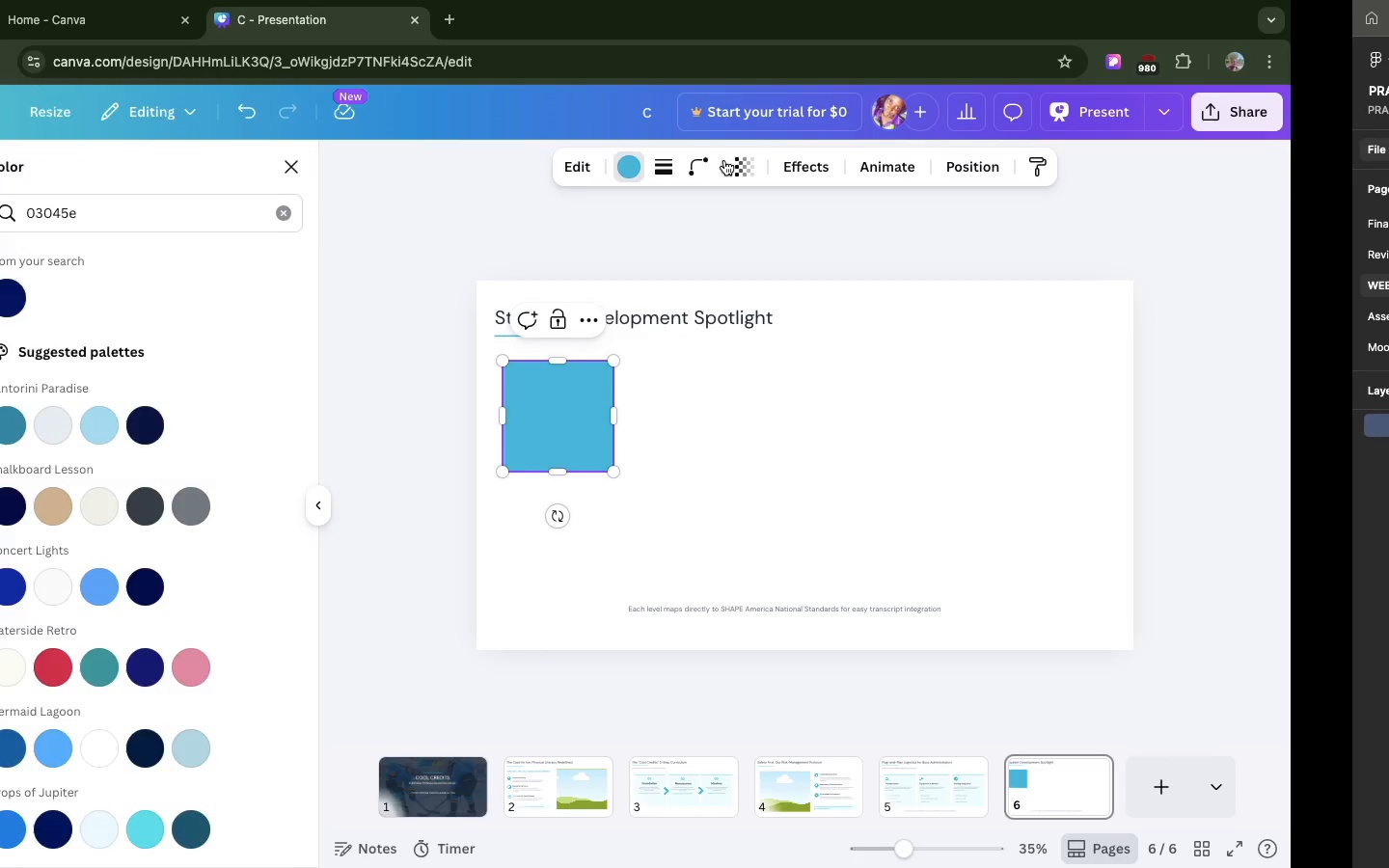 
double_click([322, 85])
 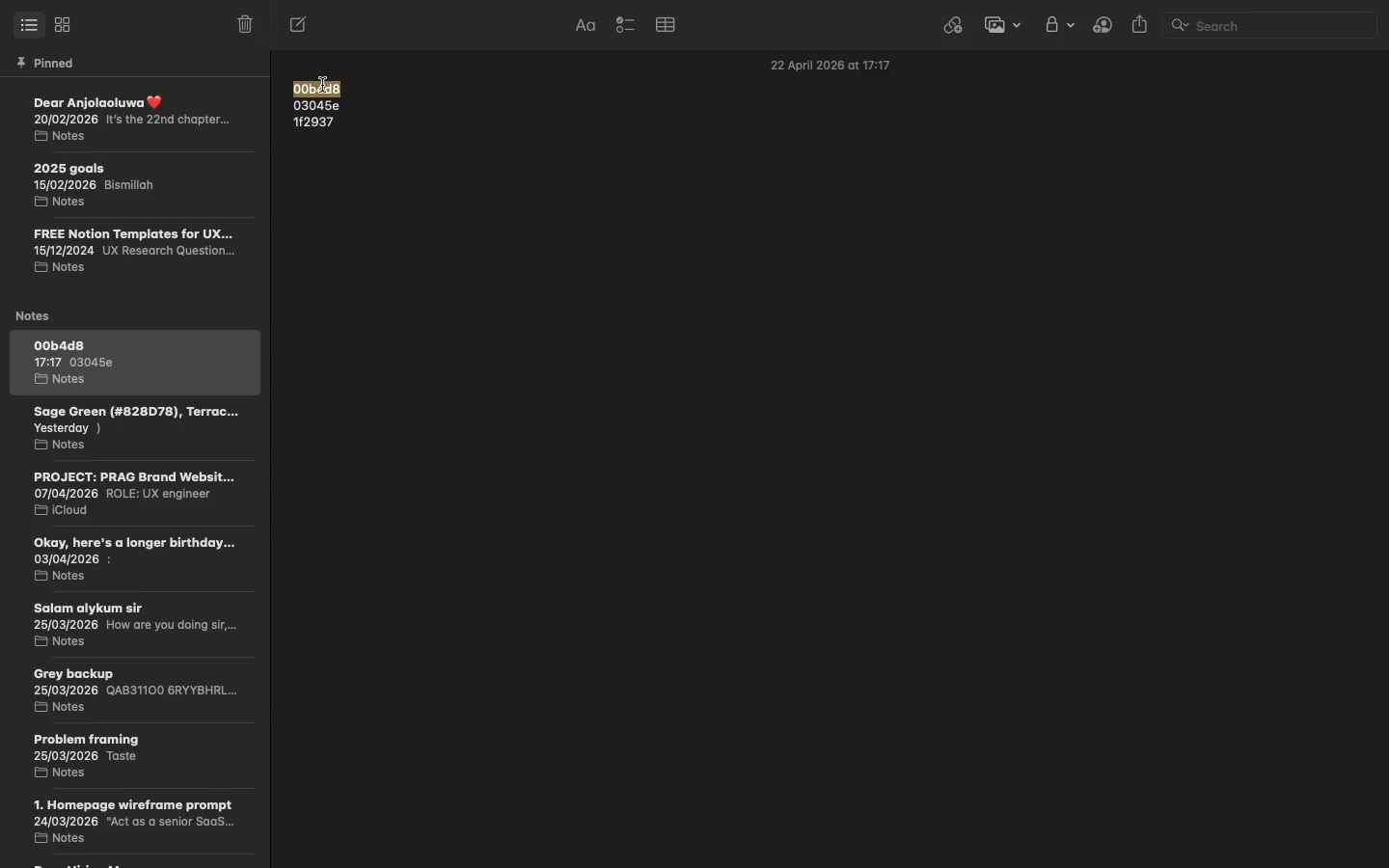 
scroll: coordinate [724, 160], scroll_direction: down, amount: 3.0
 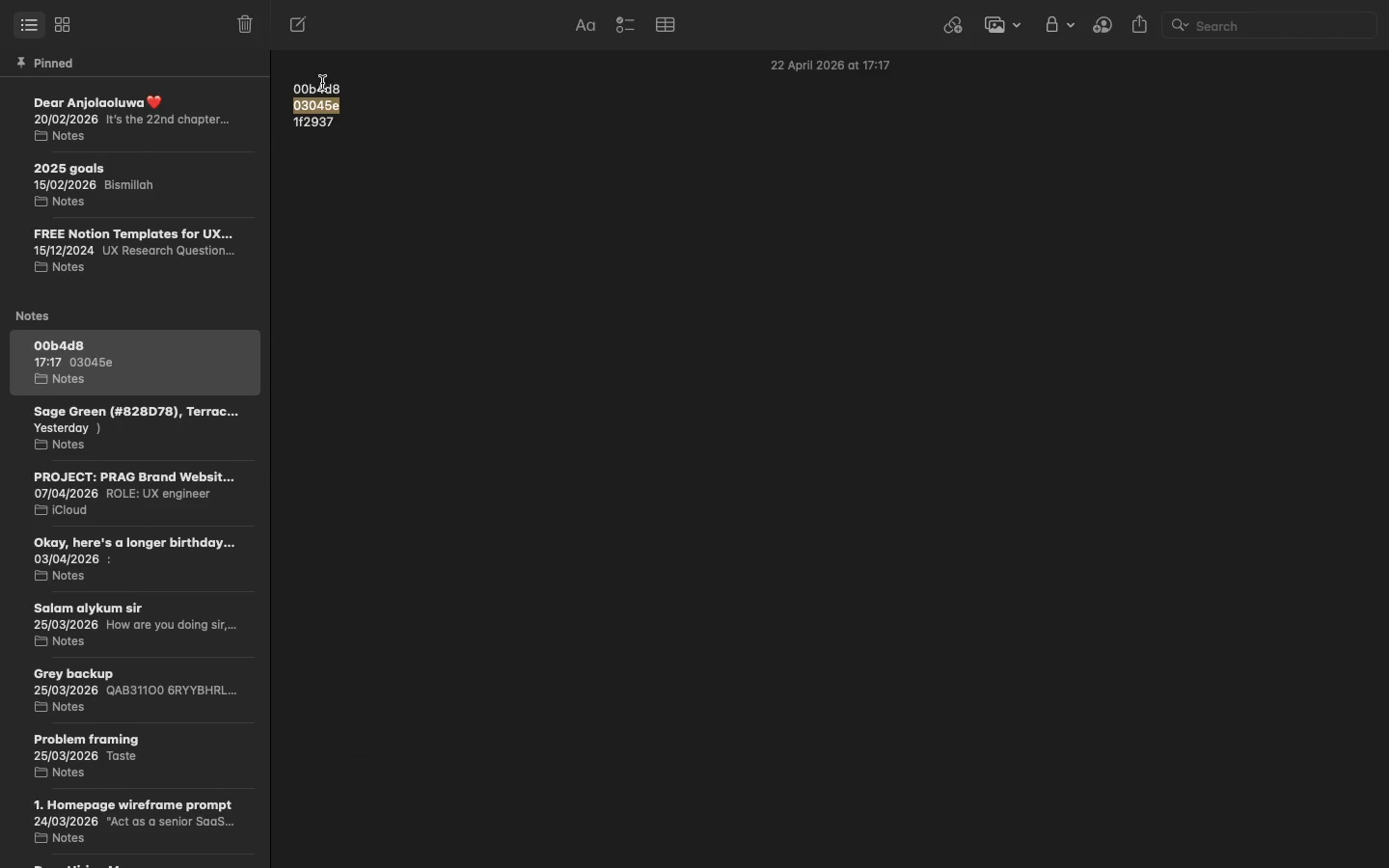 
key(Meta+C)
 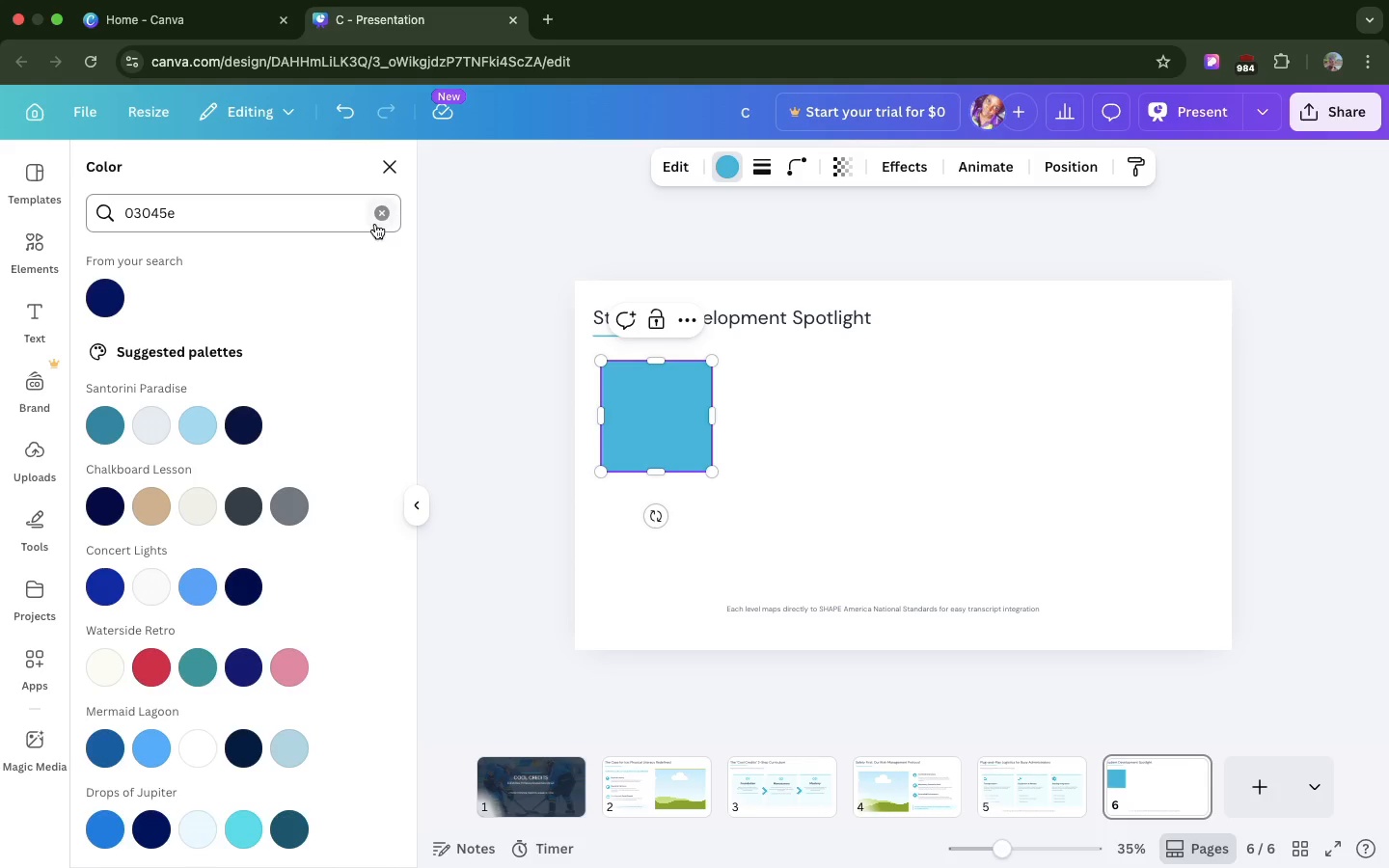 
left_click([306, 218])
 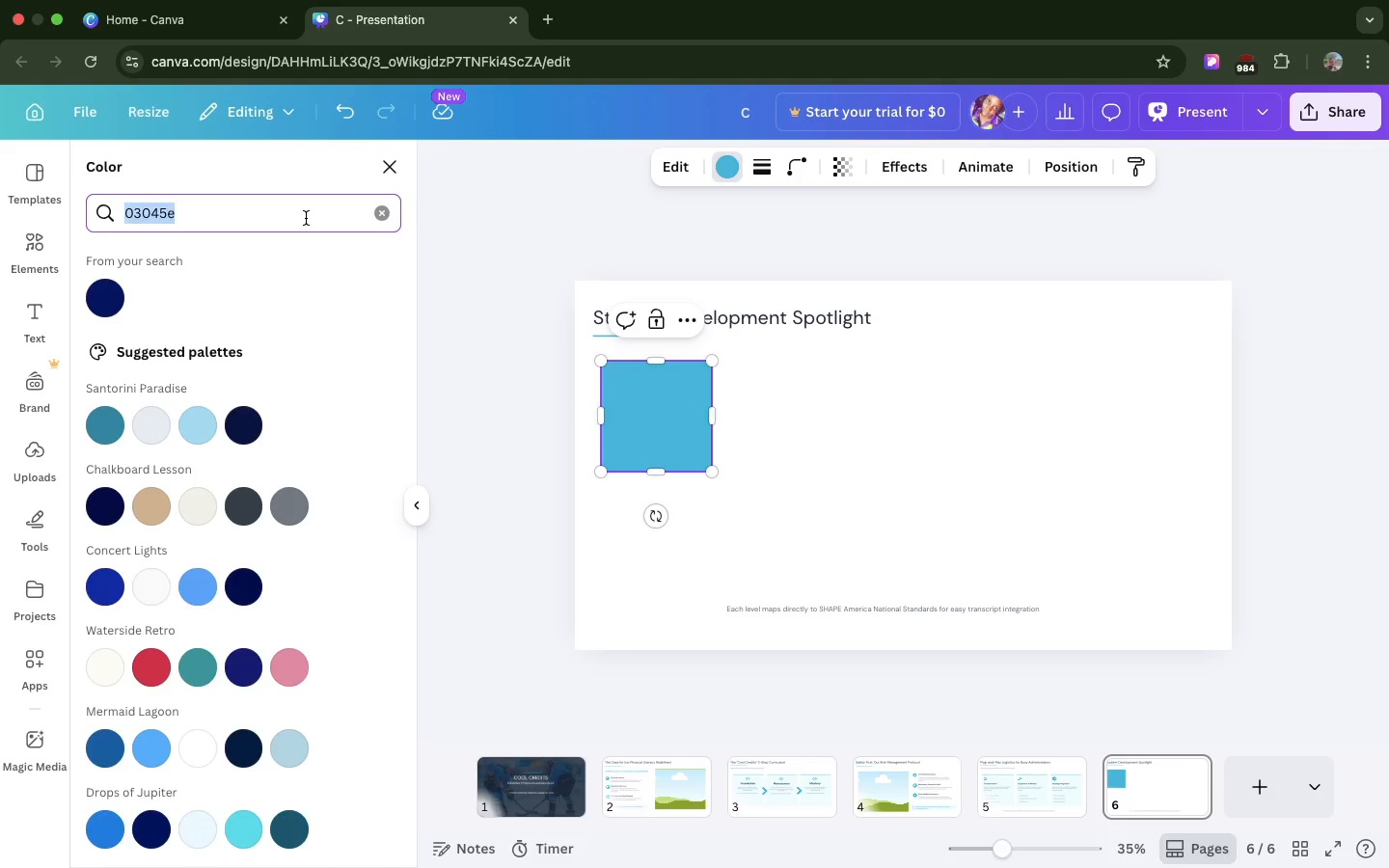 
double_click([306, 218])
 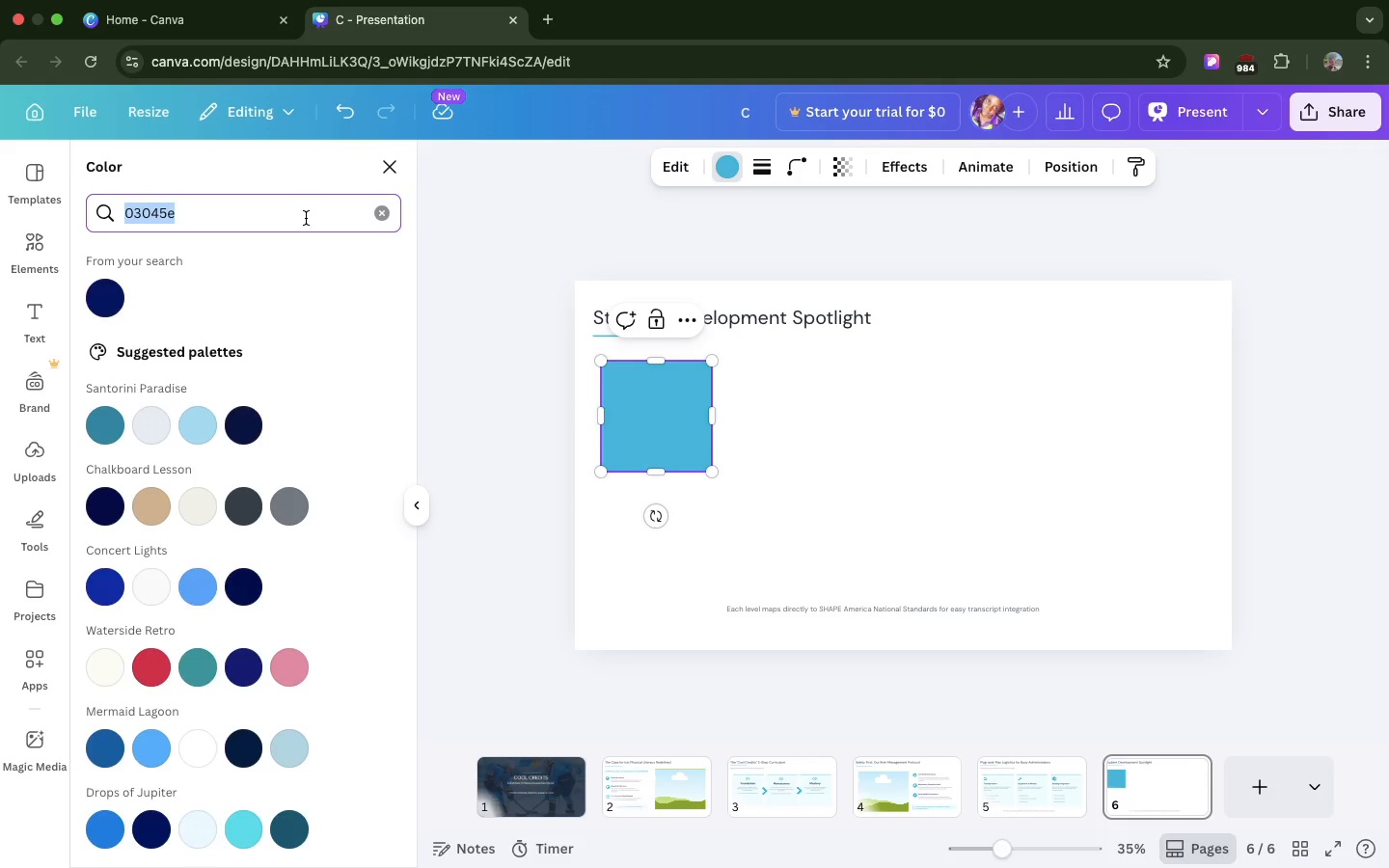 
key(Meta+V)
 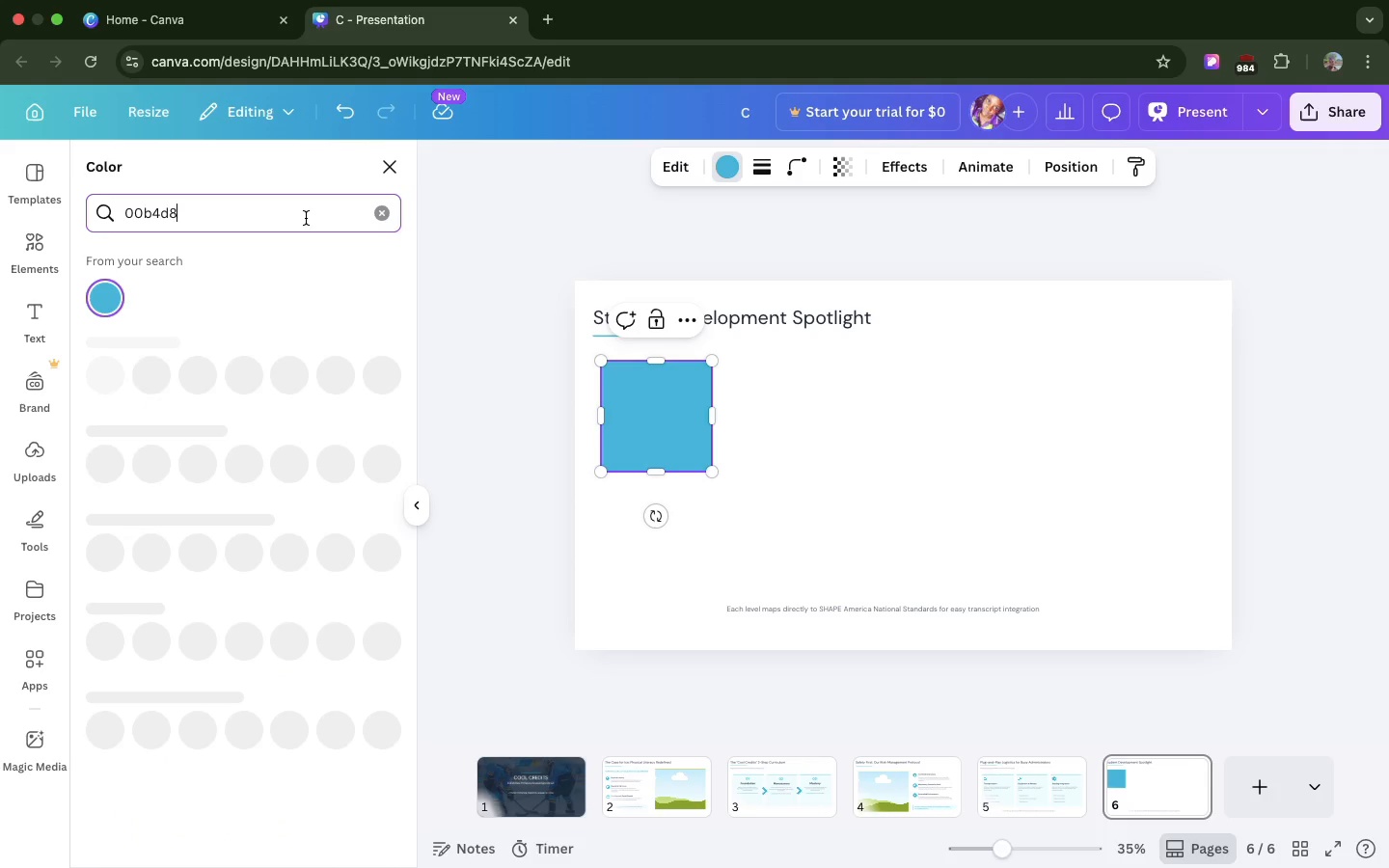 
left_click([306, 218])
 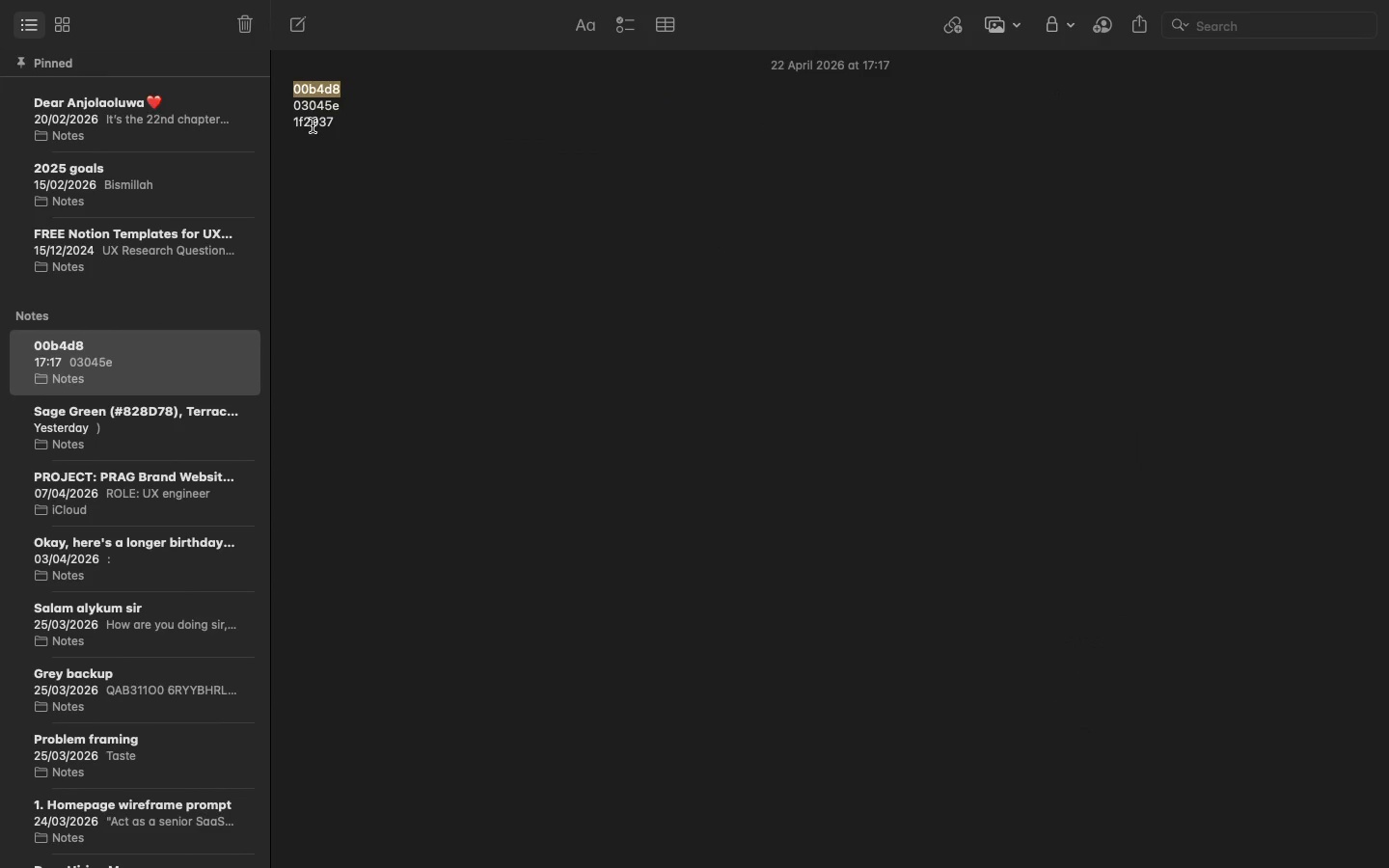 
double_click([313, 125])
 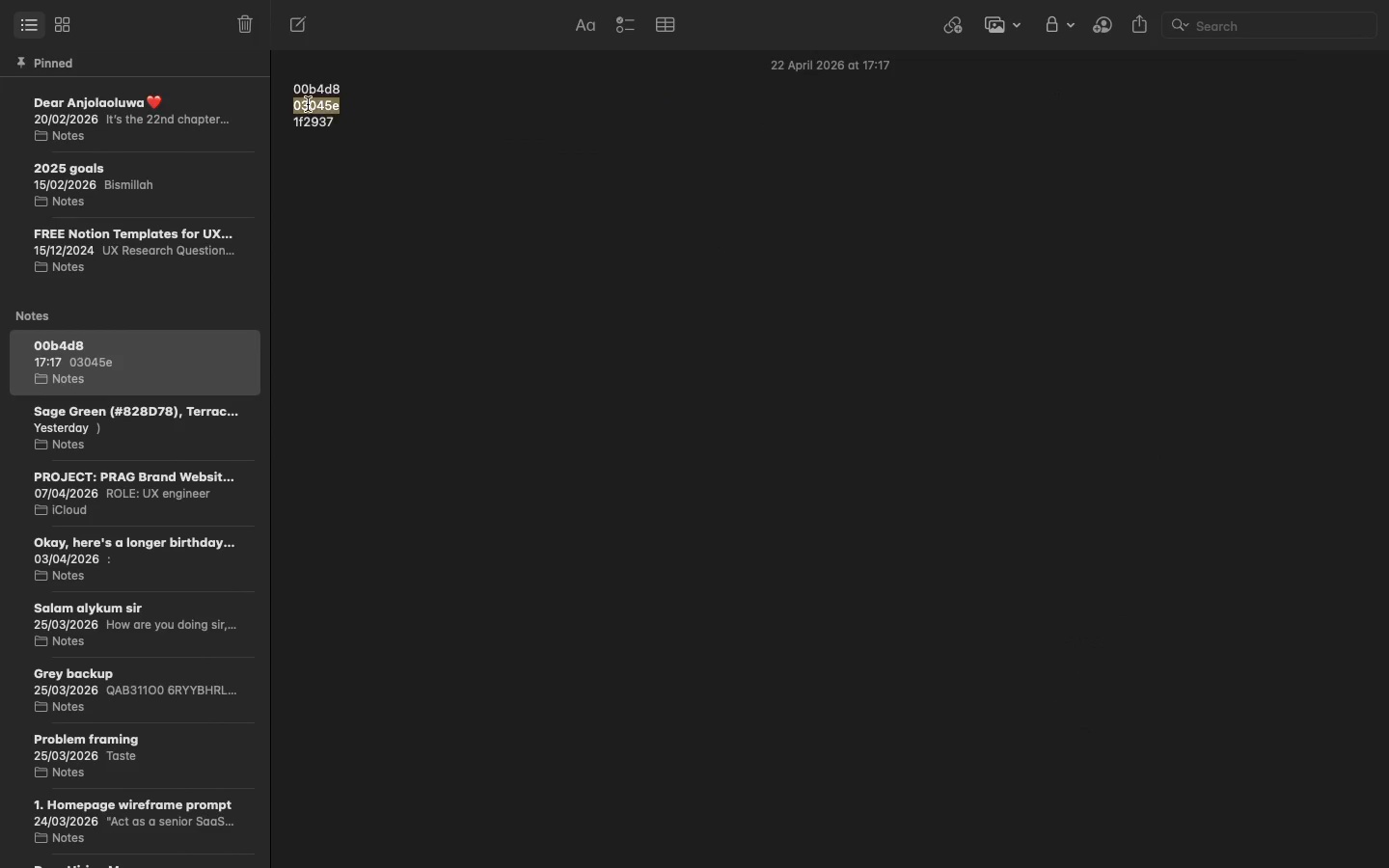 
double_click([308, 104])
 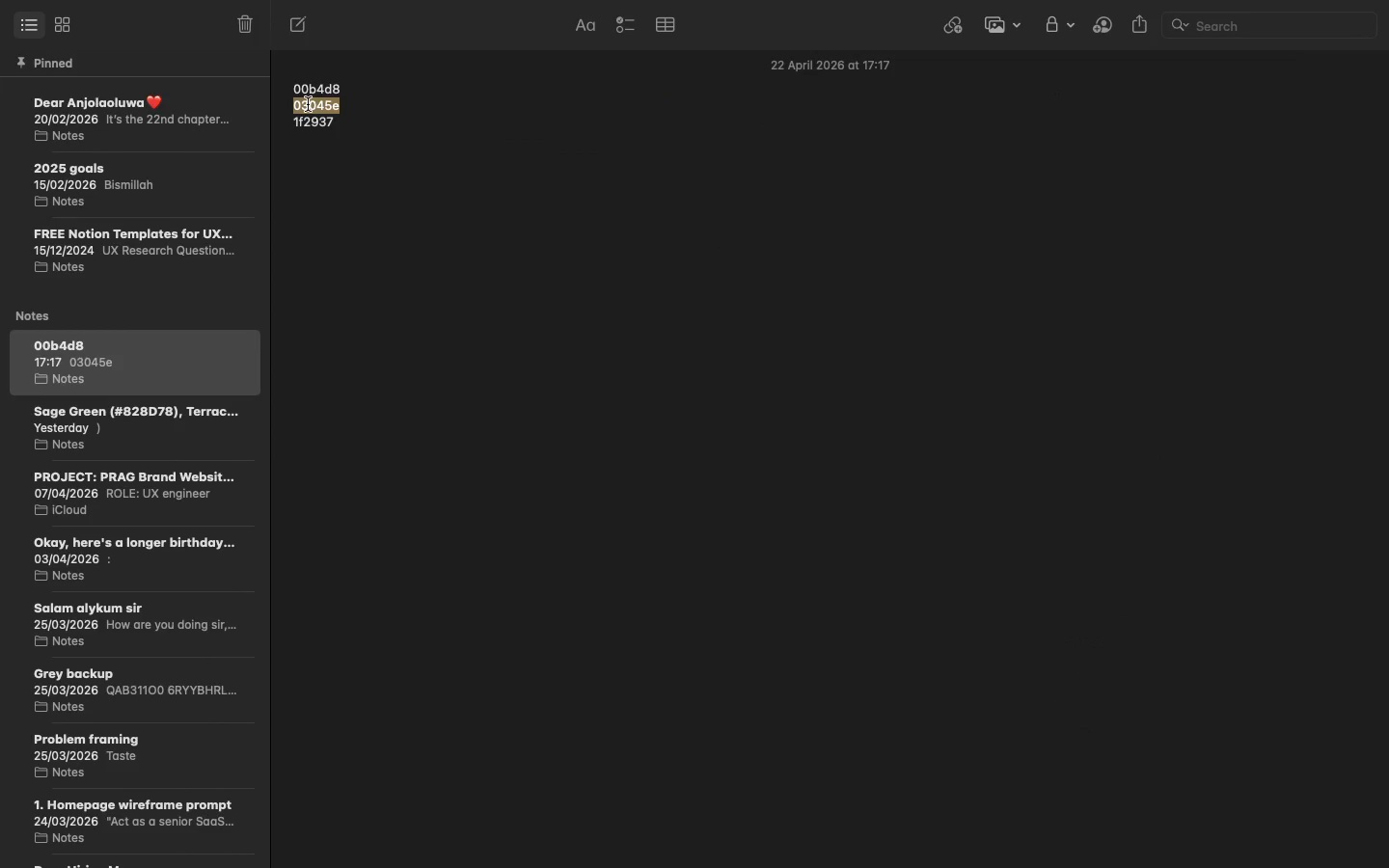 
key(Meta+C)
 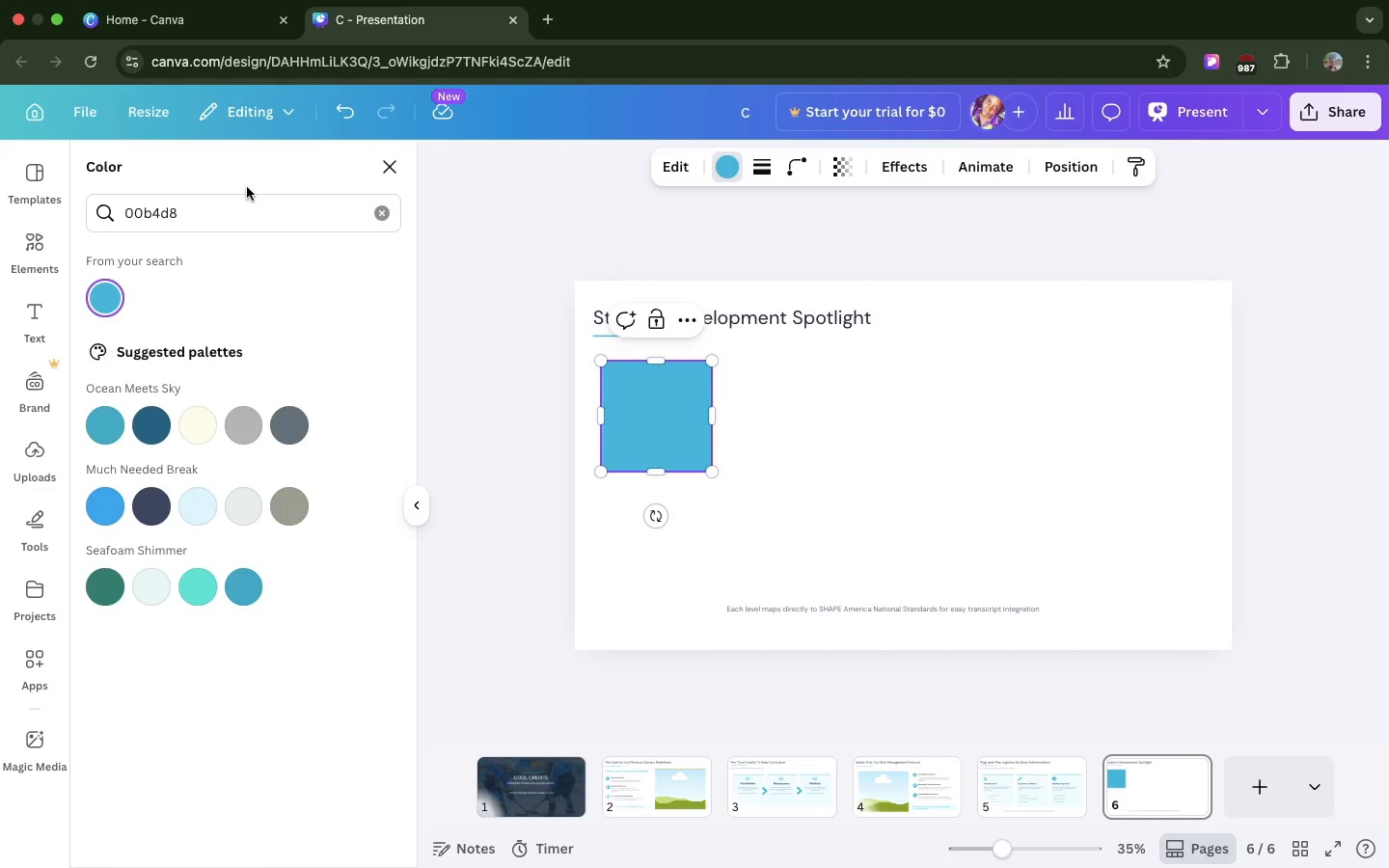 
double_click([243, 188])
 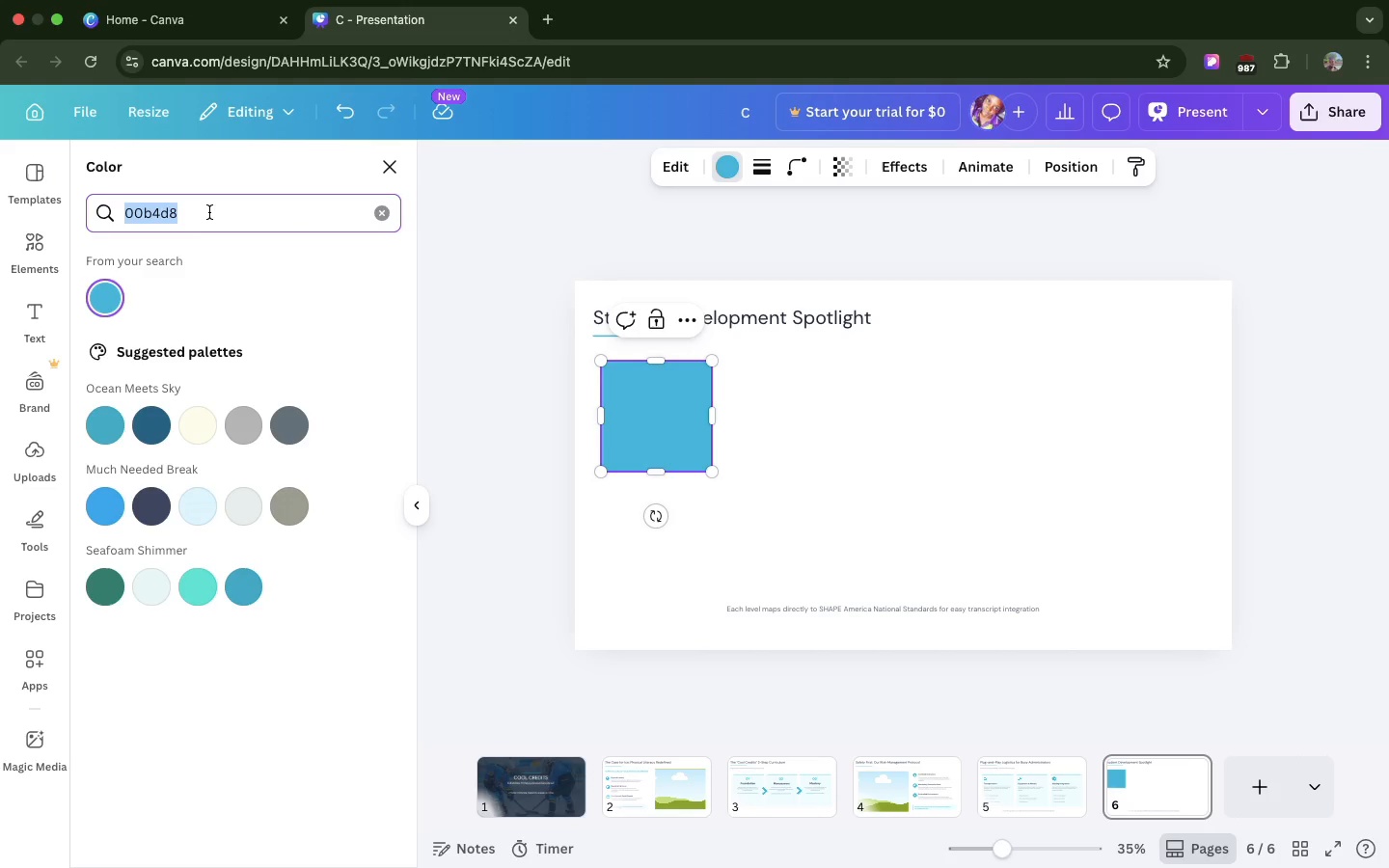 
double_click([209, 212])
 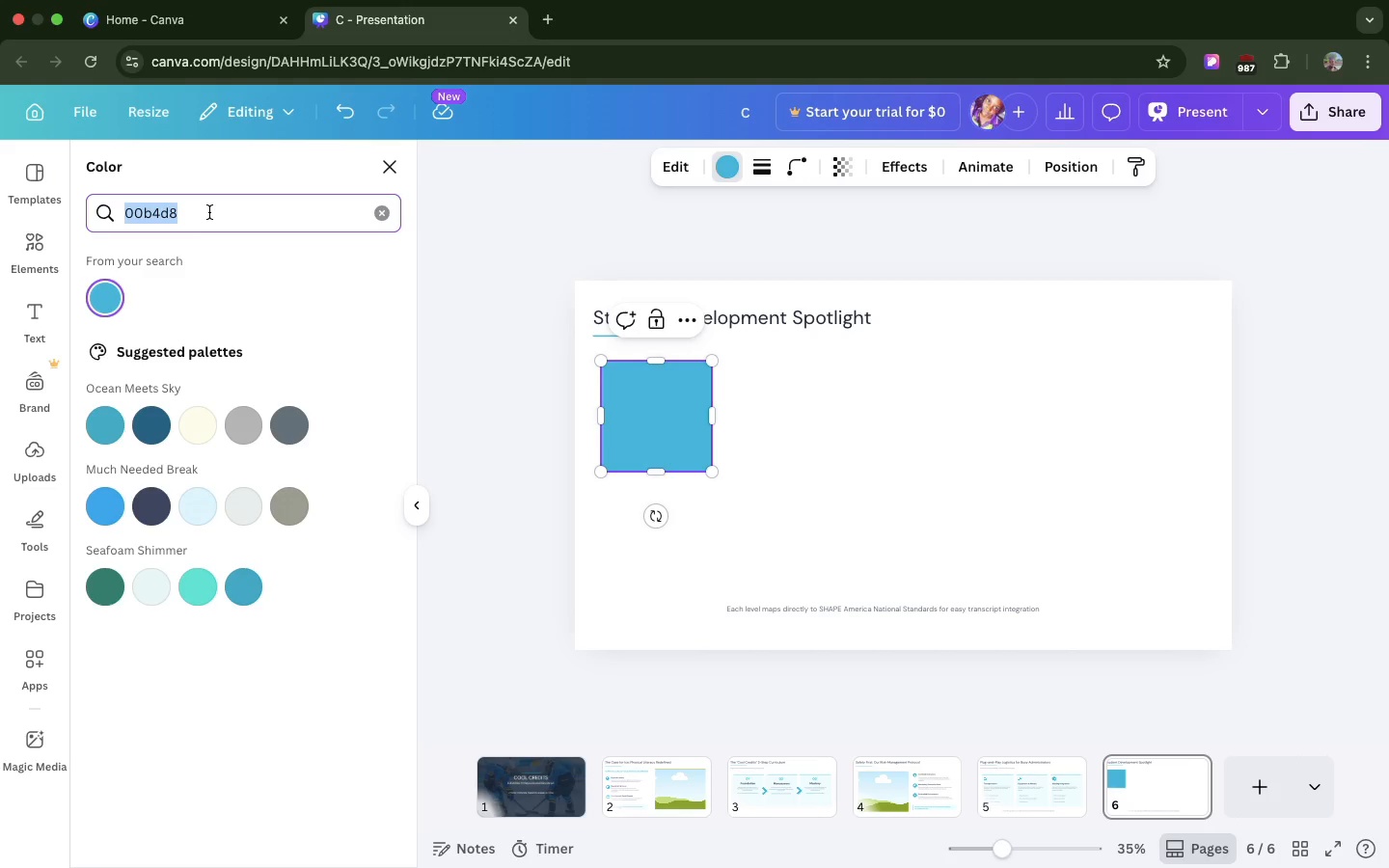 
triple_click([209, 212])
 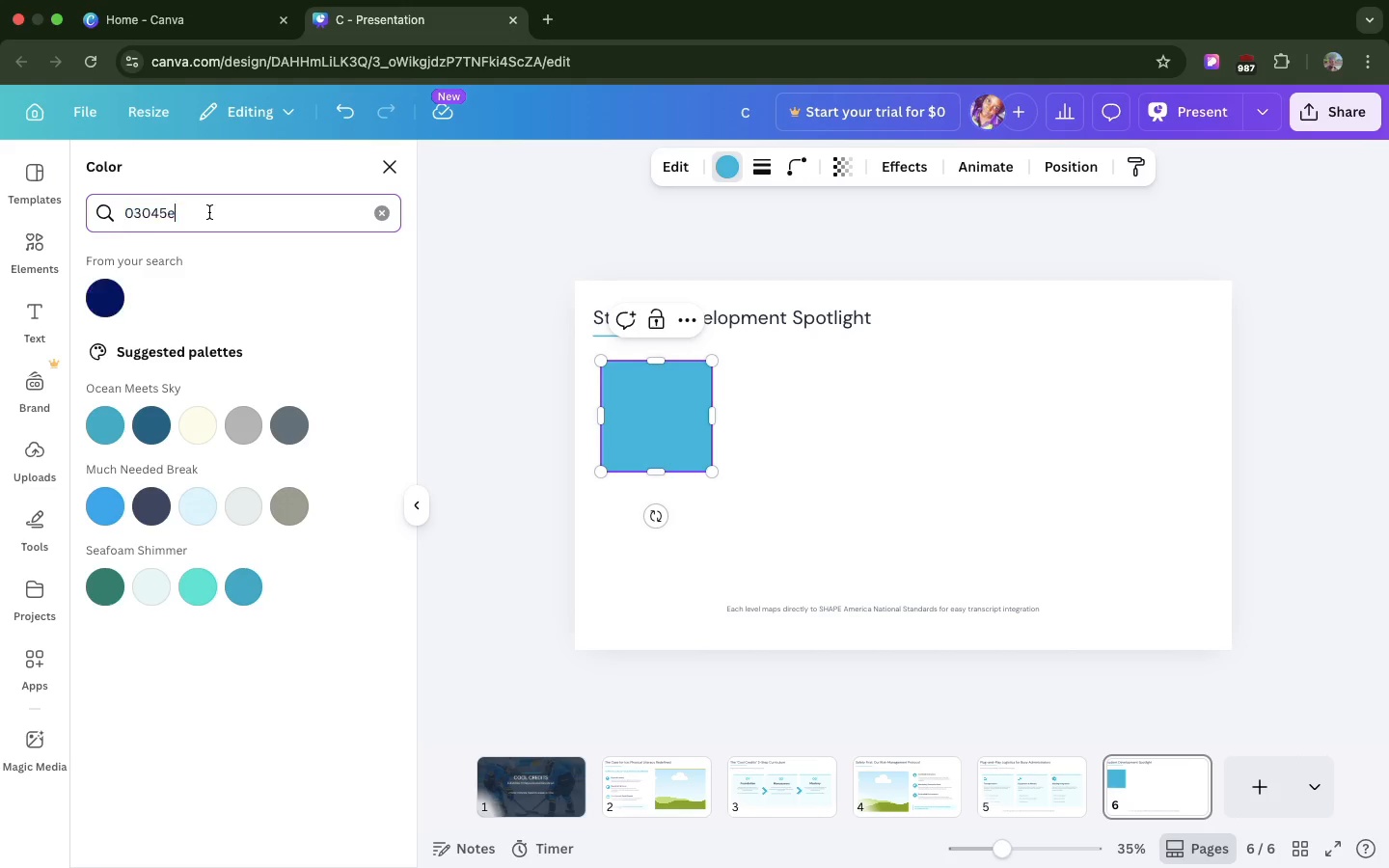 
key(Meta+V)
 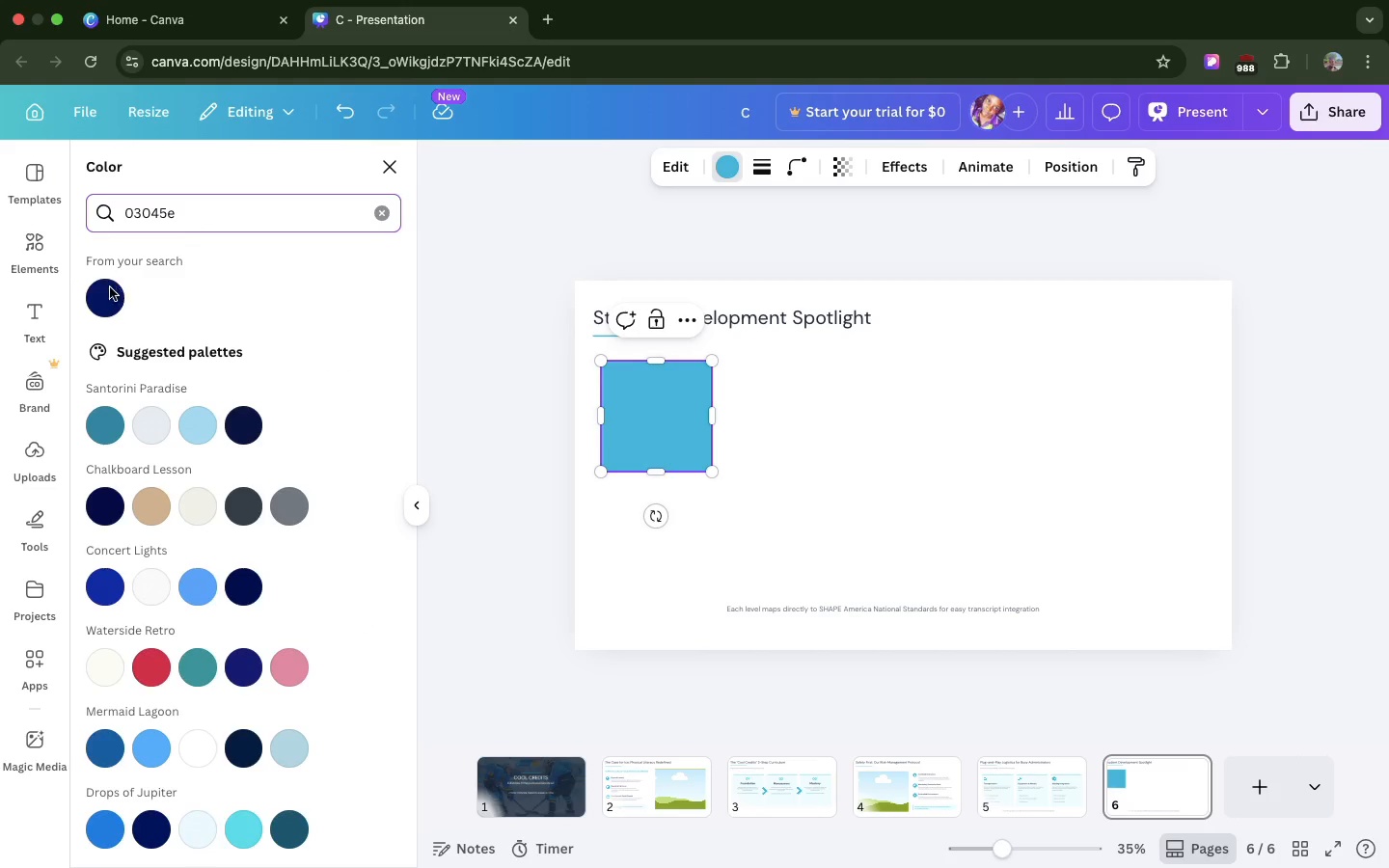 
left_click([109, 287])
 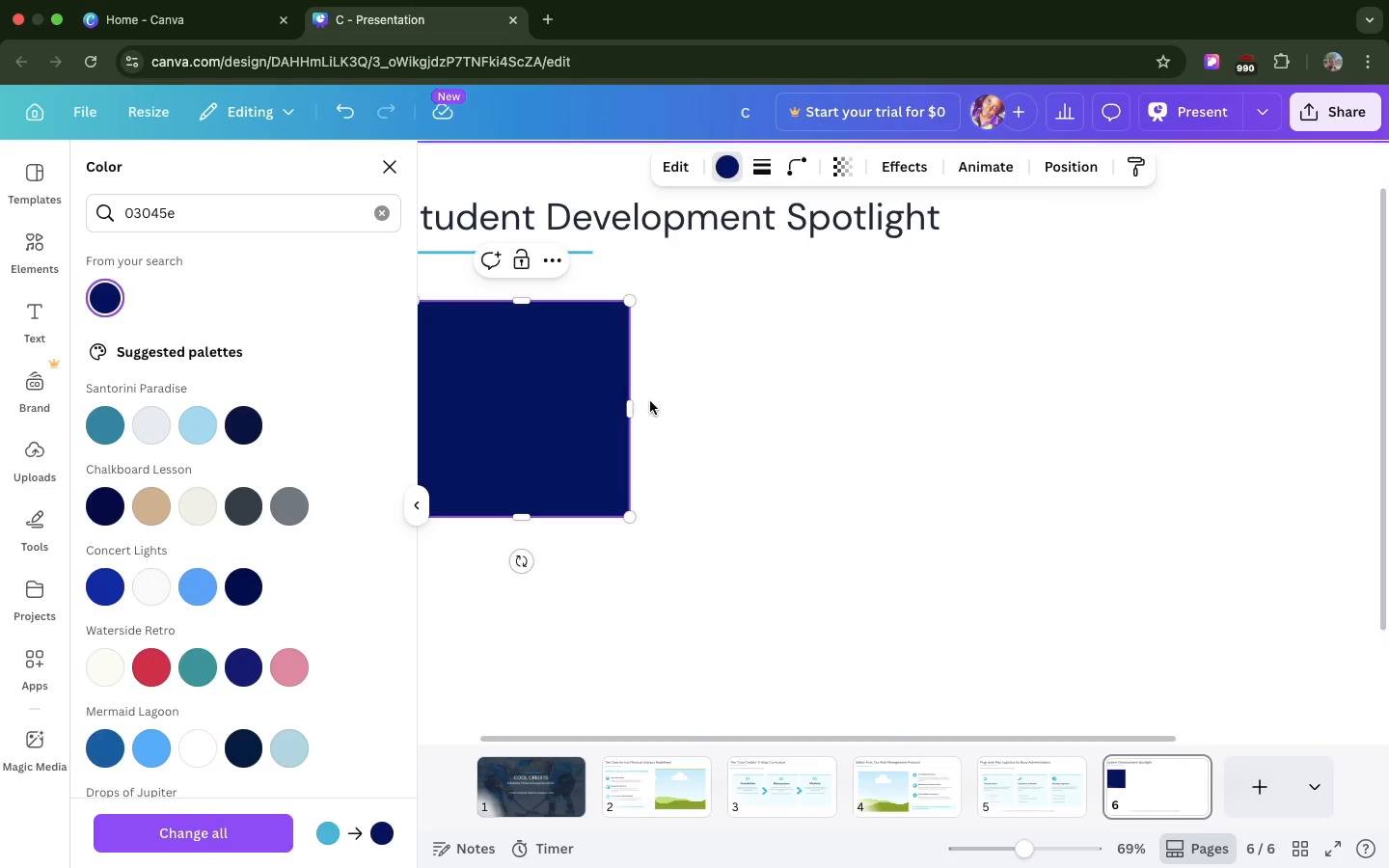 
wait(5.11)
 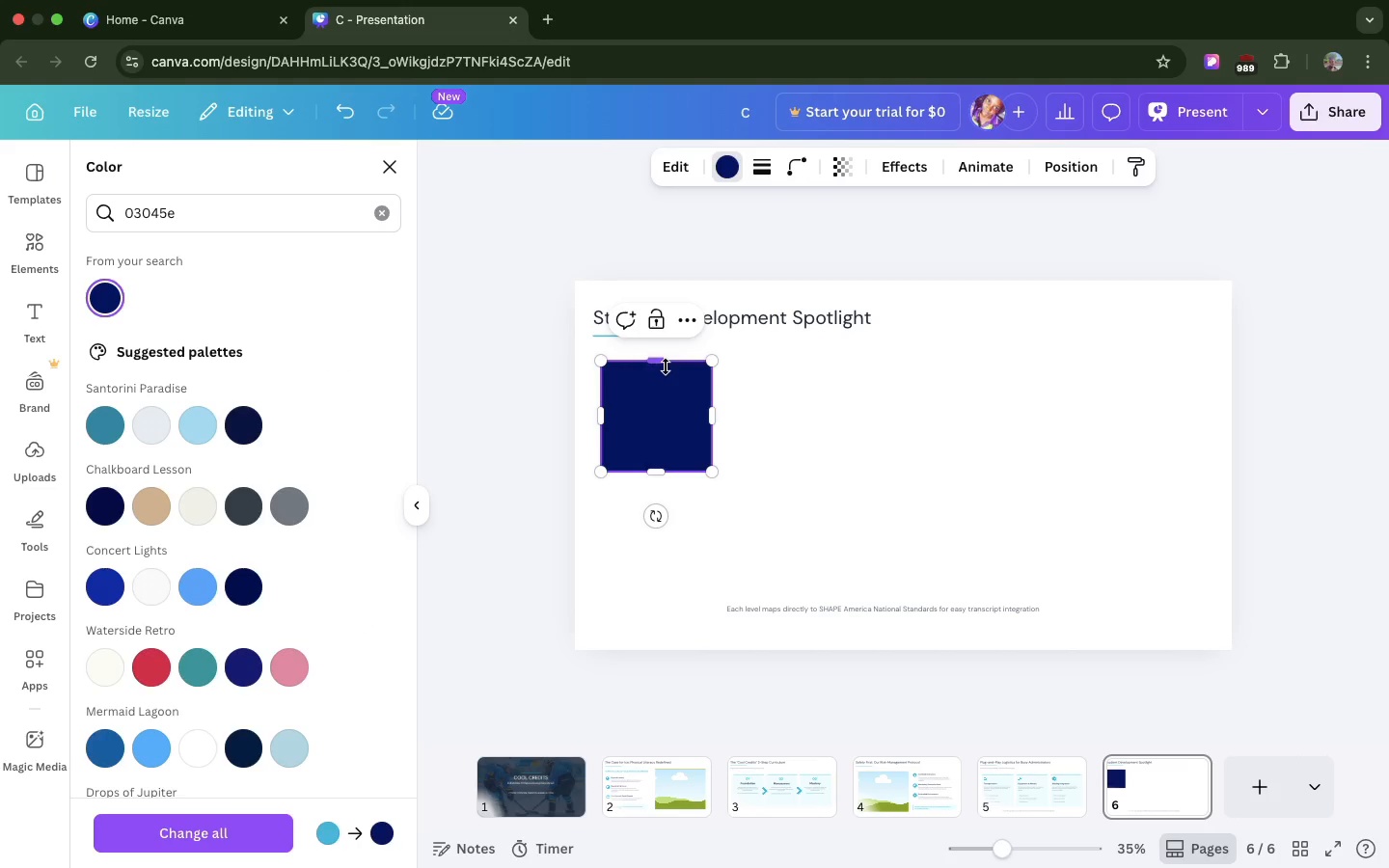 
left_click_drag(start_coordinate=[631, 407], to_coordinate=[942, 307])
 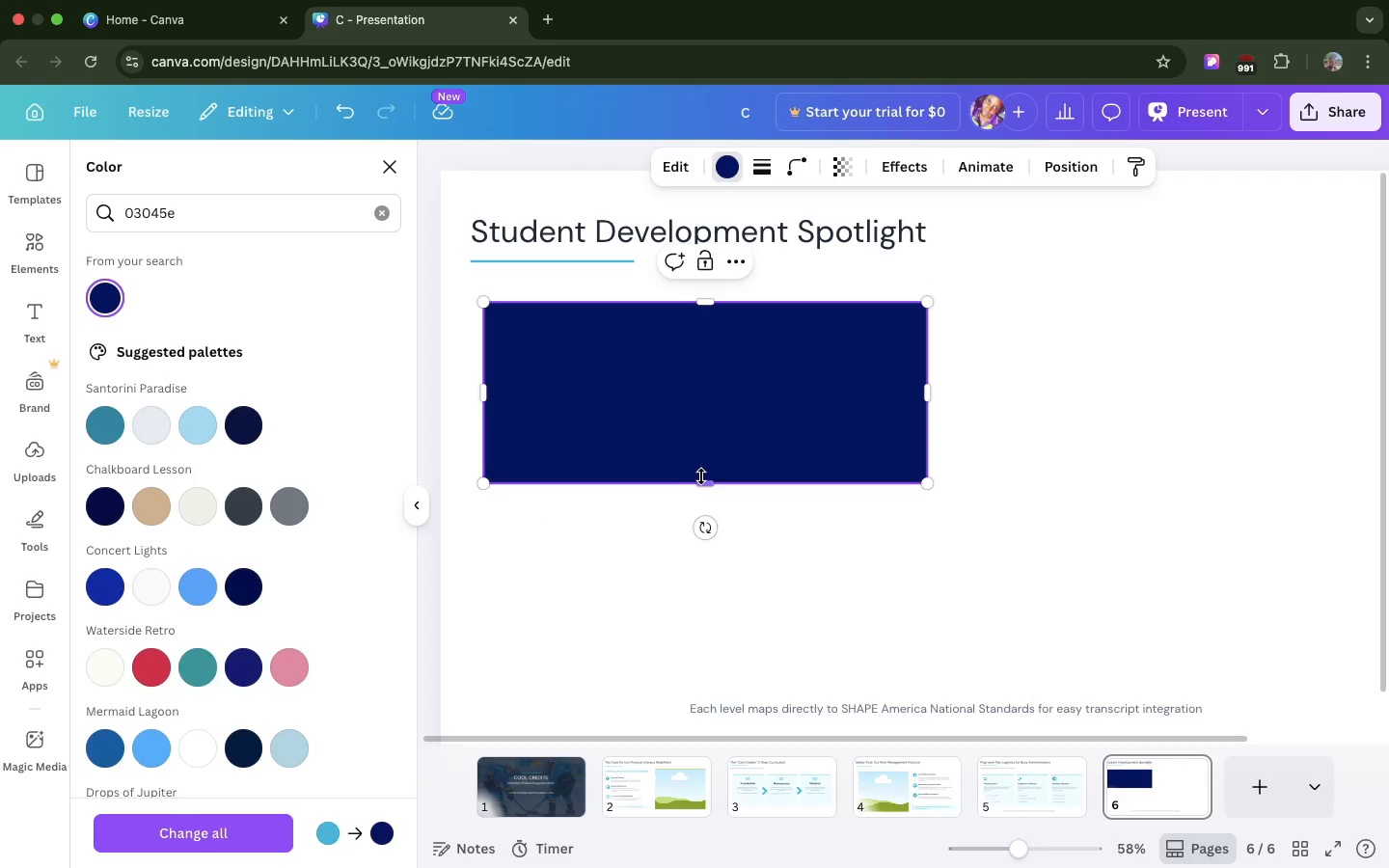 
left_click_drag(start_coordinate=[702, 476], to_coordinate=[705, 456])
 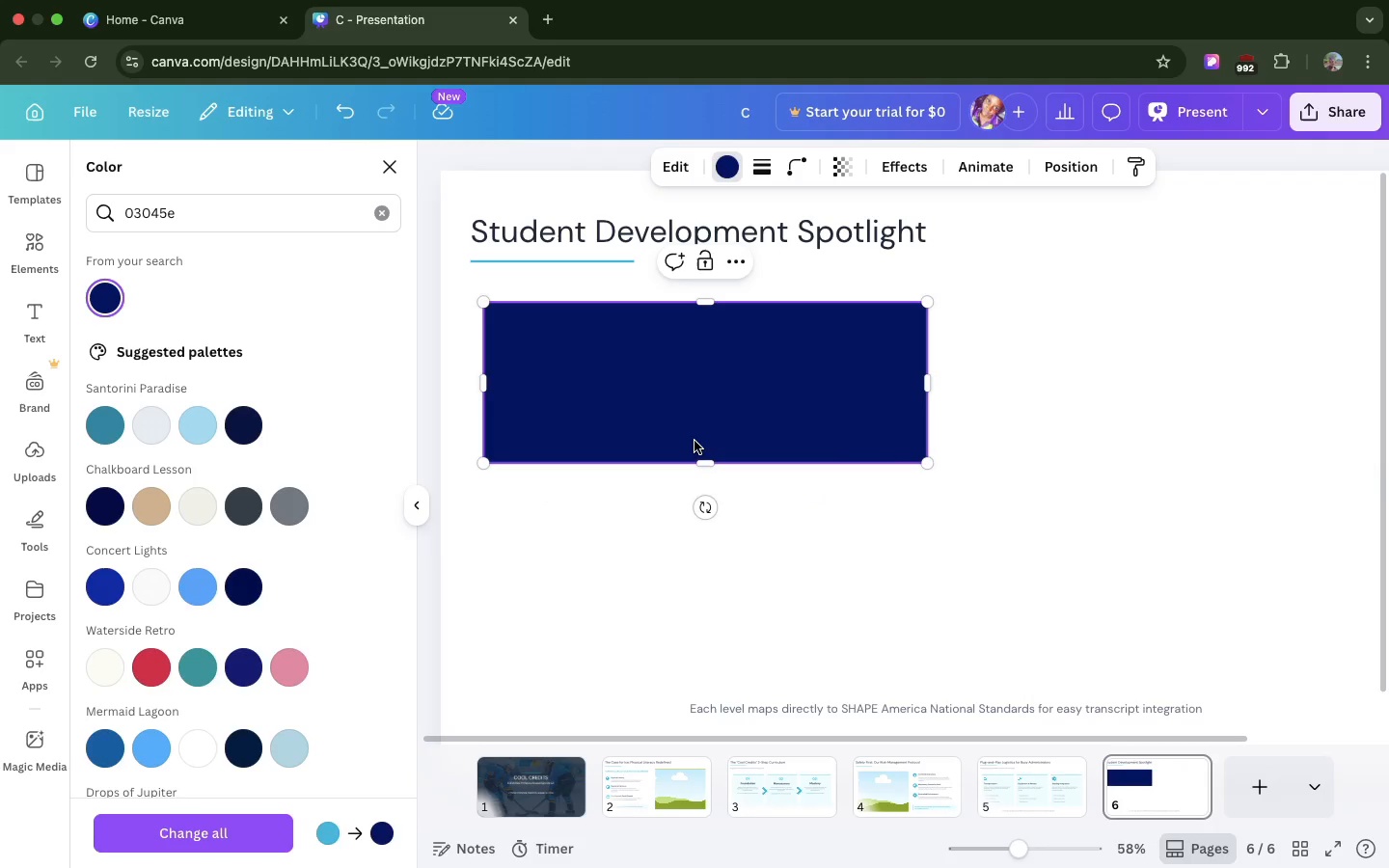 
left_click_drag(start_coordinate=[694, 441], to_coordinate=[690, 436])
 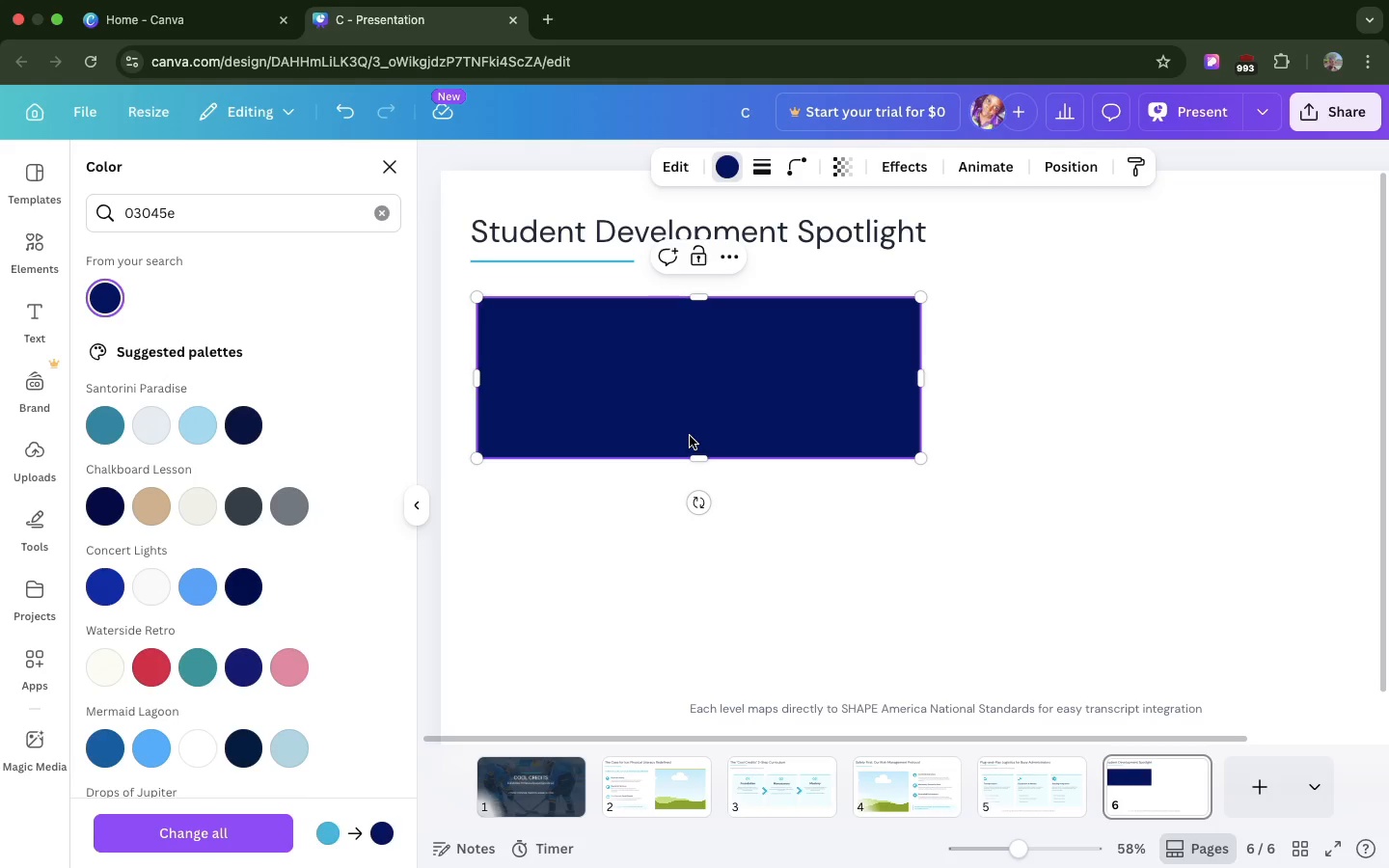 
key(T)
 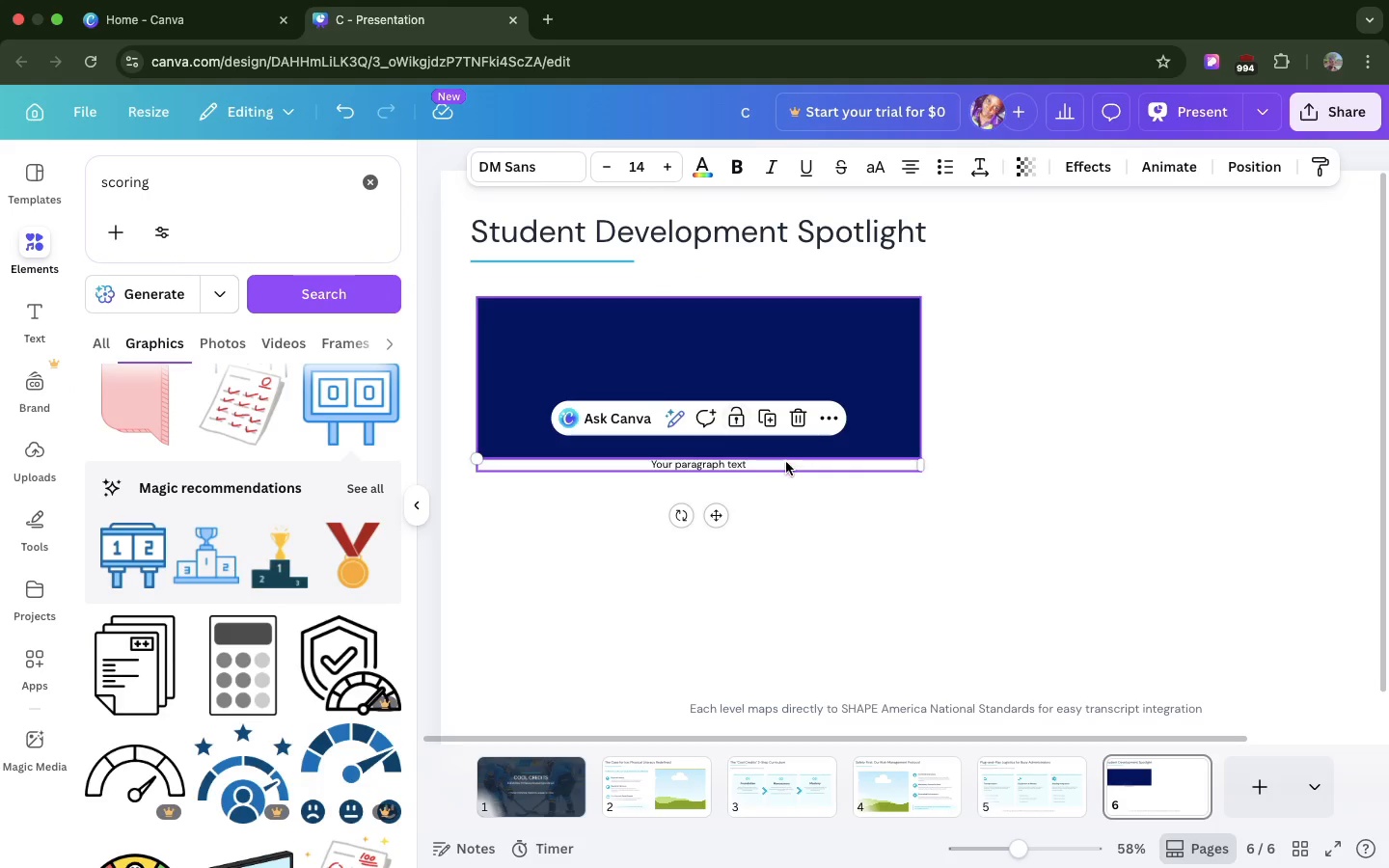 
left_click_drag(start_coordinate=[786, 463], to_coordinate=[789, 352])
 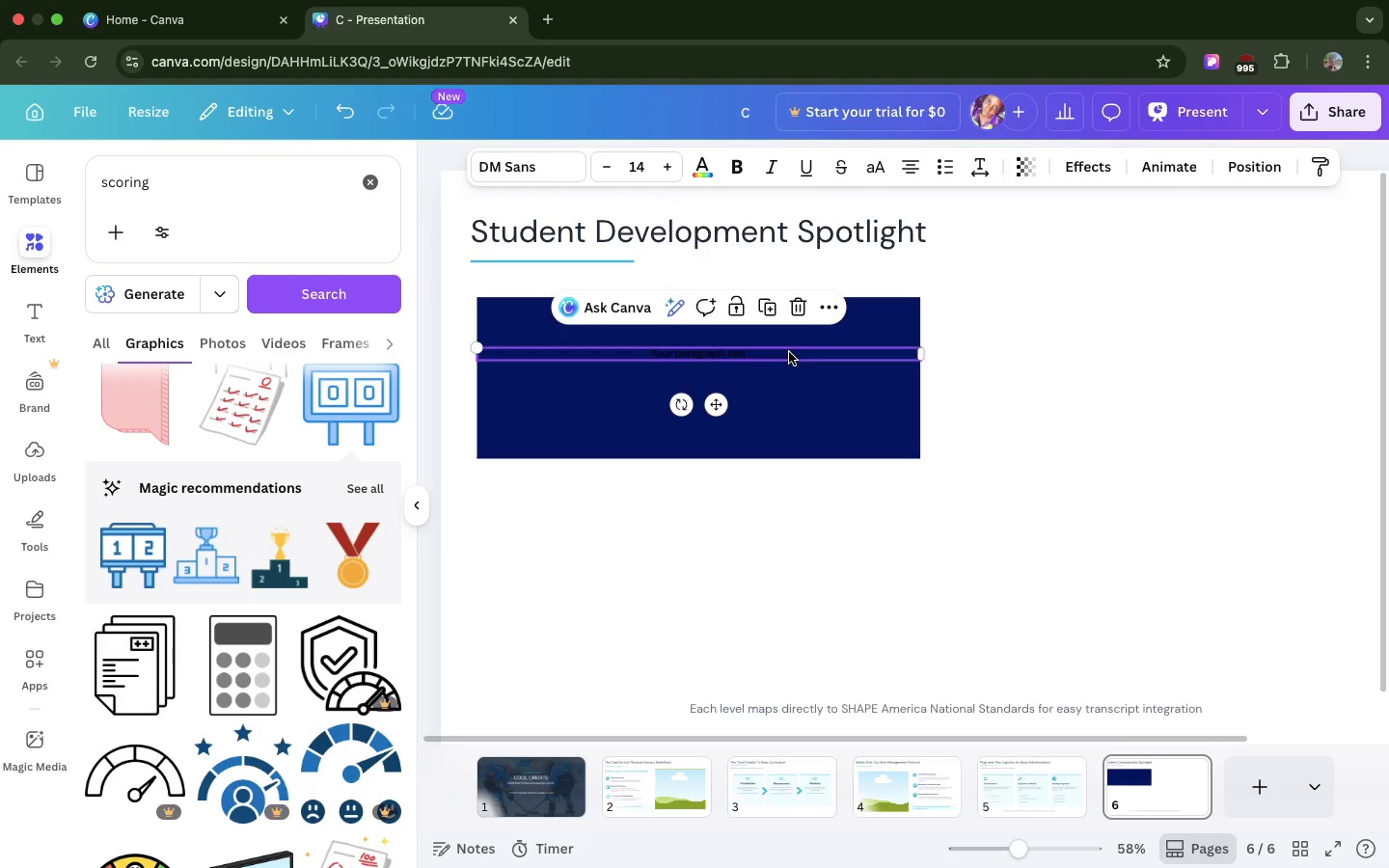 
wait(6.29)
 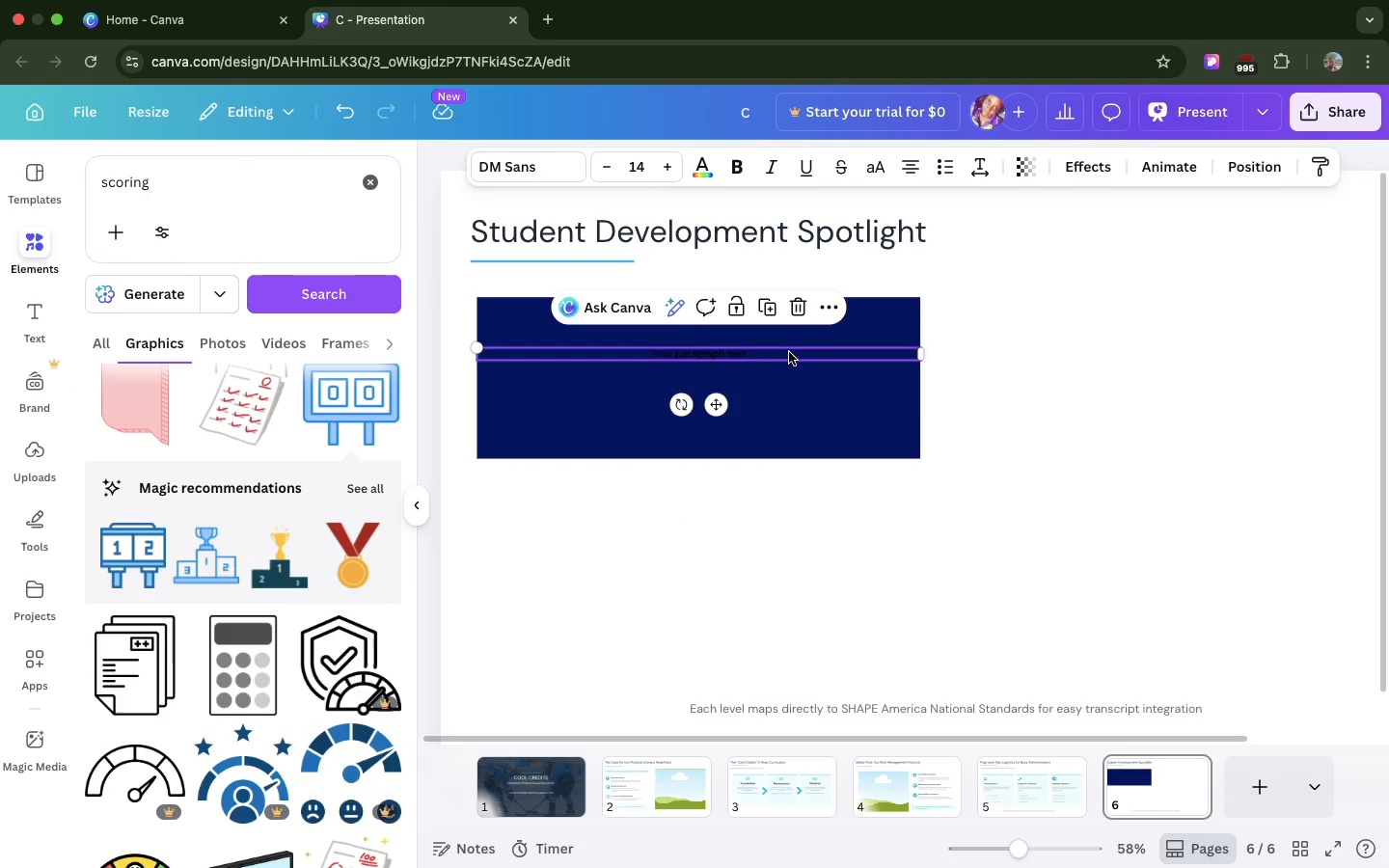 
key(Meta+CommandLeft)
 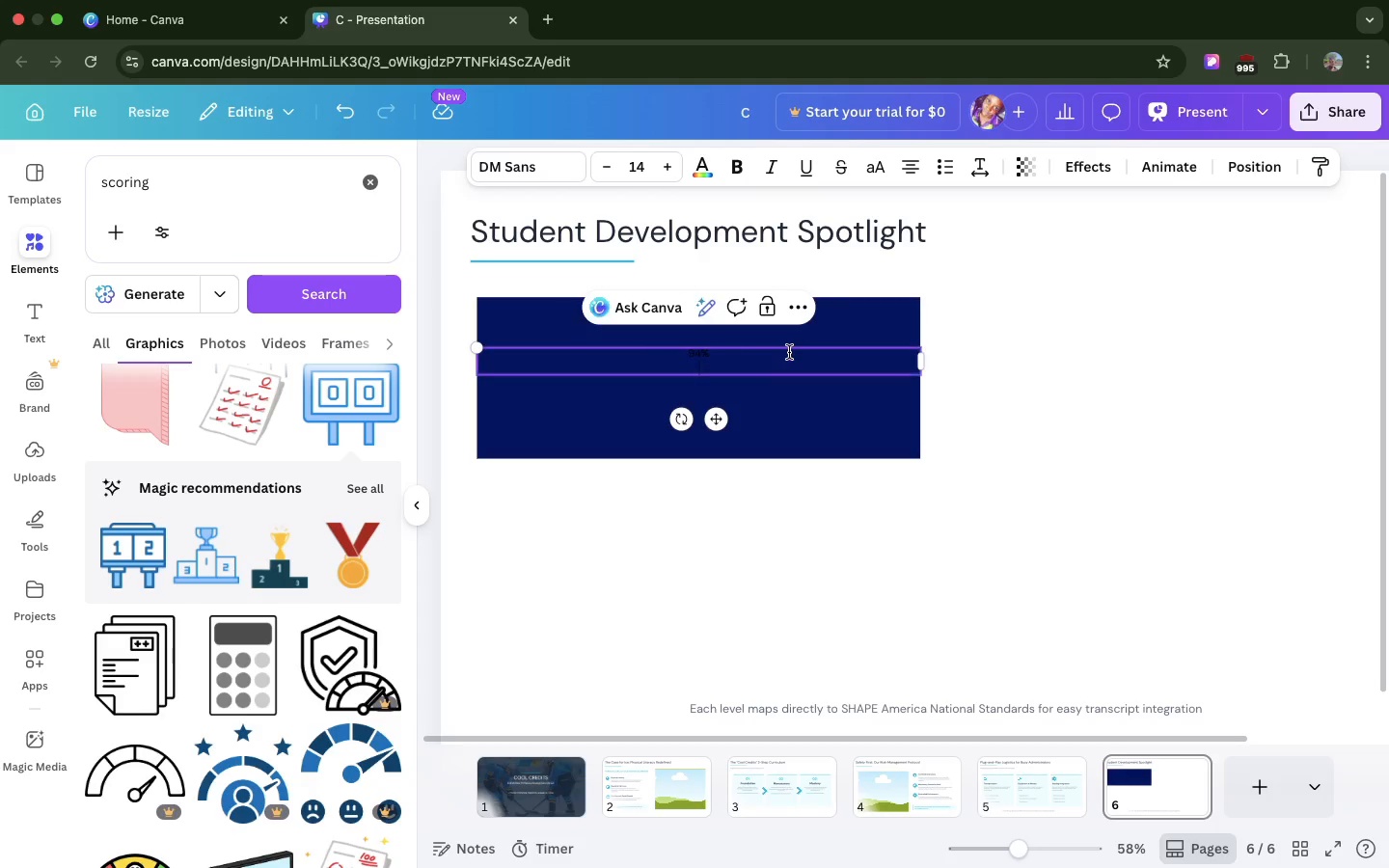 
key(Meta+V)
 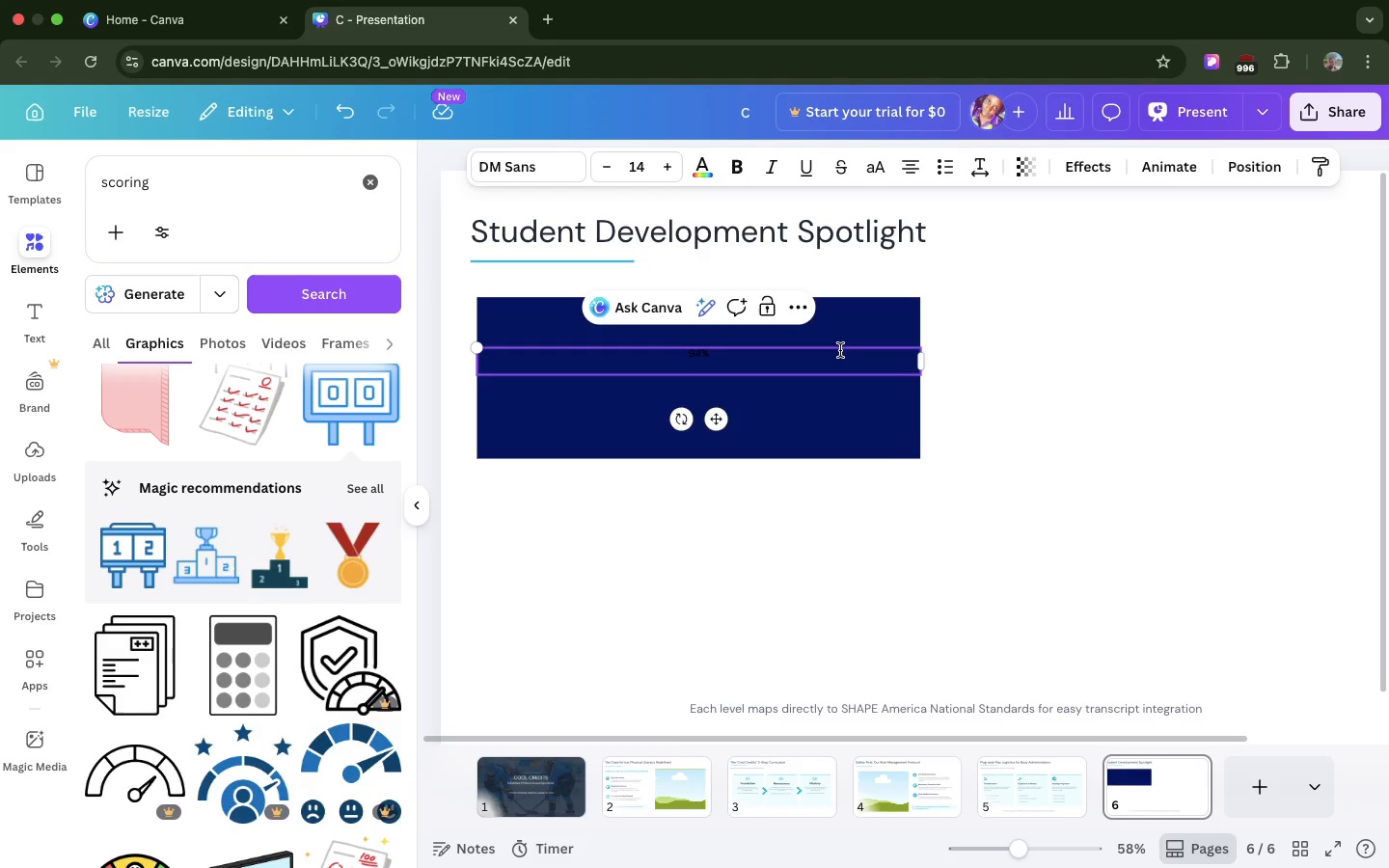 
key(Backspace)
 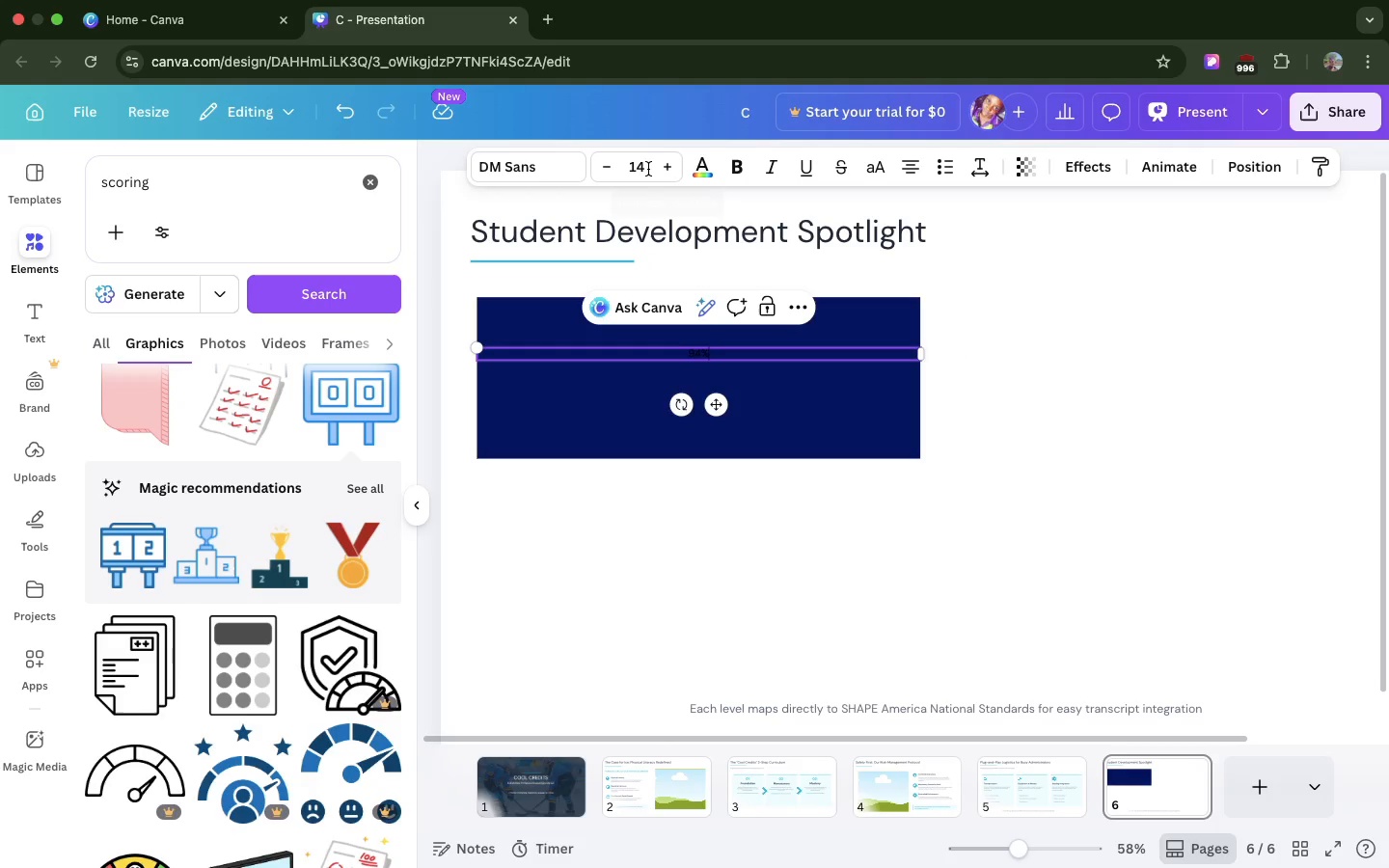 
left_click([648, 169])
 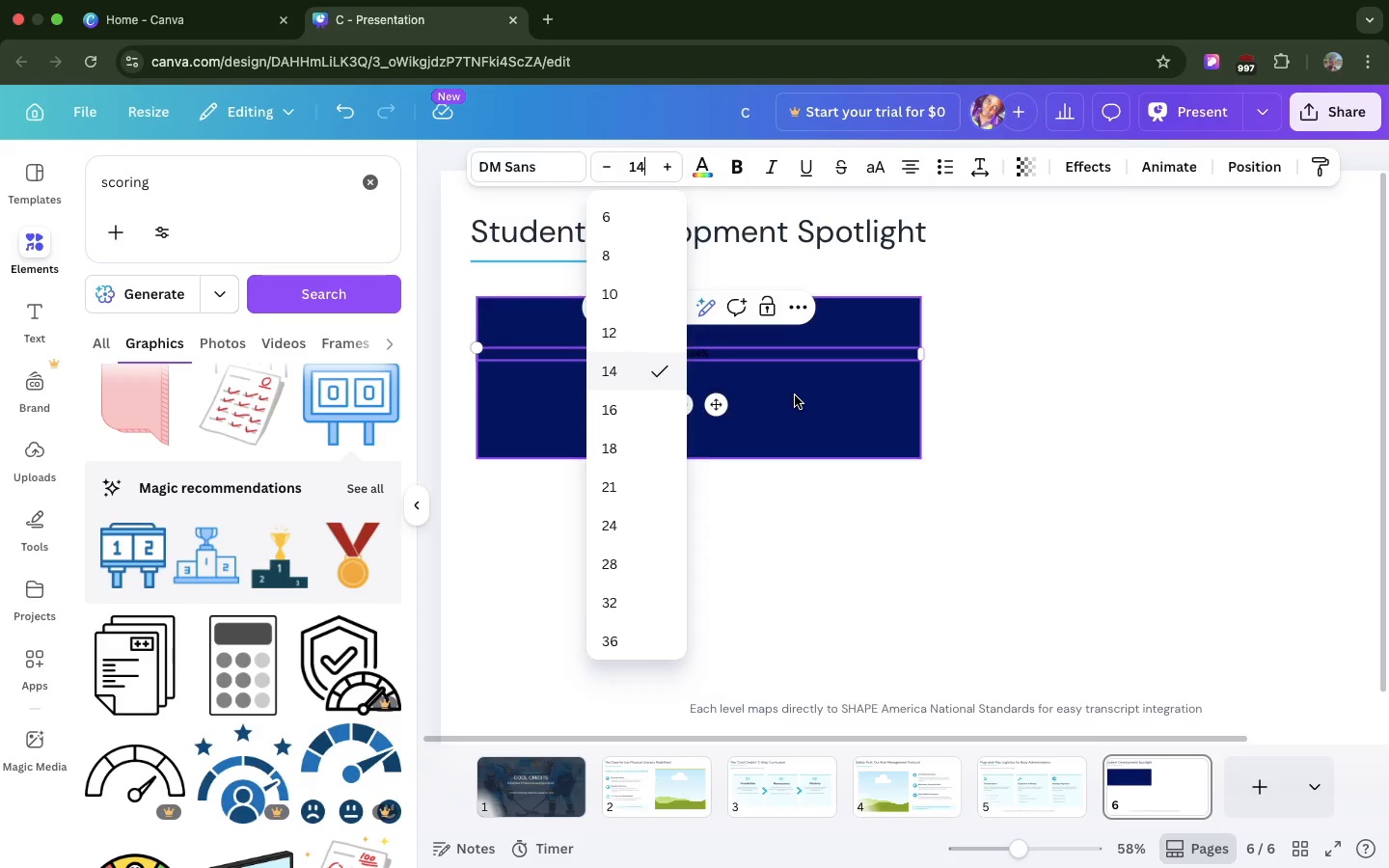 
left_click([795, 395])
 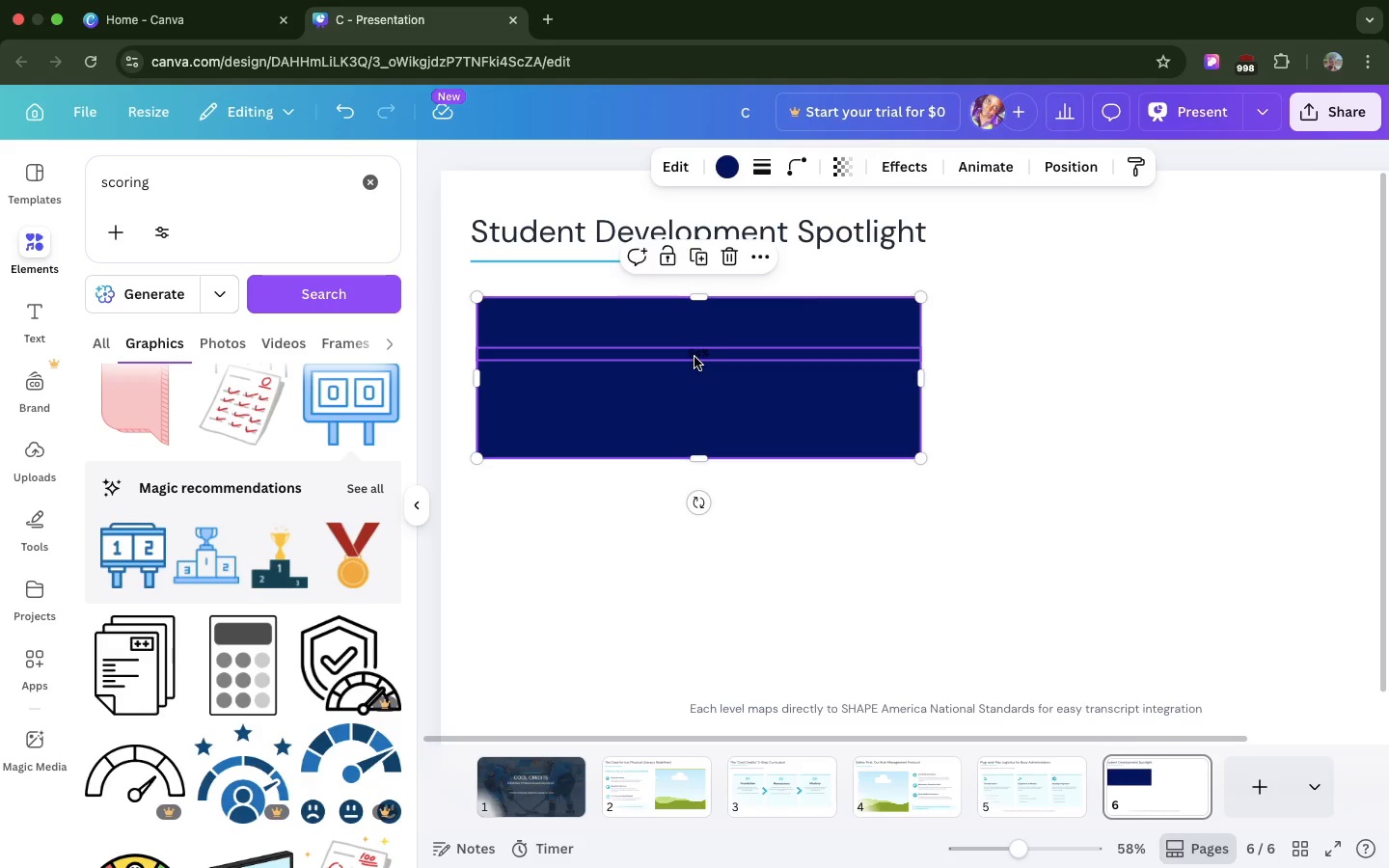 
left_click([694, 357])
 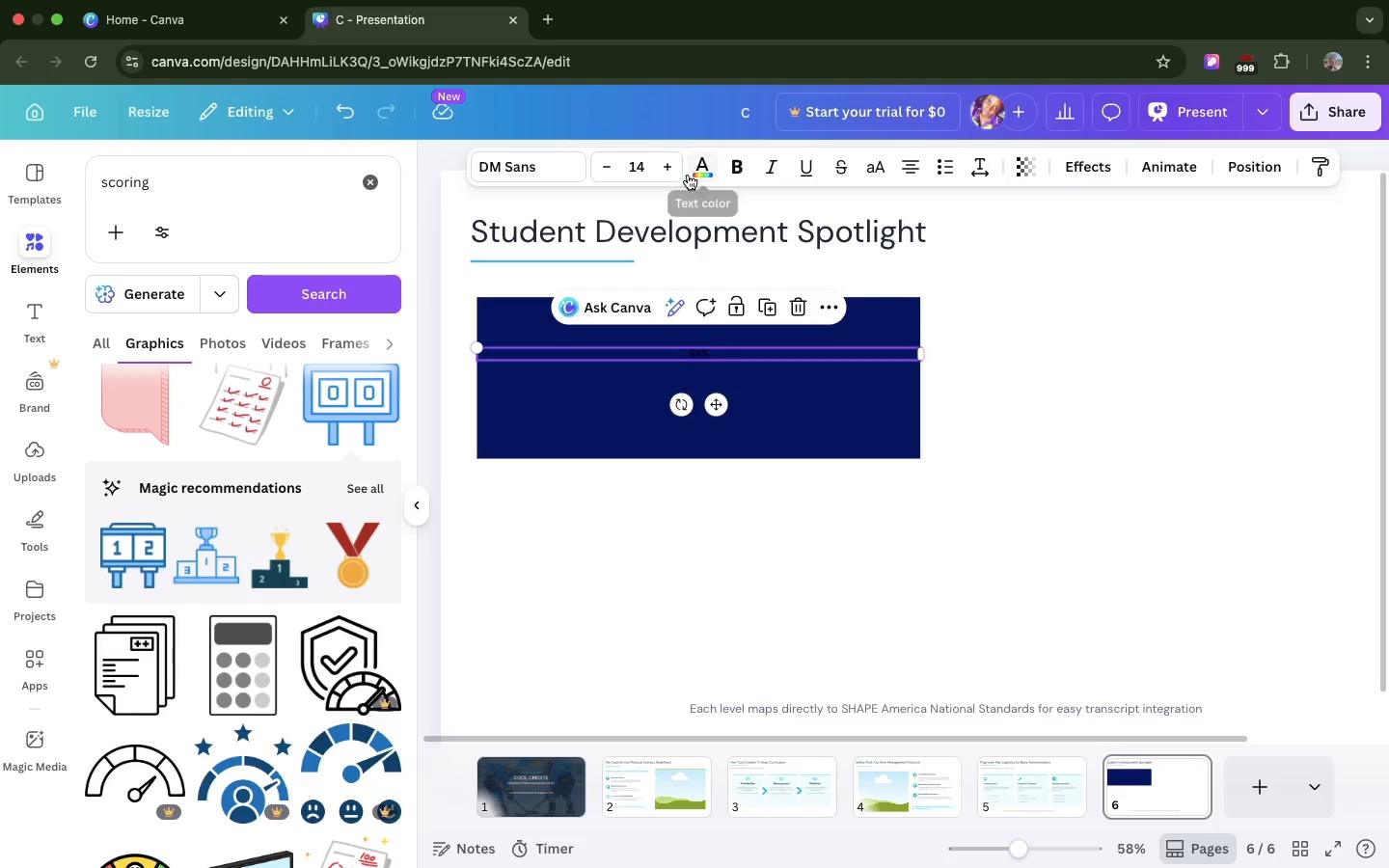 
left_click([688, 175])
 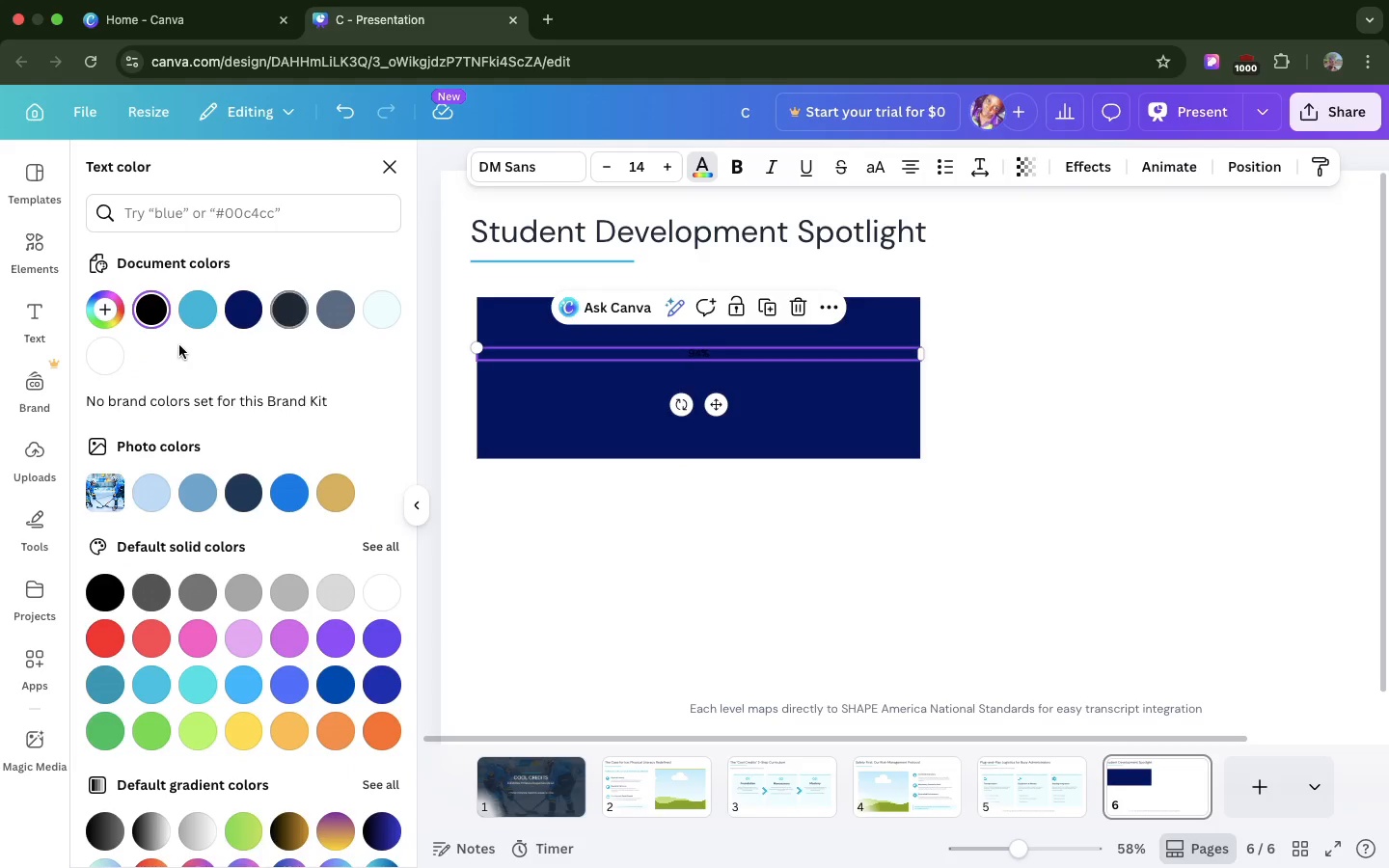 
left_click([192, 317])
 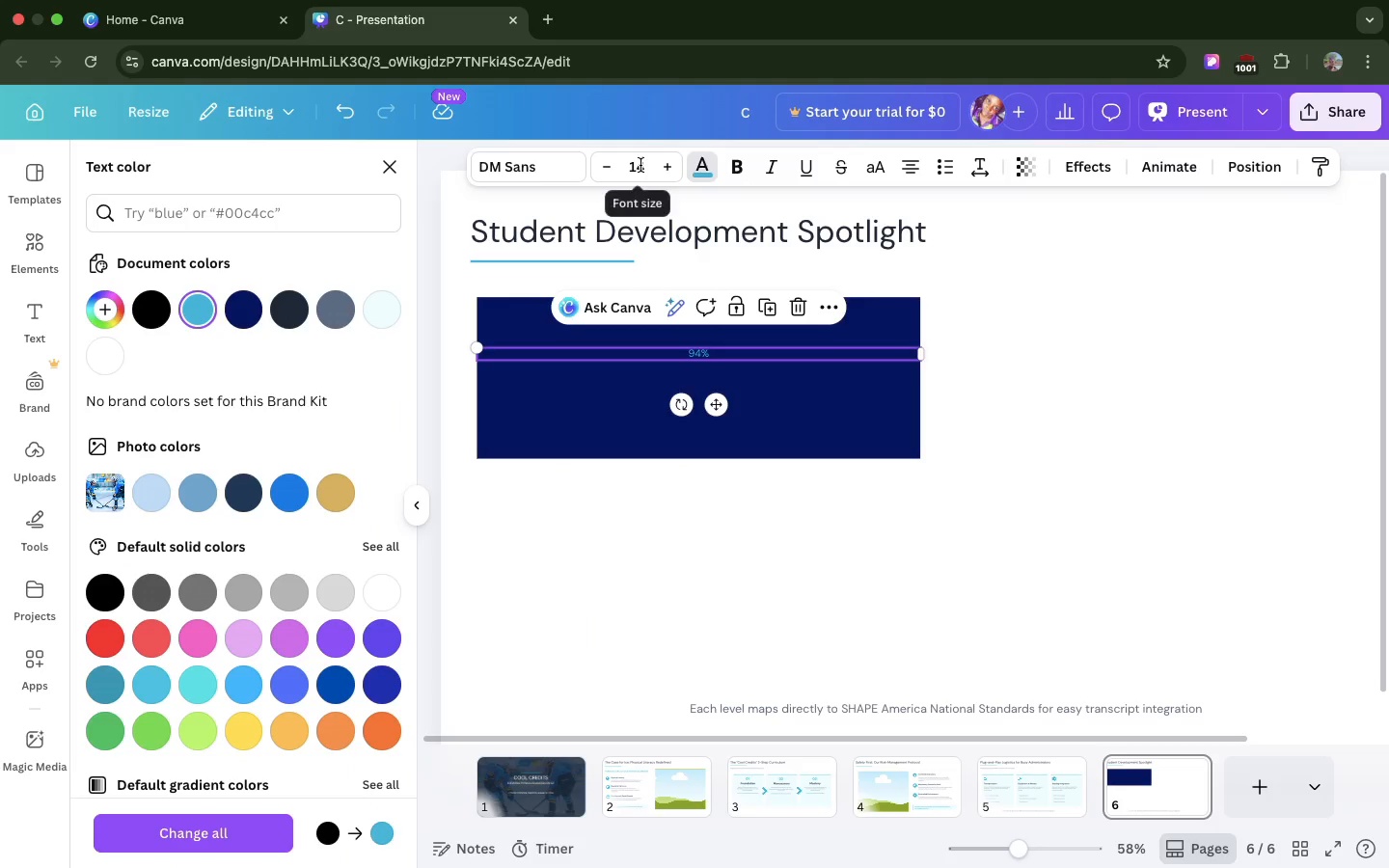 
left_click([640, 165])
 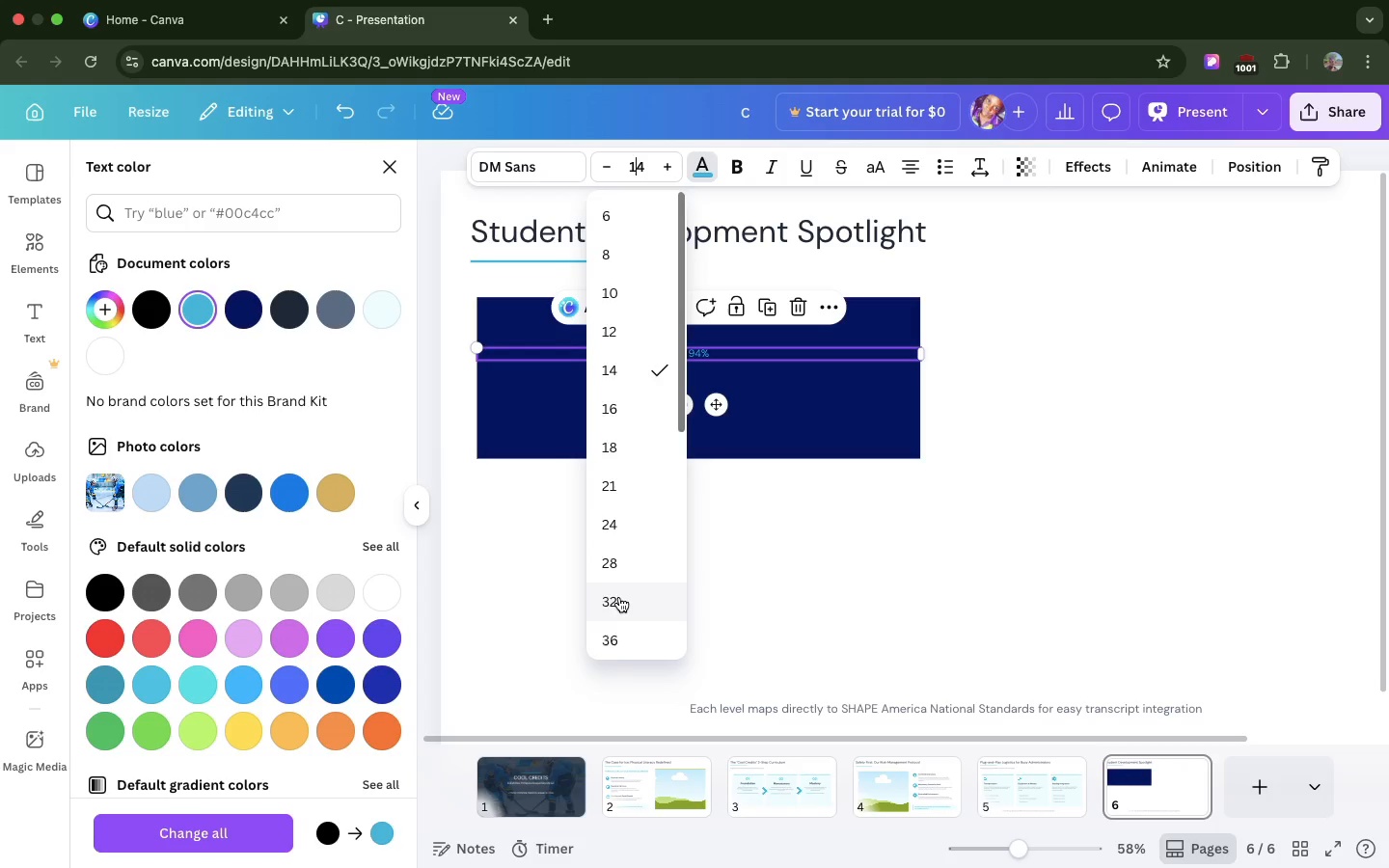 
left_click([618, 602])
 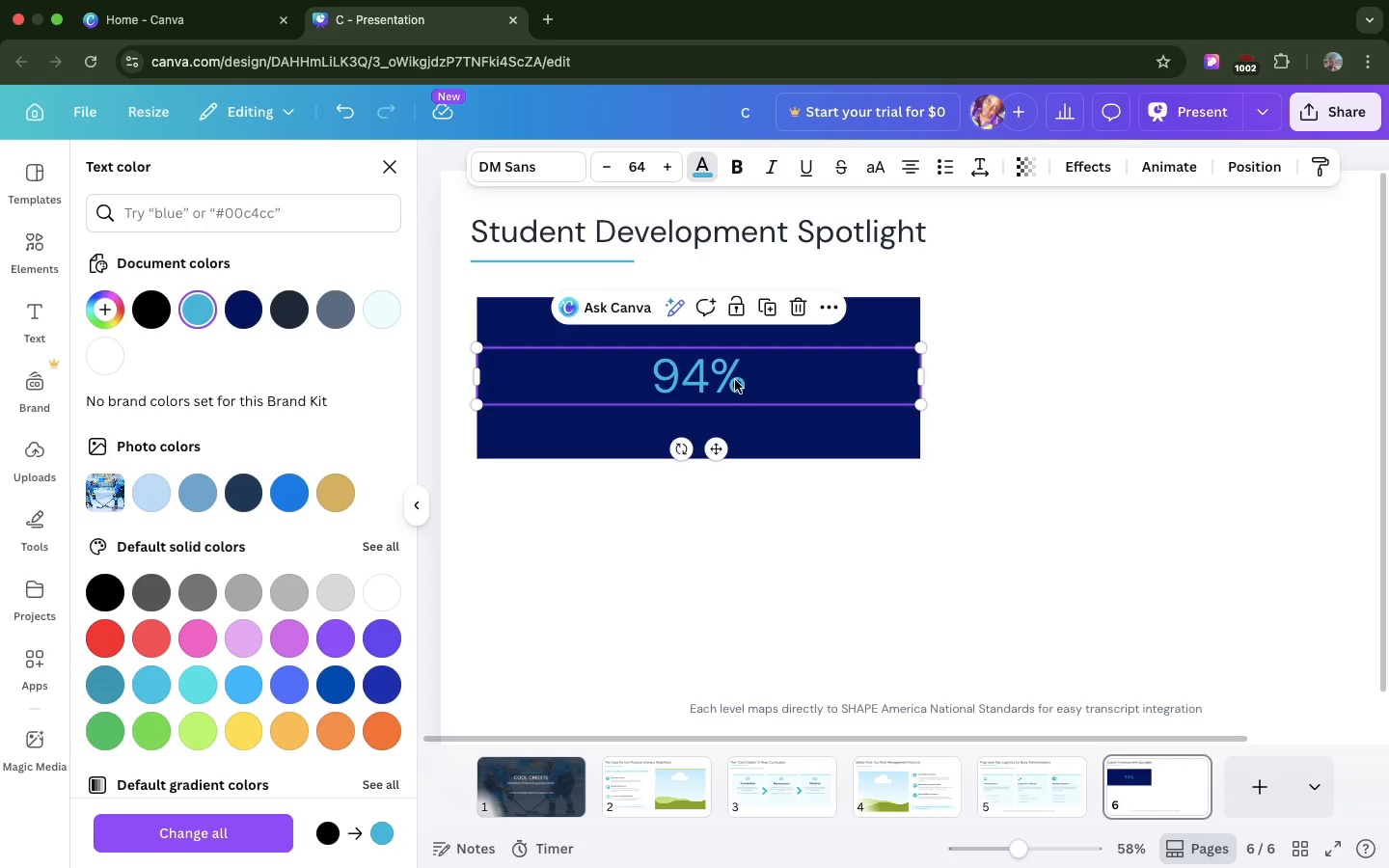 
scroll: coordinate [619, 597], scroll_direction: down, amount: 32.0
 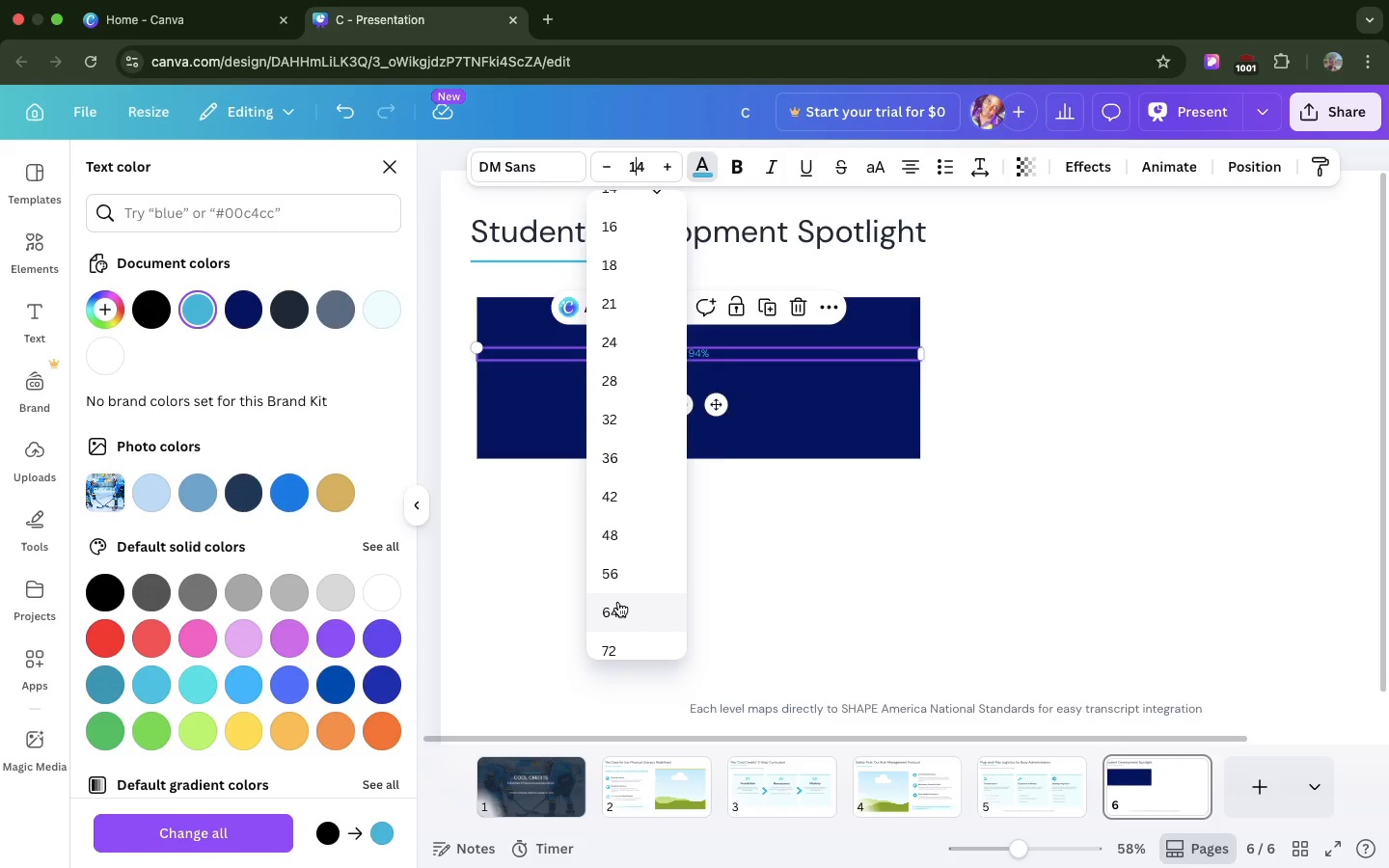 
left_click_drag(start_coordinate=[754, 376], to_coordinate=[753, 347])
 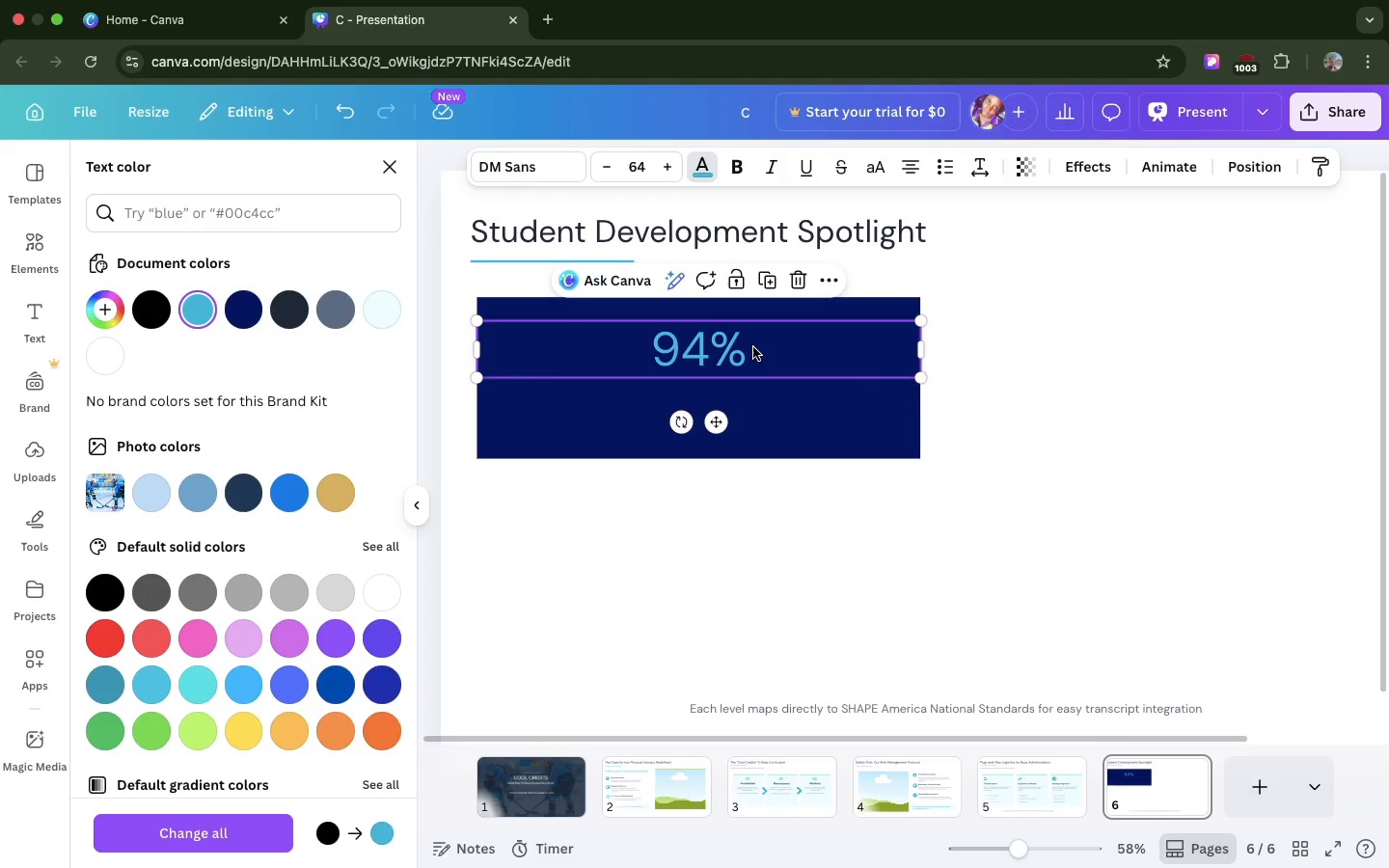 
key(Meta+D)
 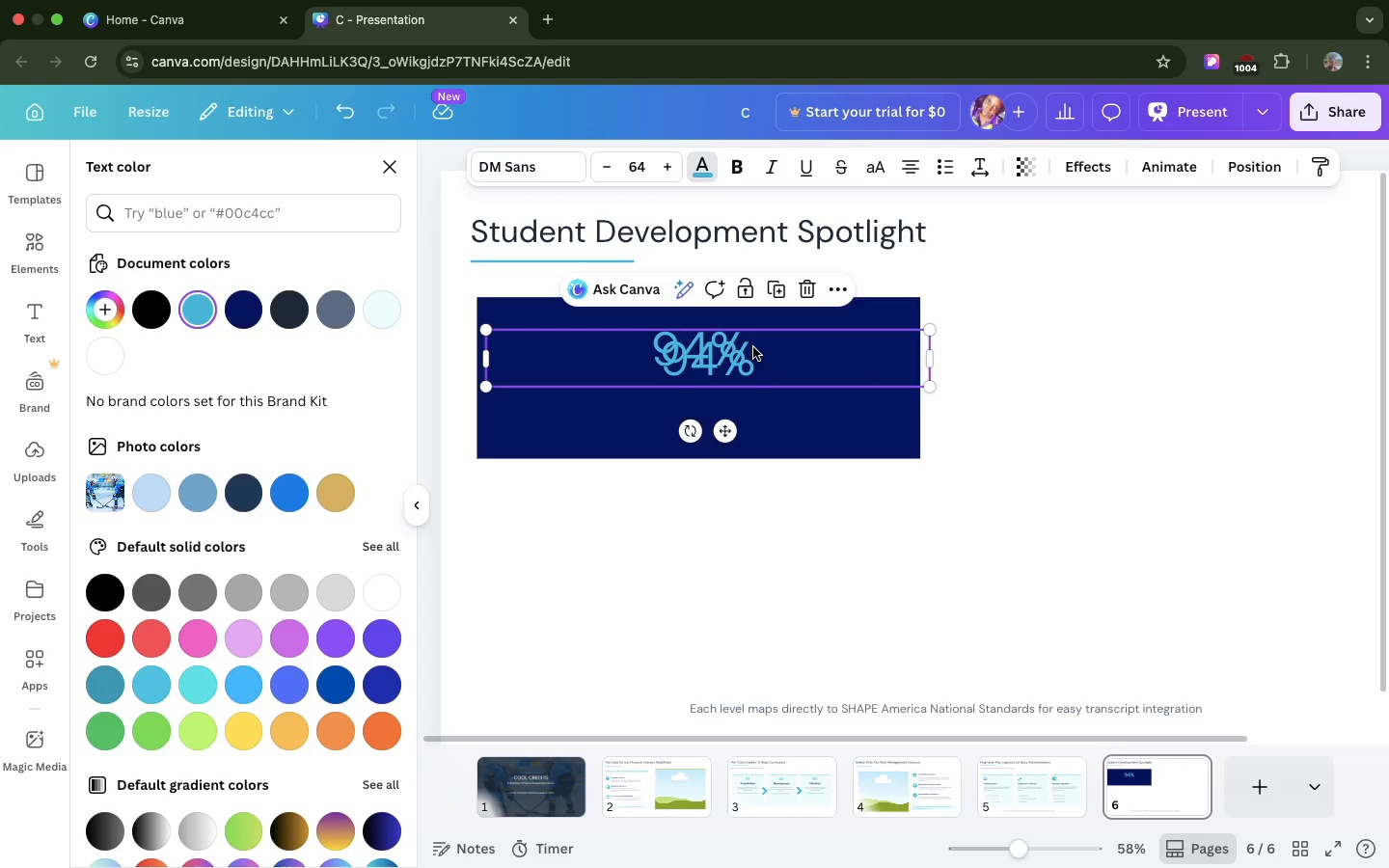 
key(Backspace)
 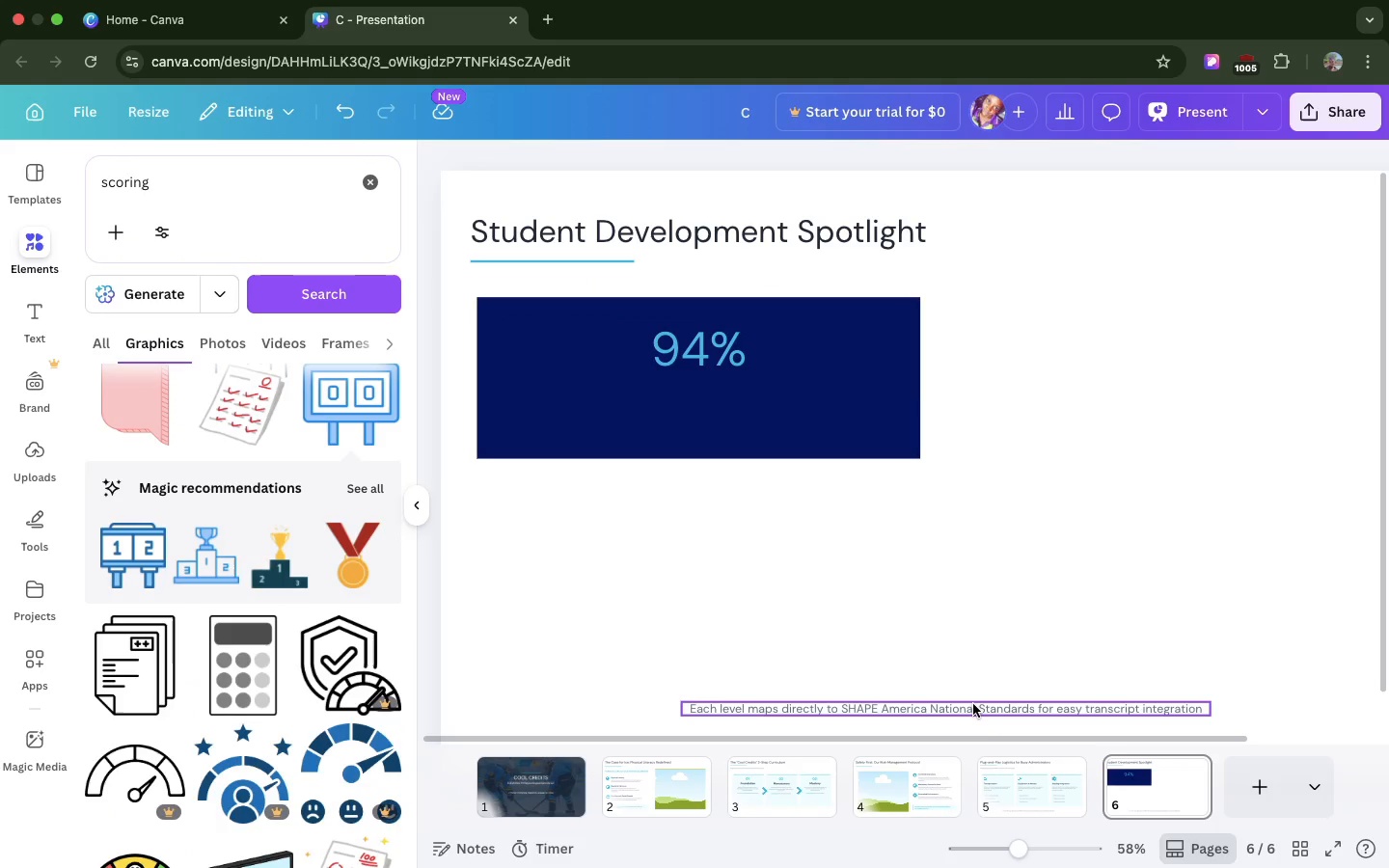 
left_click_drag(start_coordinate=[973, 704], to_coordinate=[781, 409])
 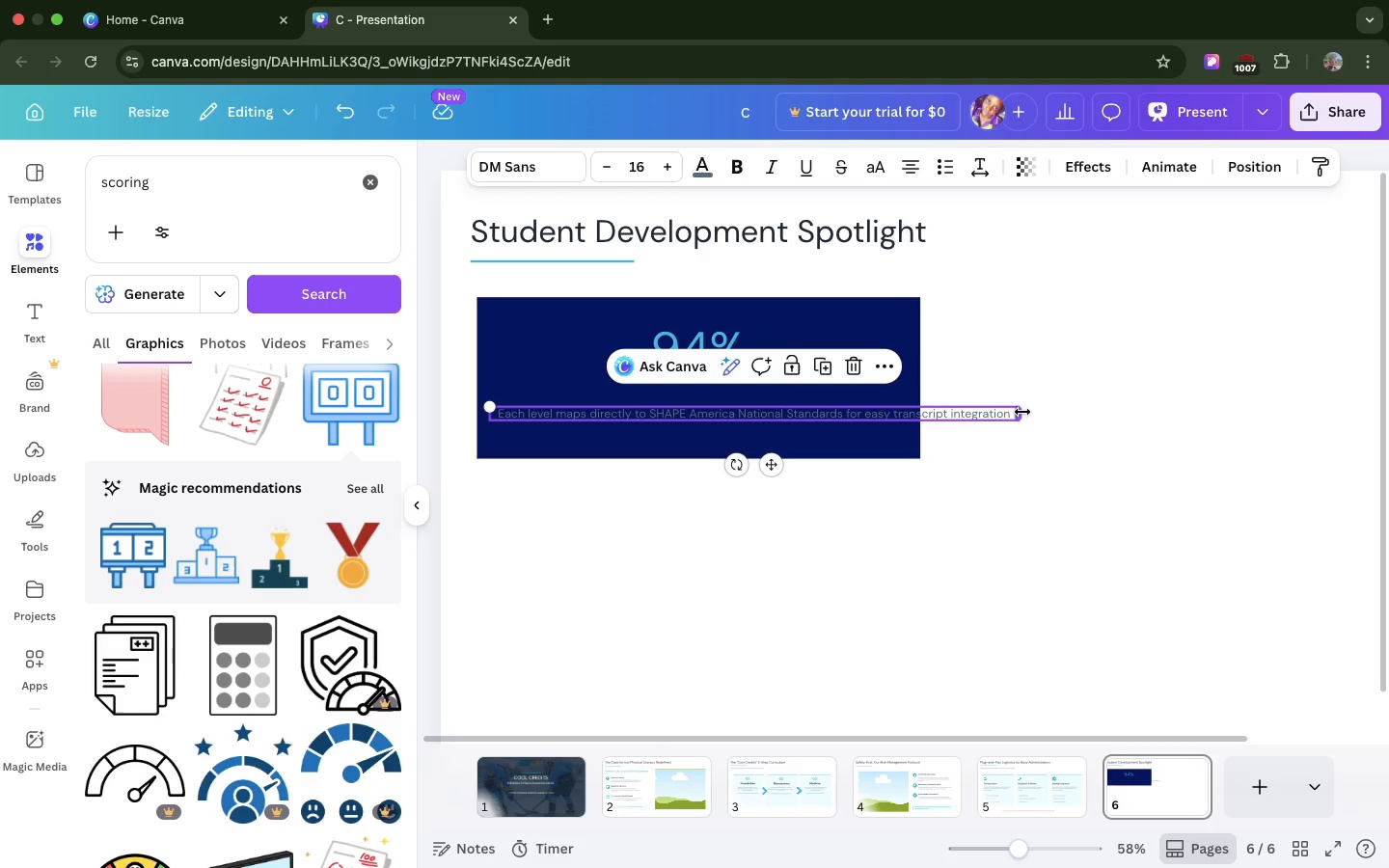 
left_click_drag(start_coordinate=[1022, 412], to_coordinate=[819, 400])
 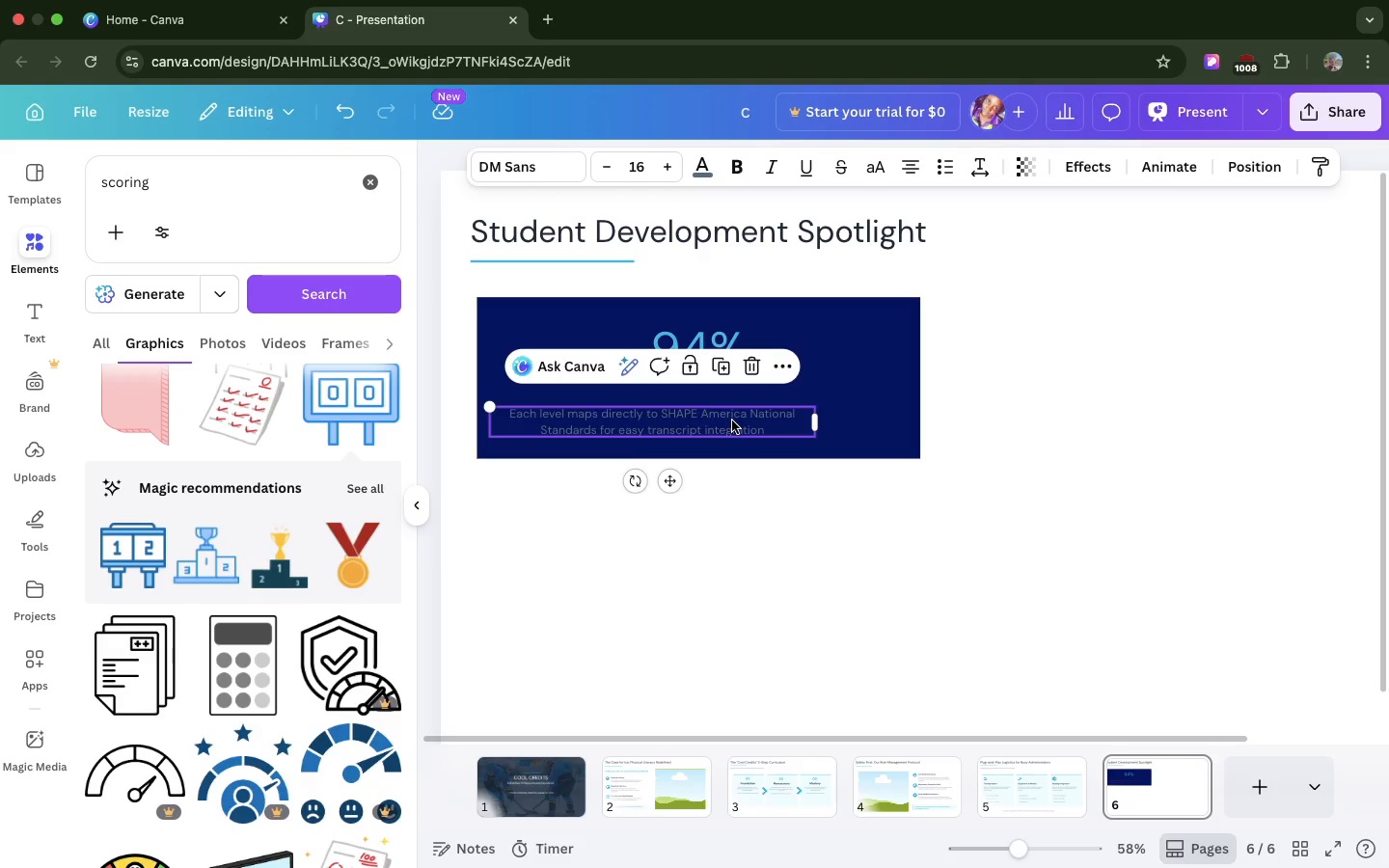 
left_click_drag(start_coordinate=[732, 420], to_coordinate=[799, 409])
 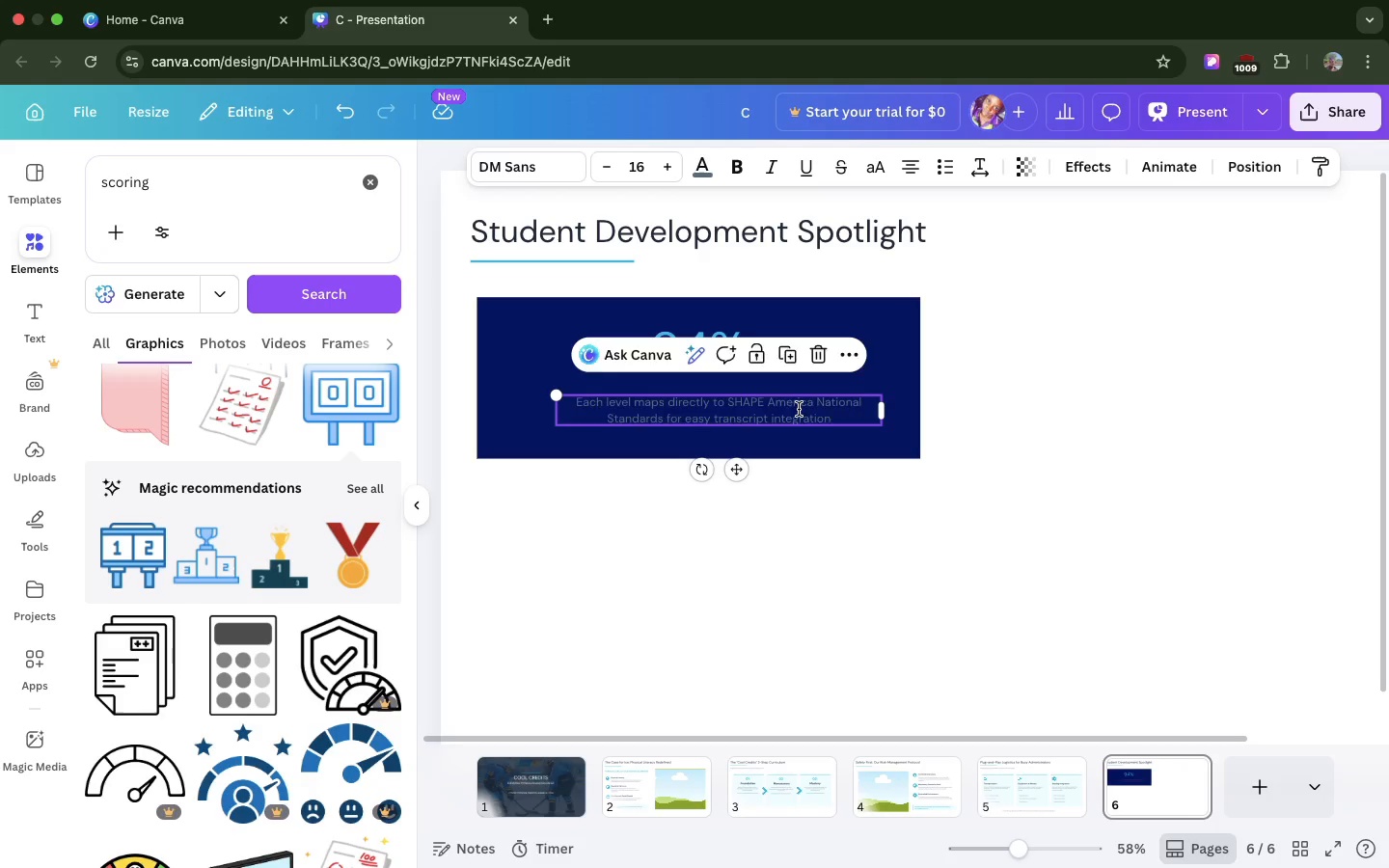 
key(Meta+CommandLeft)
 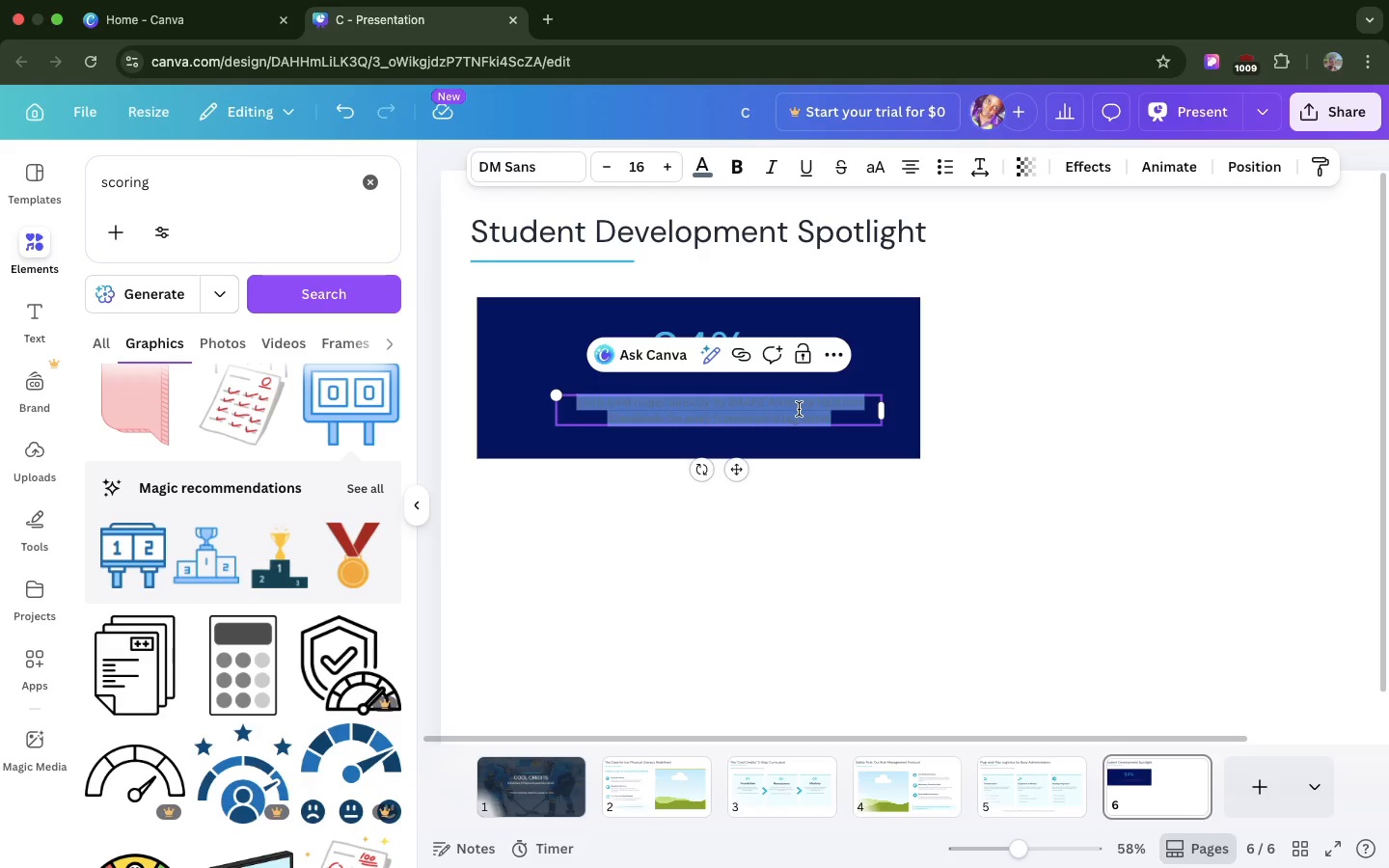 
key(Meta+V)
 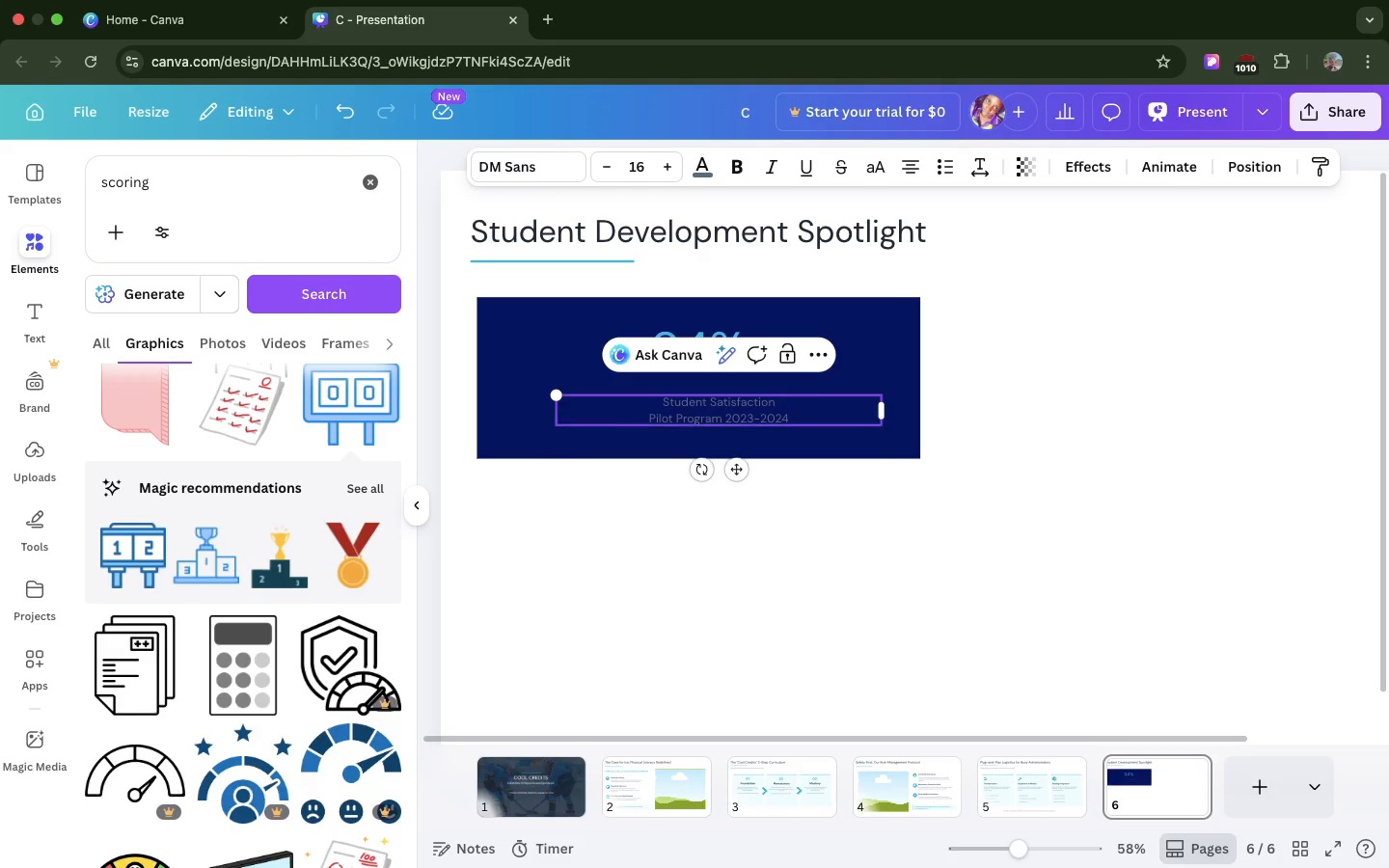 
key(Backspace)
 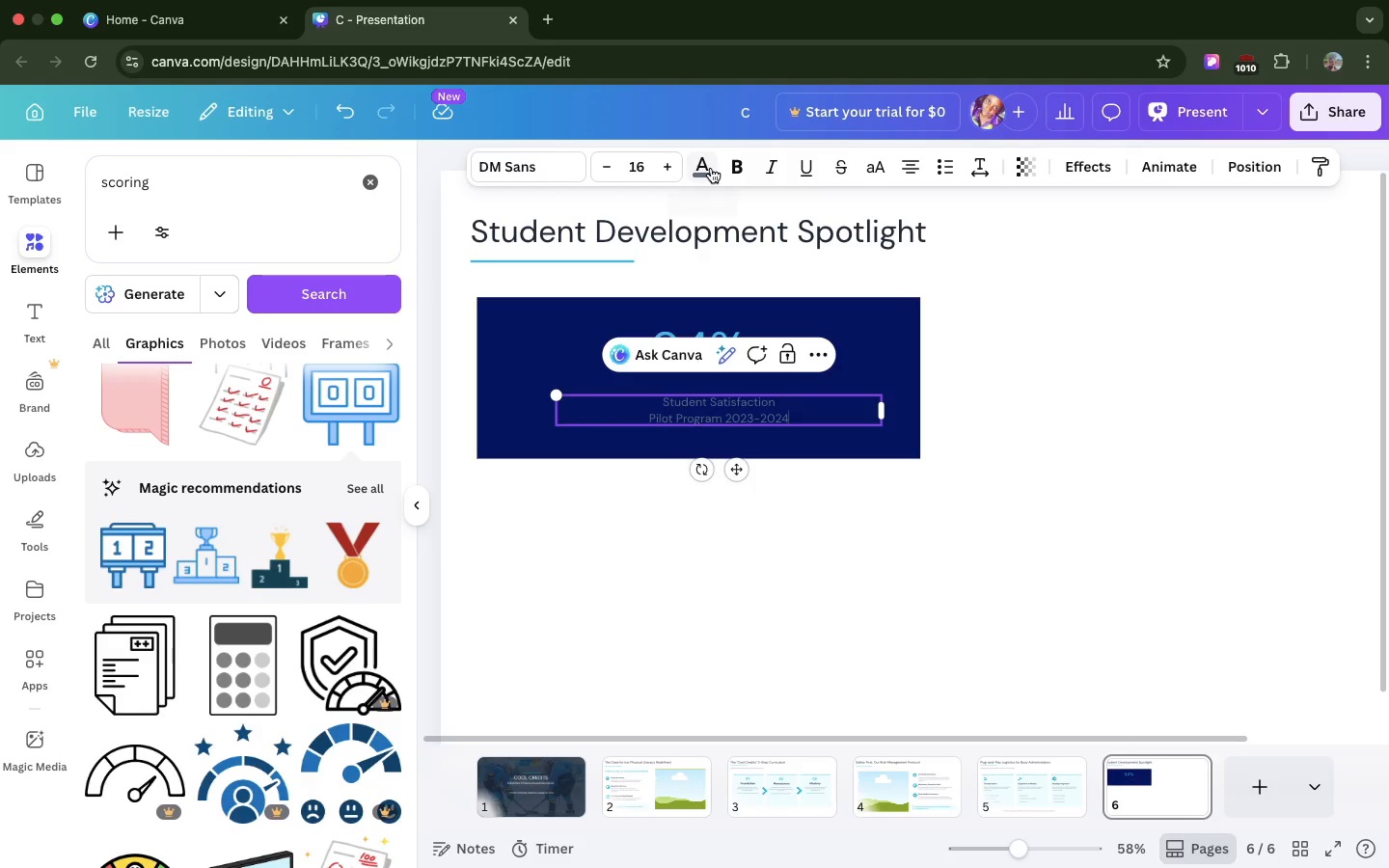 
left_click([711, 168])
 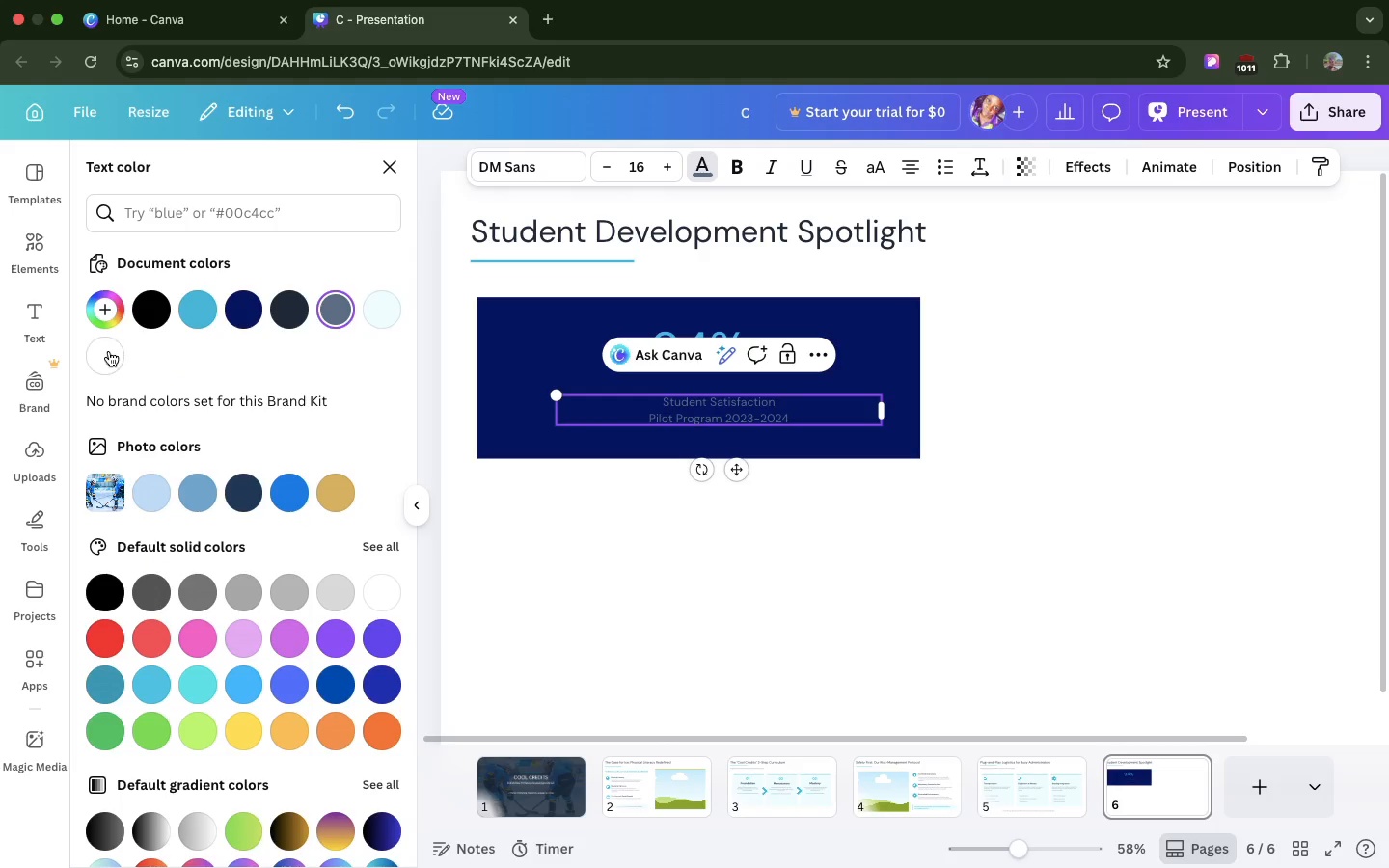 
left_click([108, 351])
 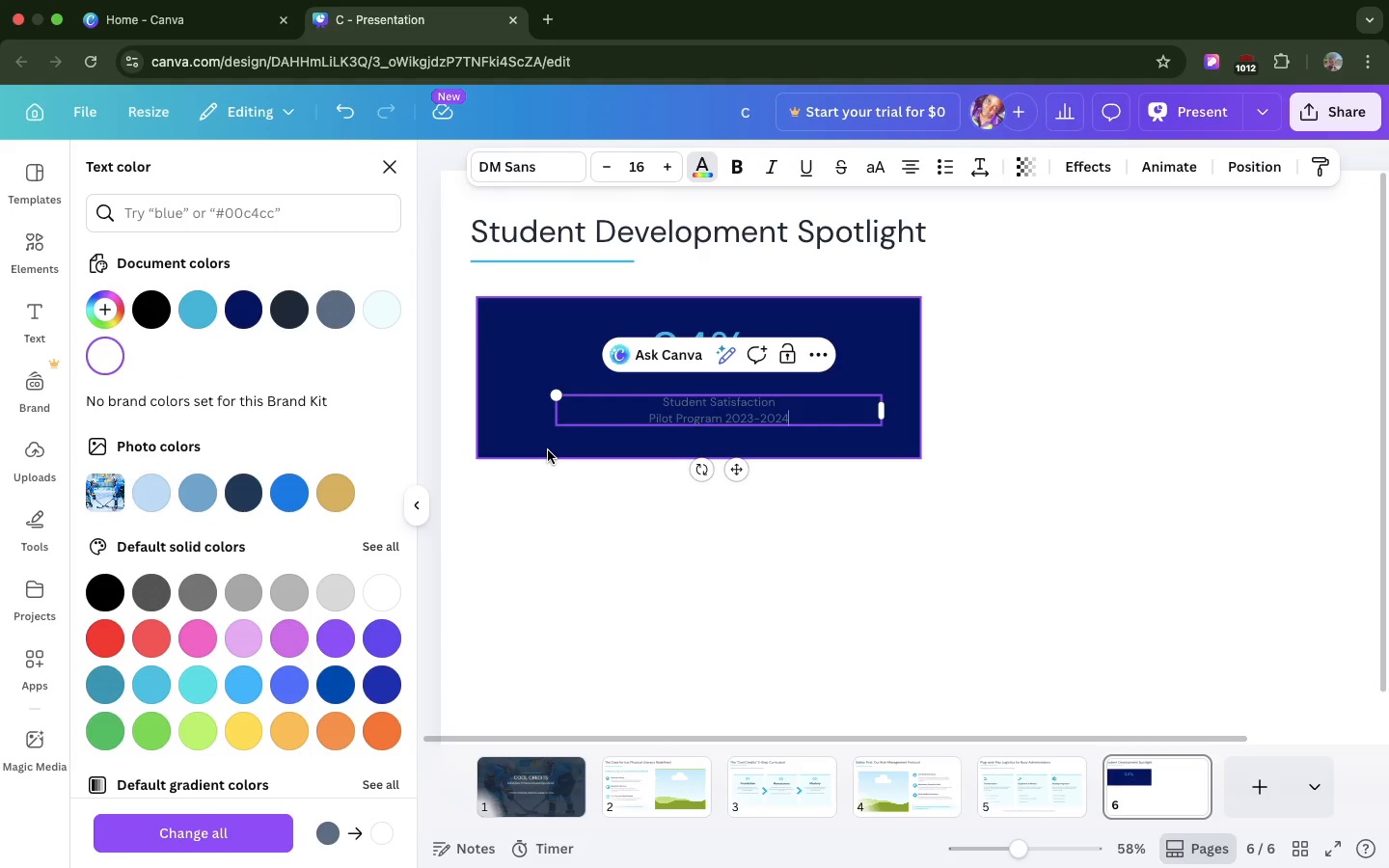 
left_click([548, 450])
 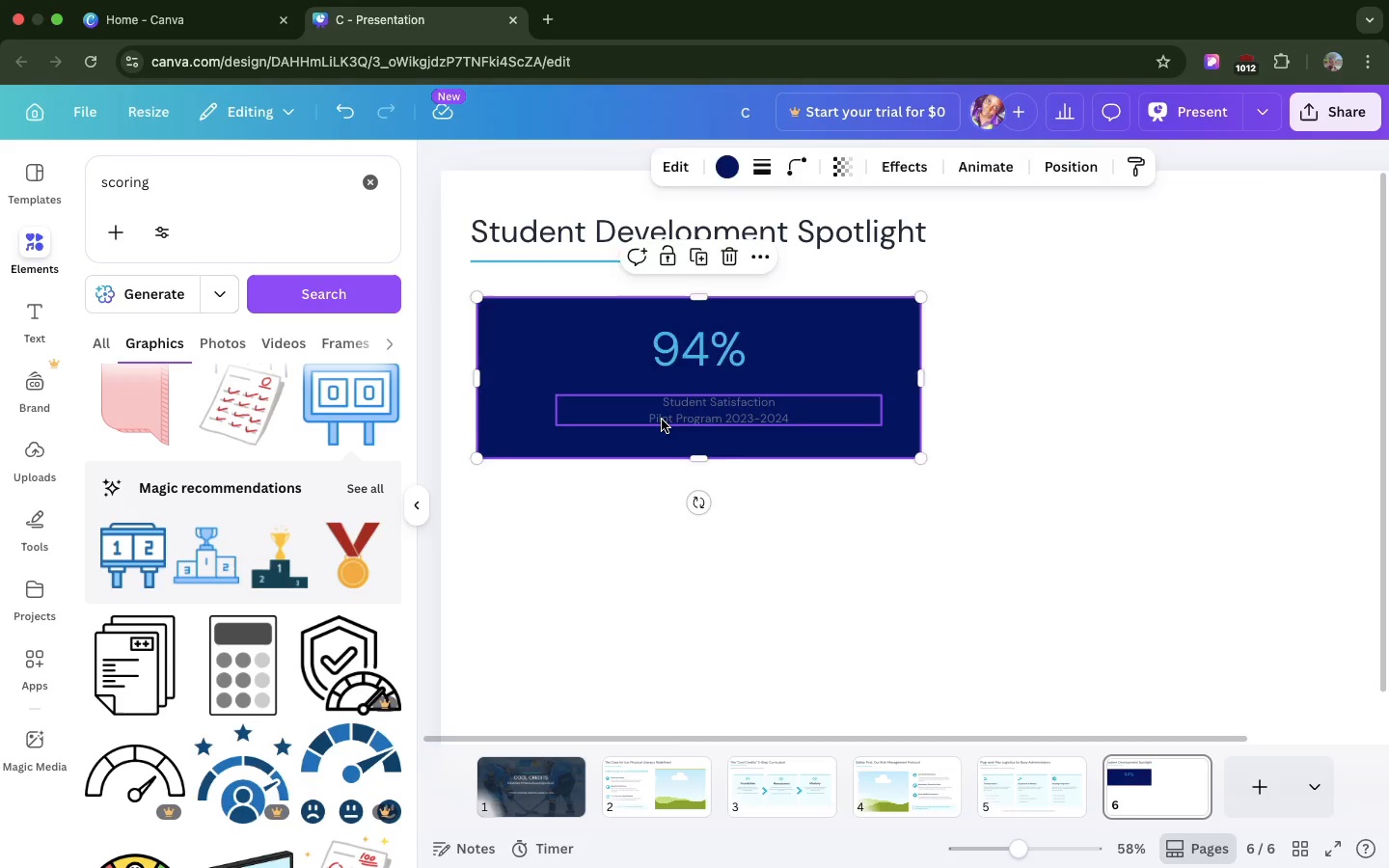 
left_click([662, 420])
 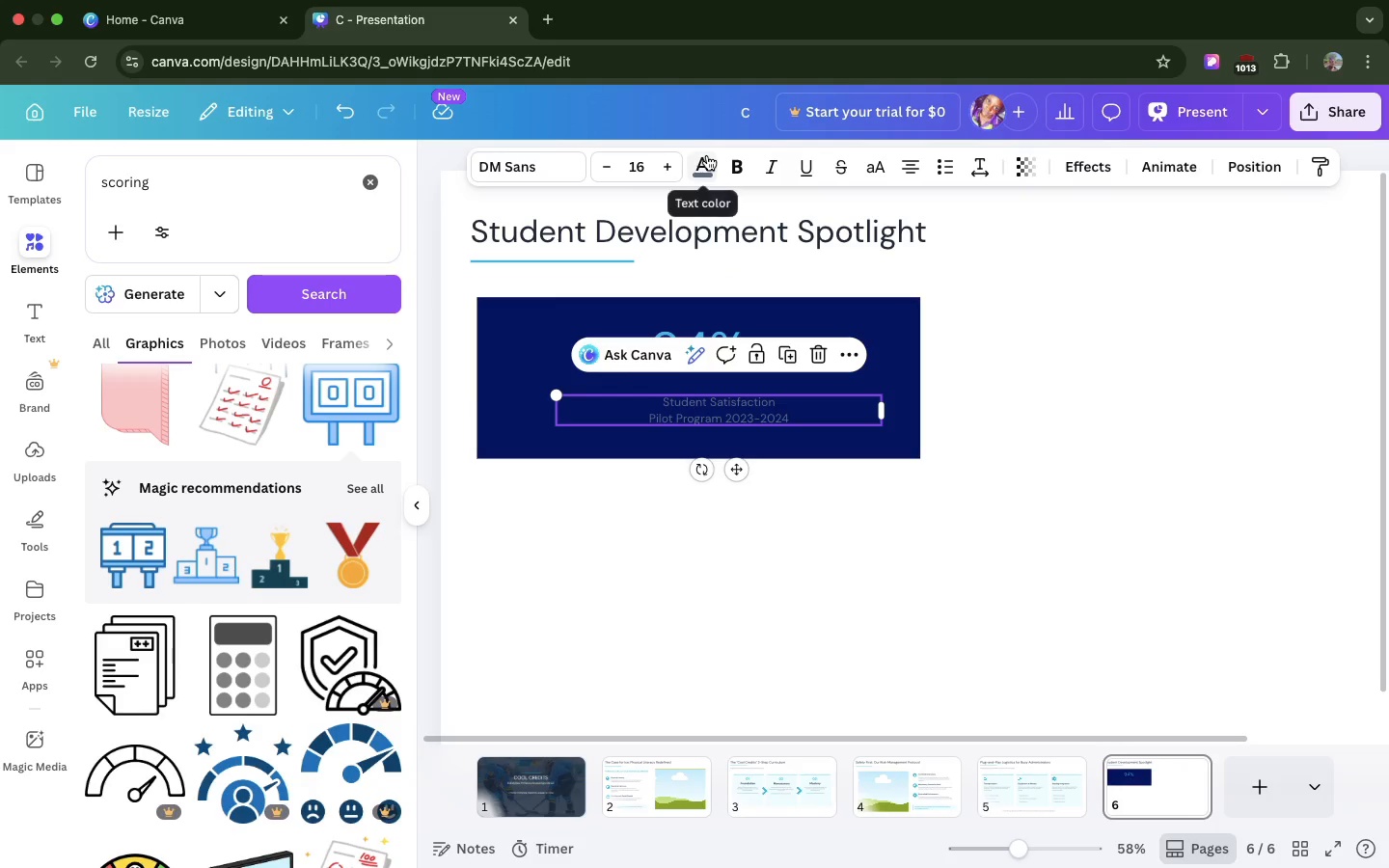 
left_click([707, 155])
 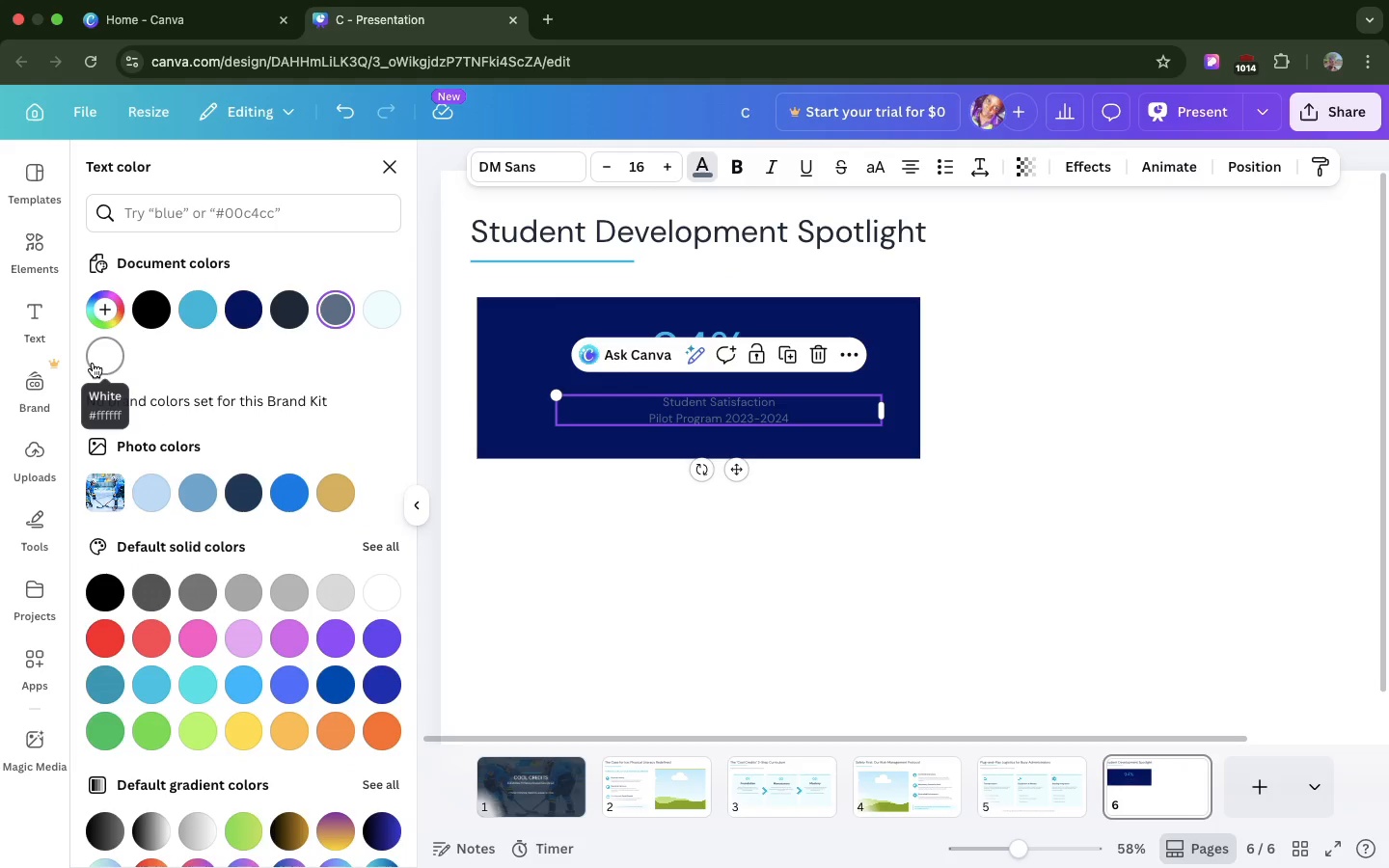 
left_click([93, 363])
 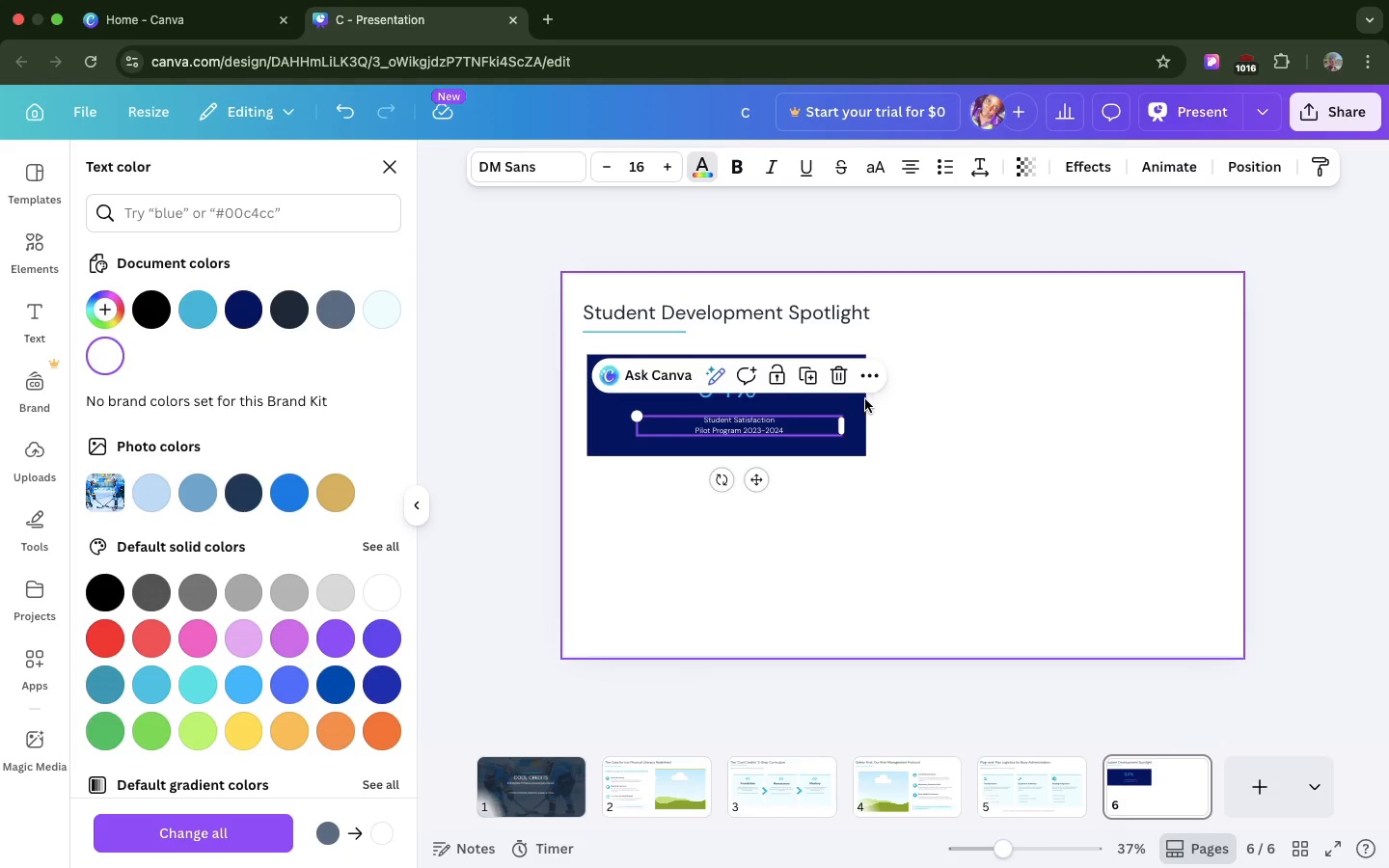 
wait(7.04)
 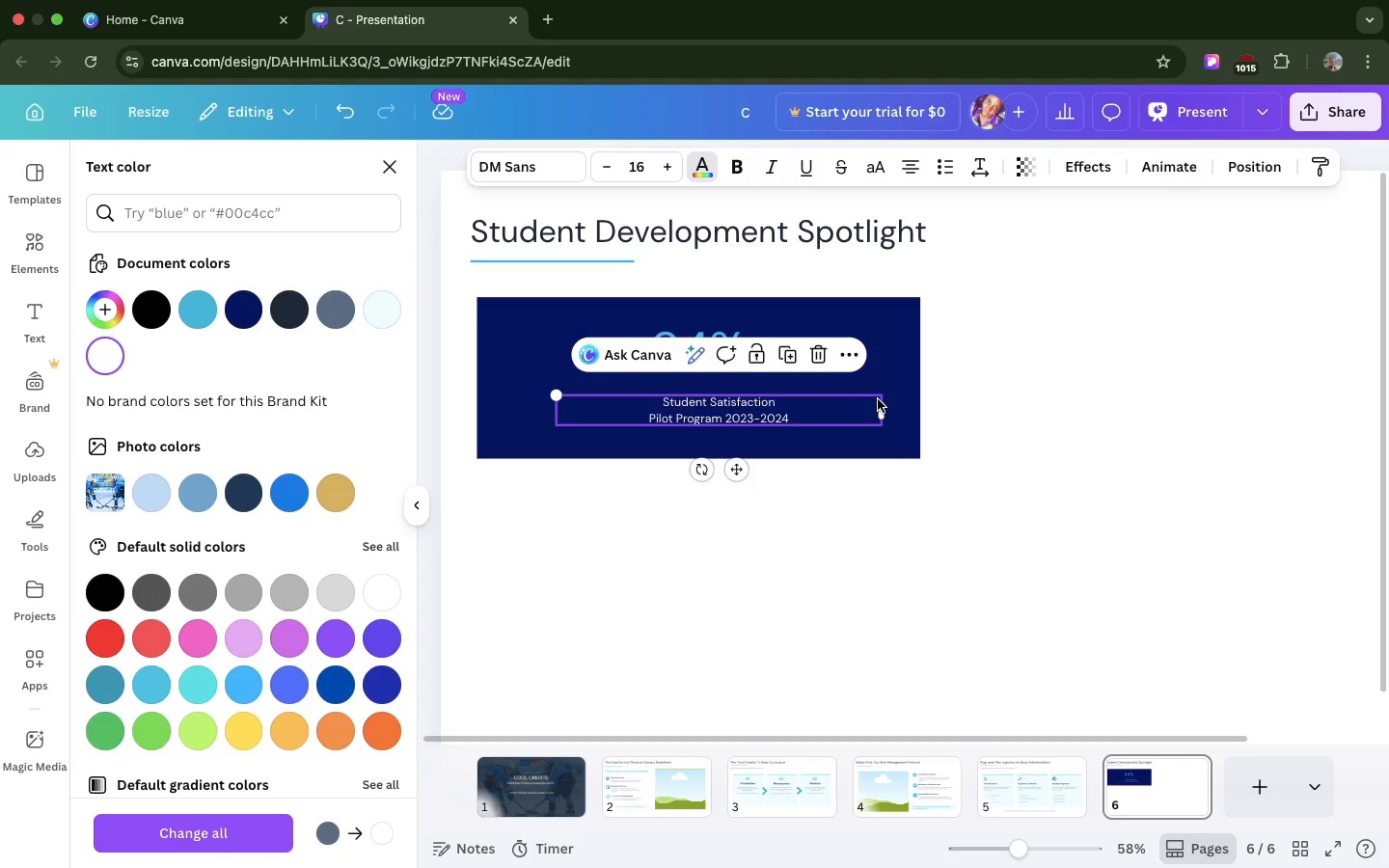 
hold_key(key=ShiftLeft, duration=0.5)
 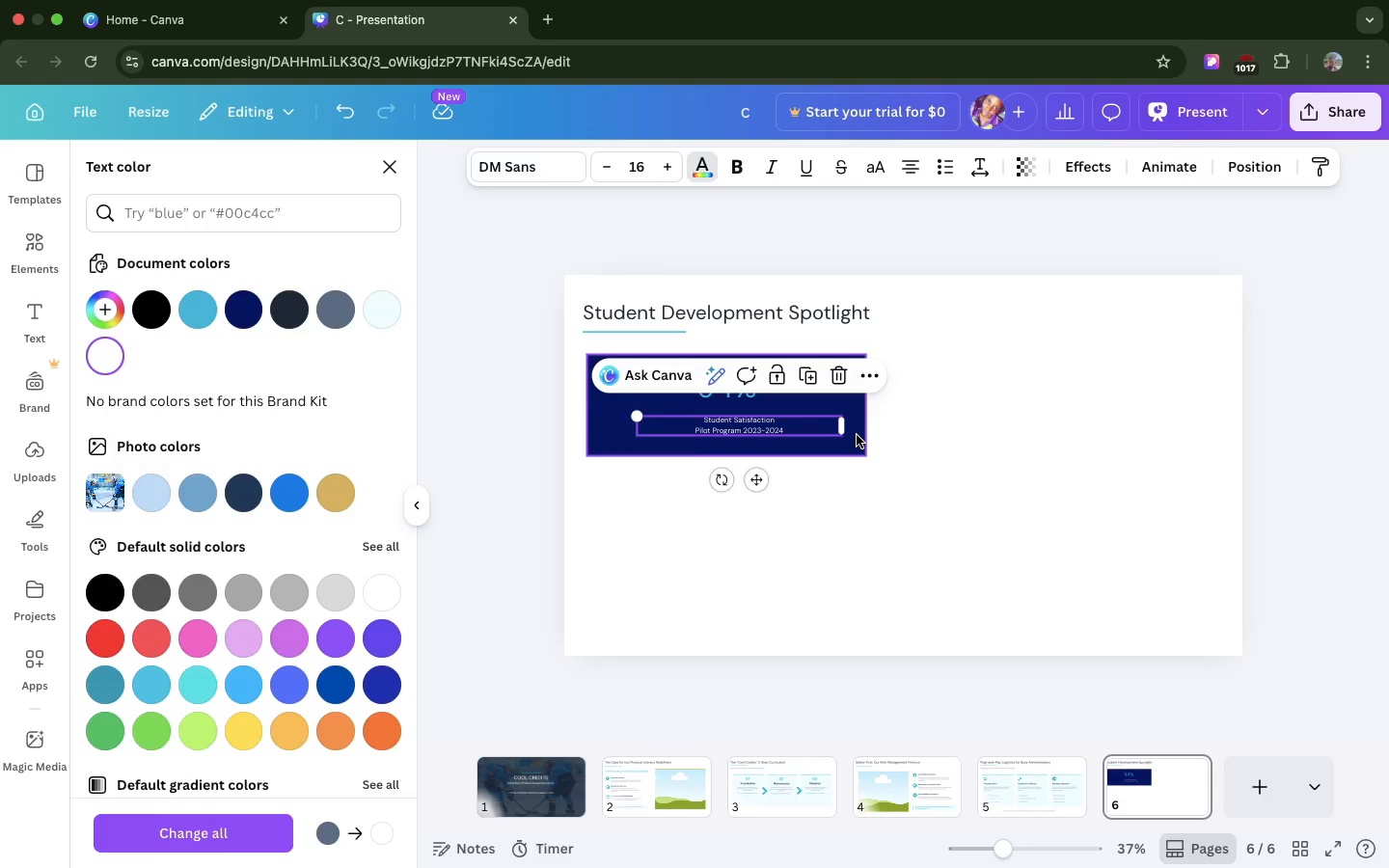 
left_click([857, 435])
 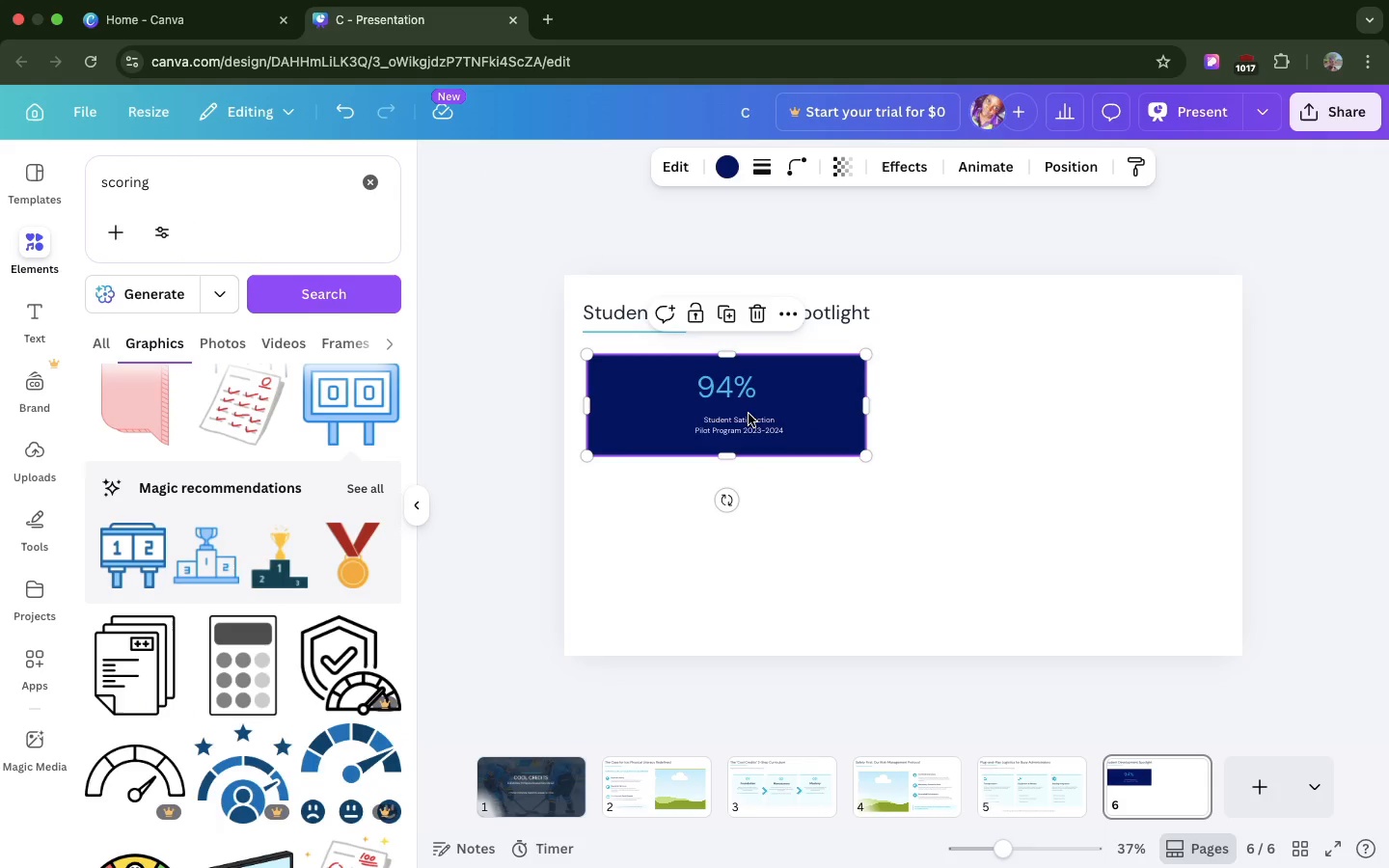 
hold_key(key=ShiftLeft, duration=5.34)
left_click([747, 414])
 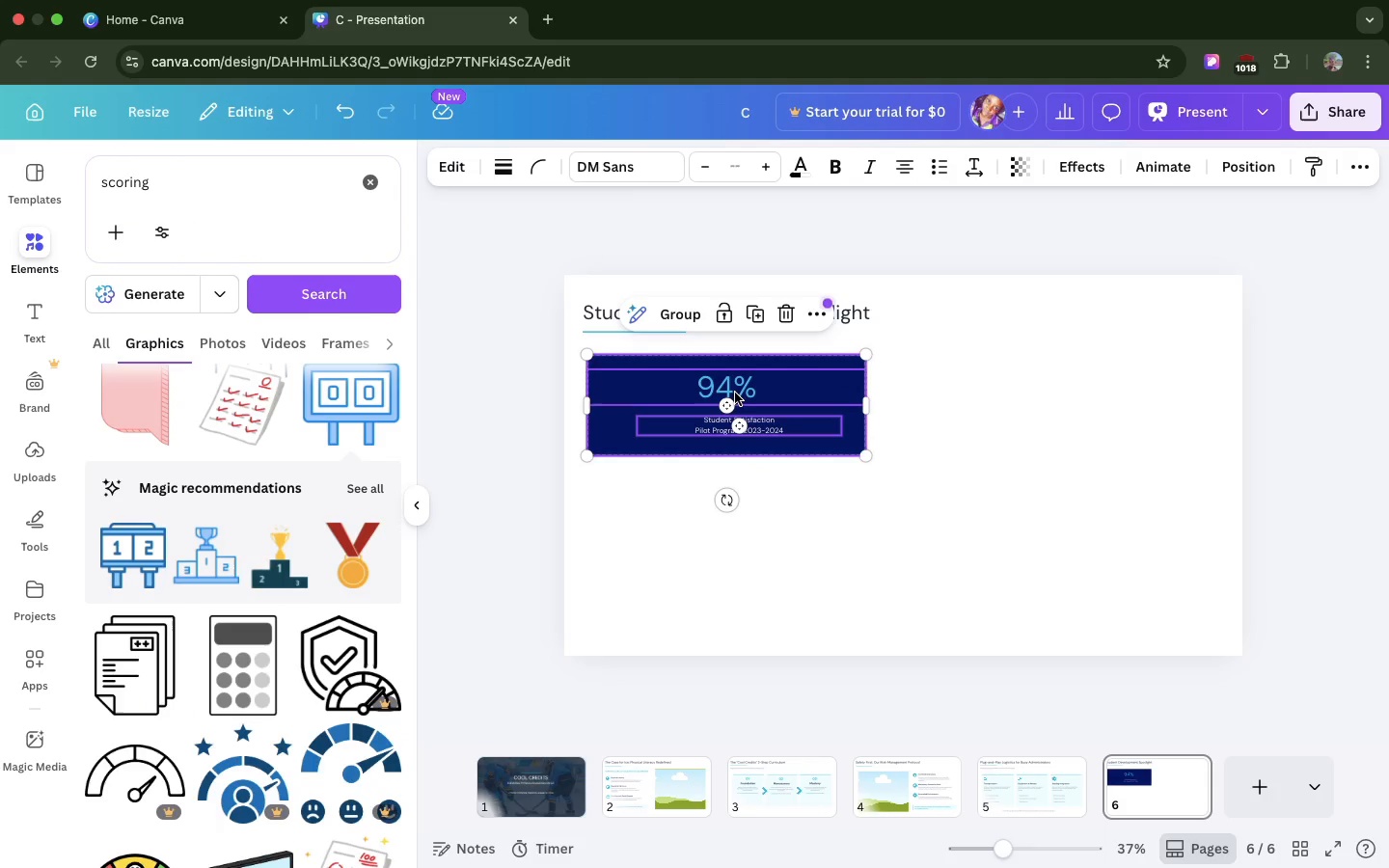 
left_click([735, 393])
 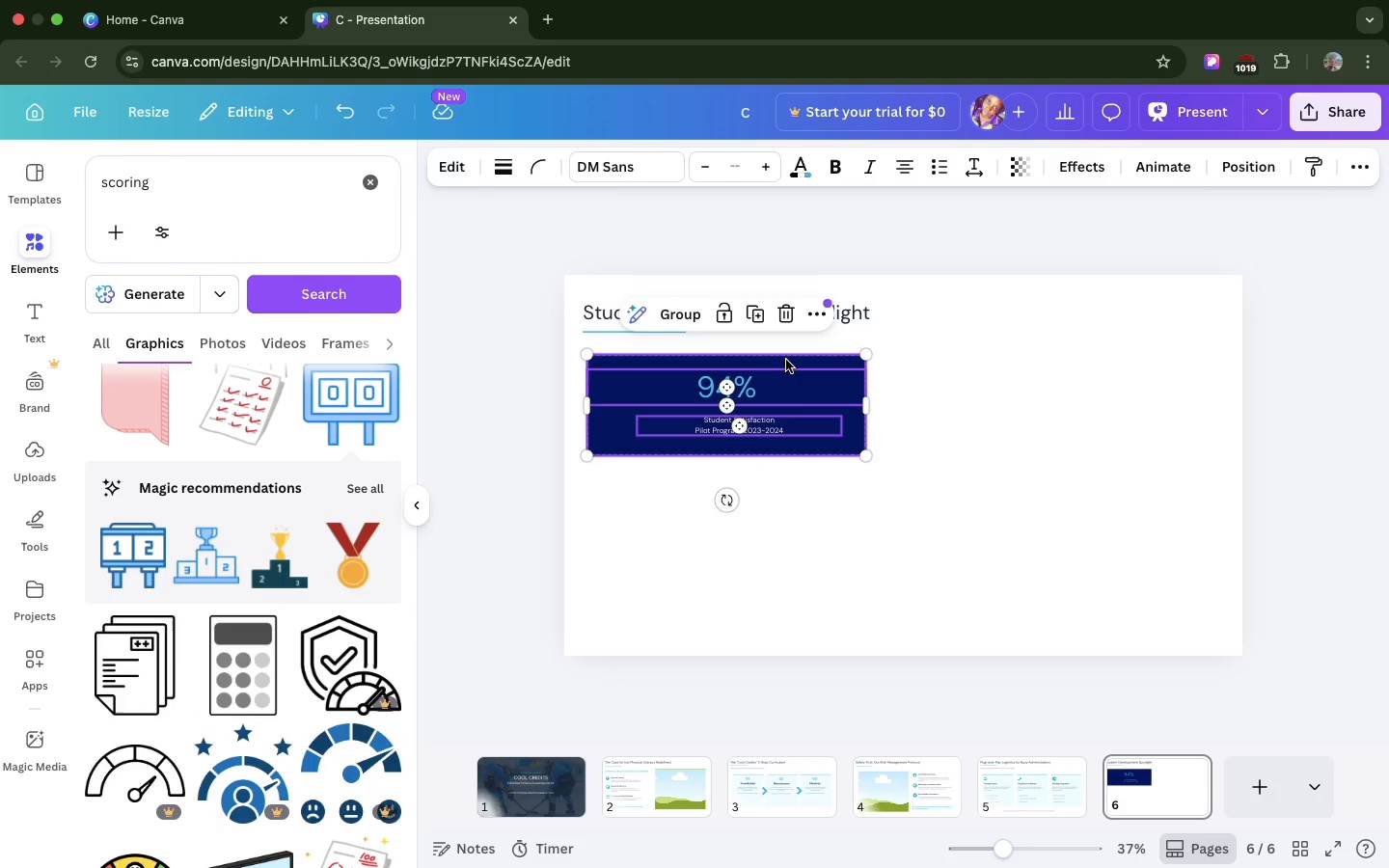 
left_click([786, 360])
 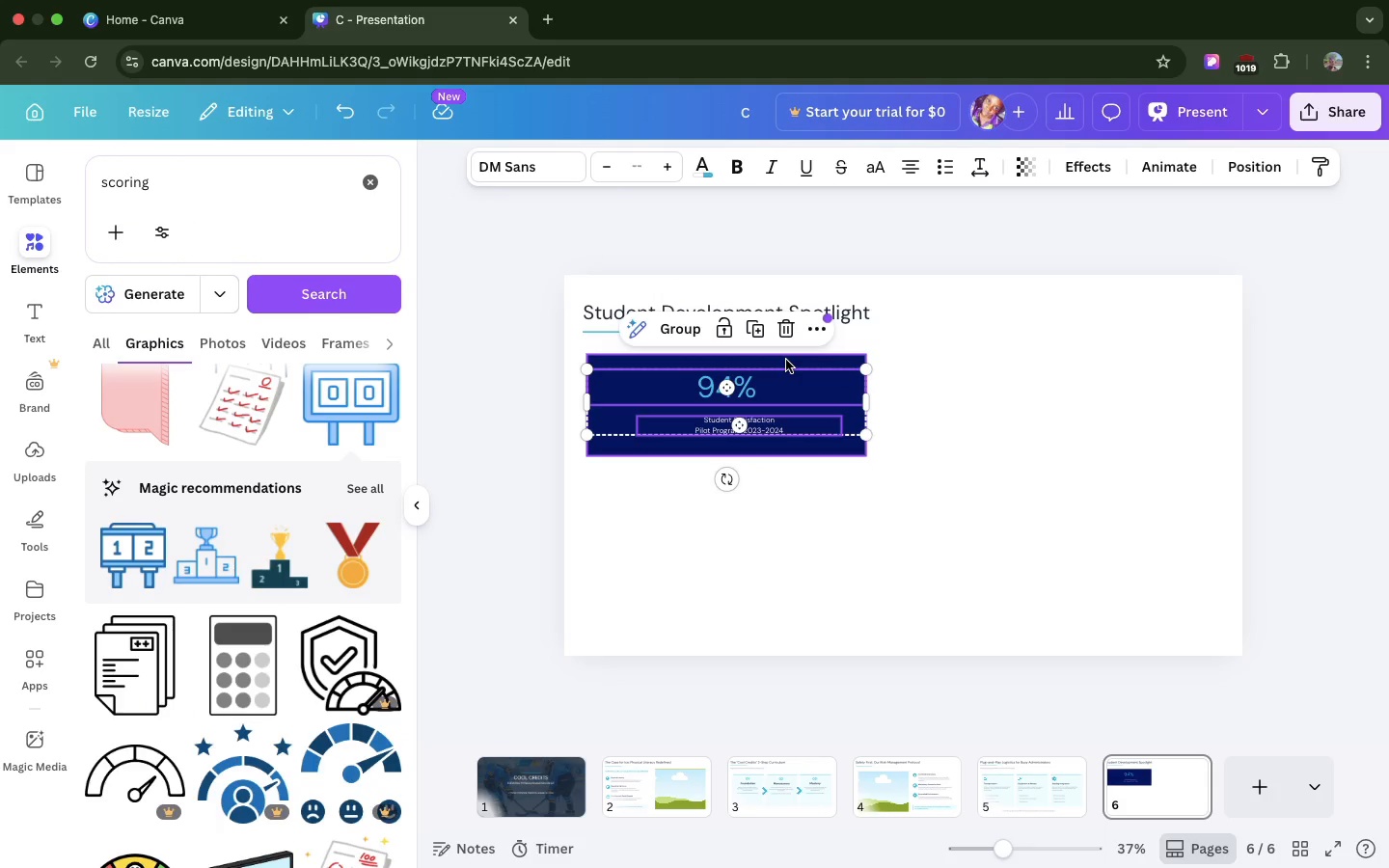 
left_click([786, 360])
 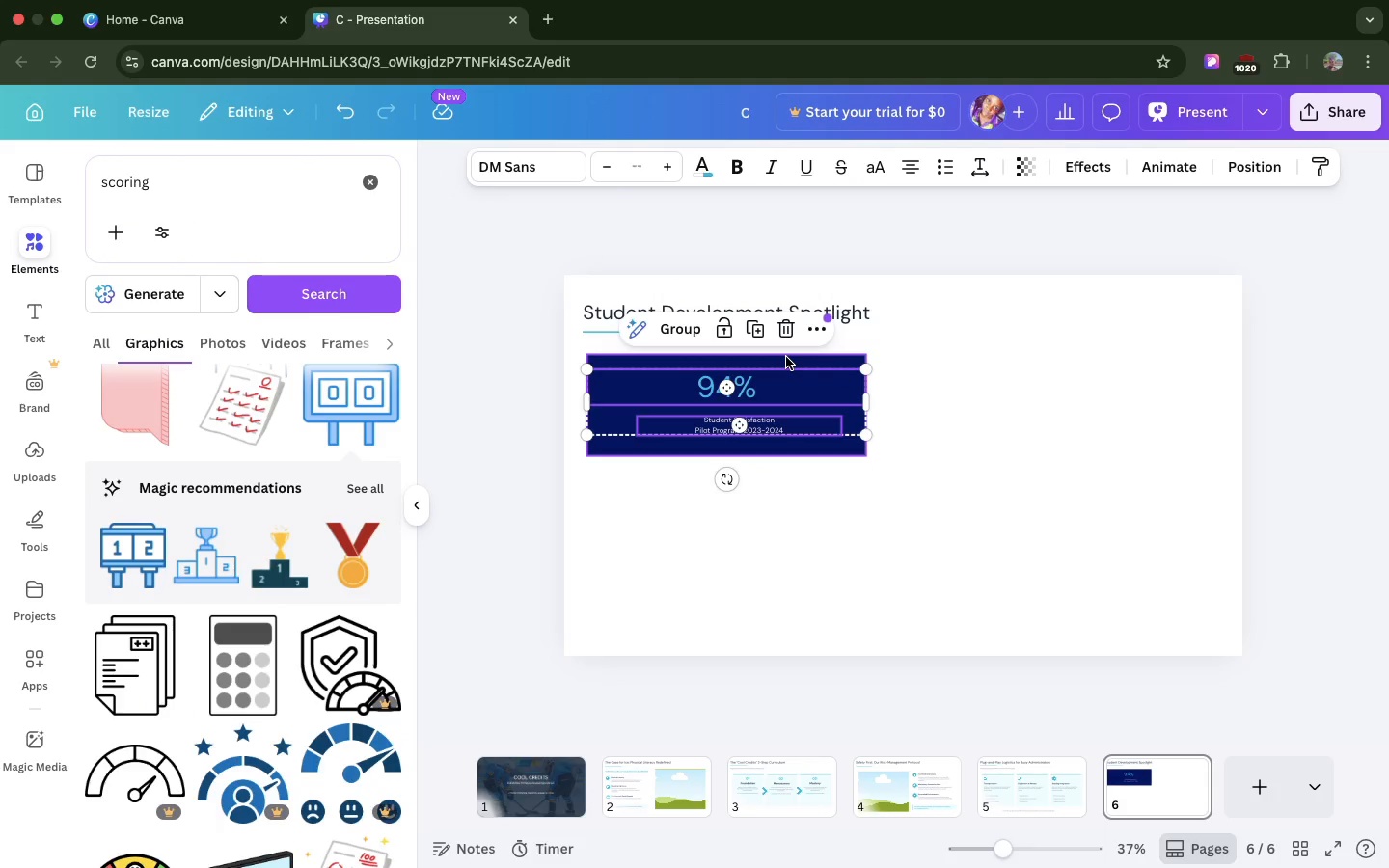 
left_click([786, 357])
 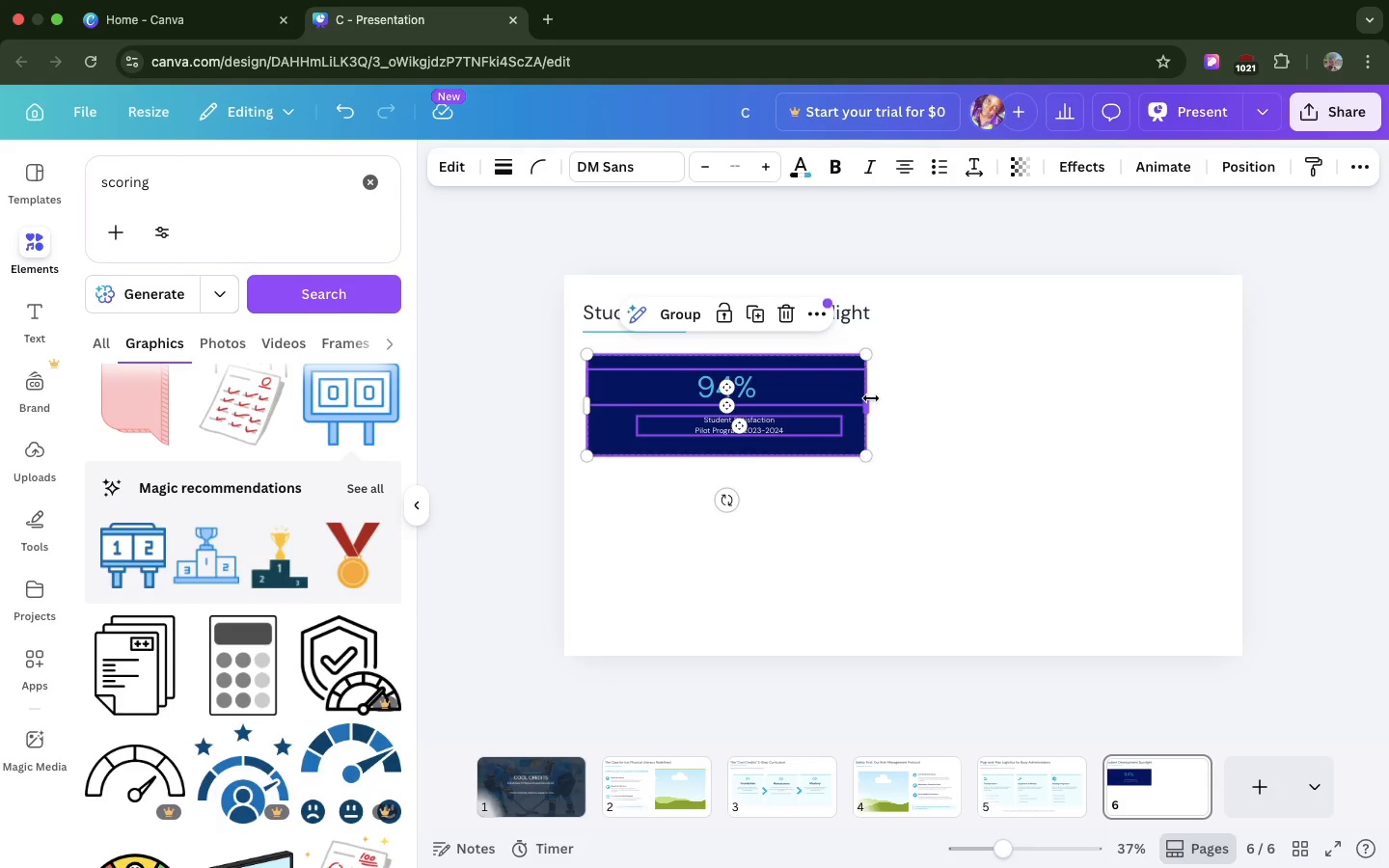 
left_click_drag(start_coordinate=[871, 398], to_coordinate=[785, 391])
 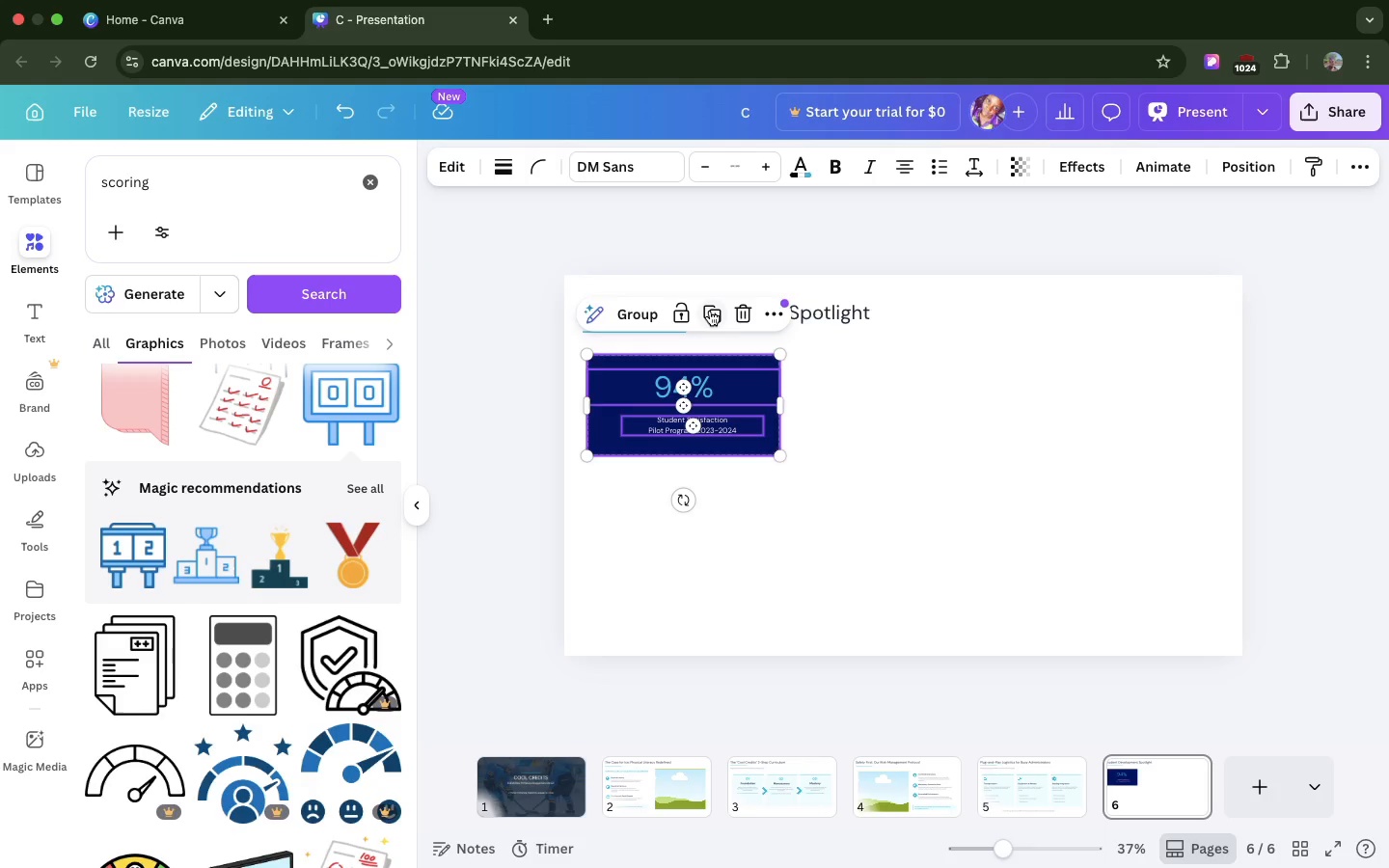 
left_click([710, 311])
 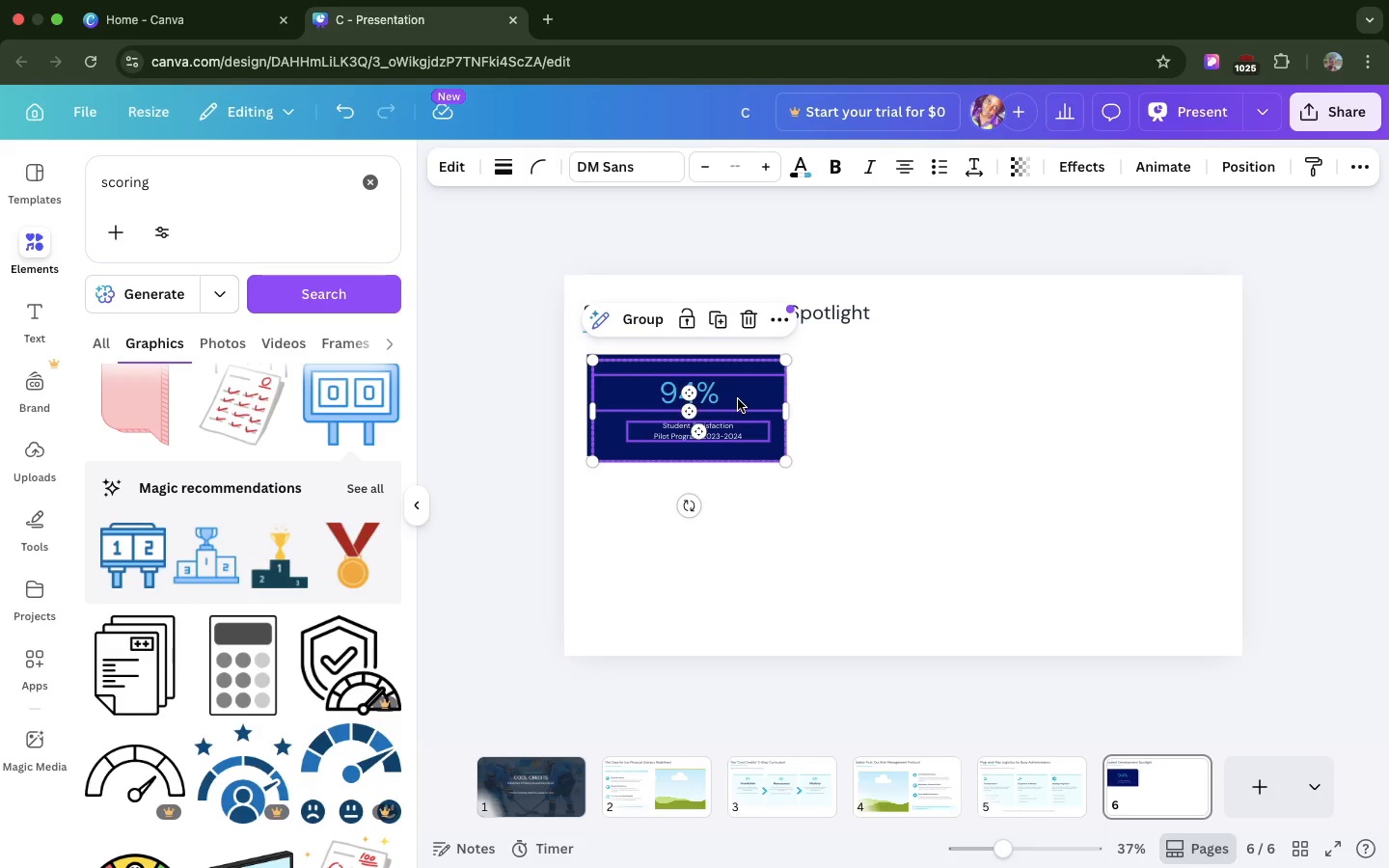 
left_click_drag(start_coordinate=[738, 399], to_coordinate=[940, 395])
 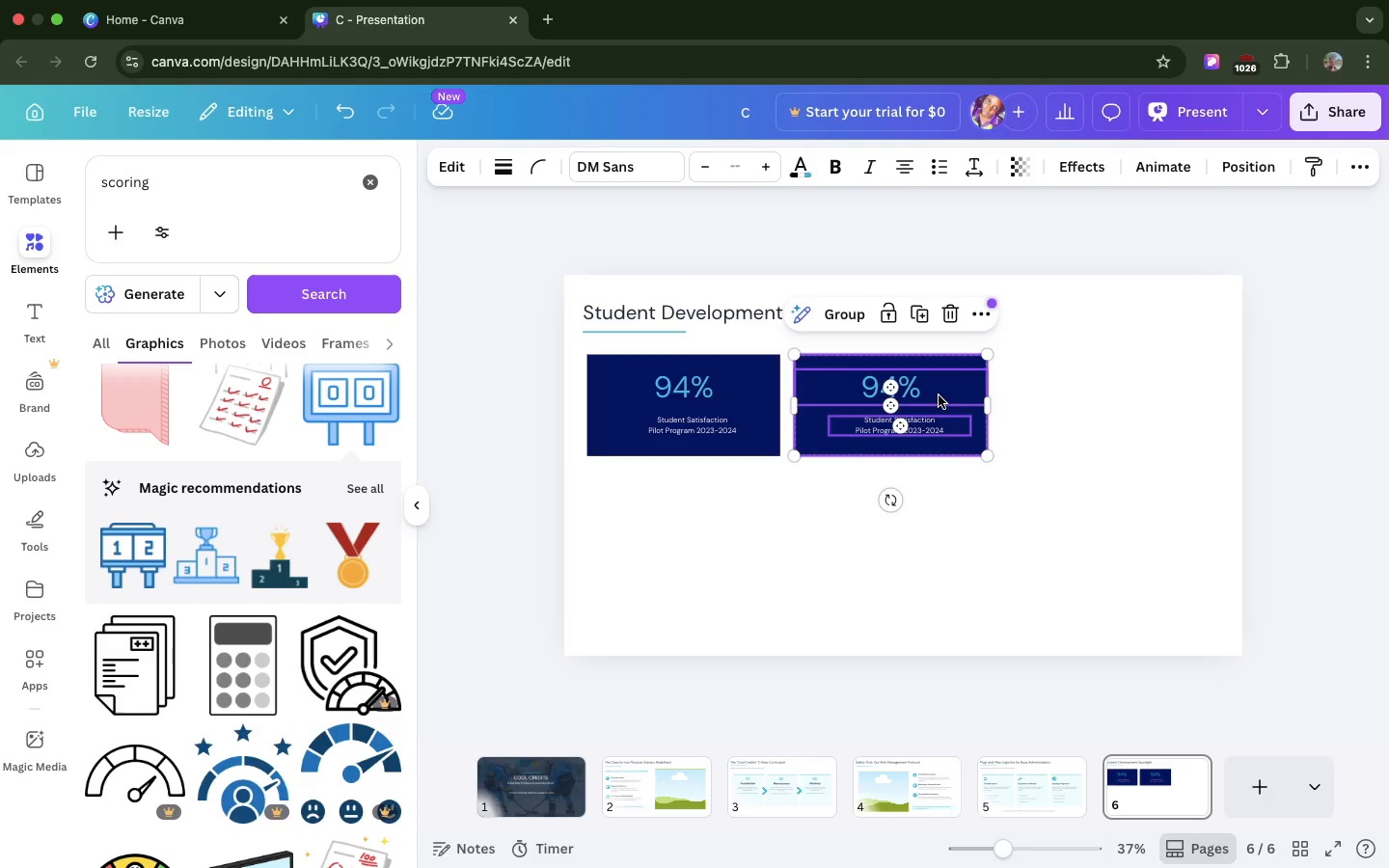 
key(Meta+D)
 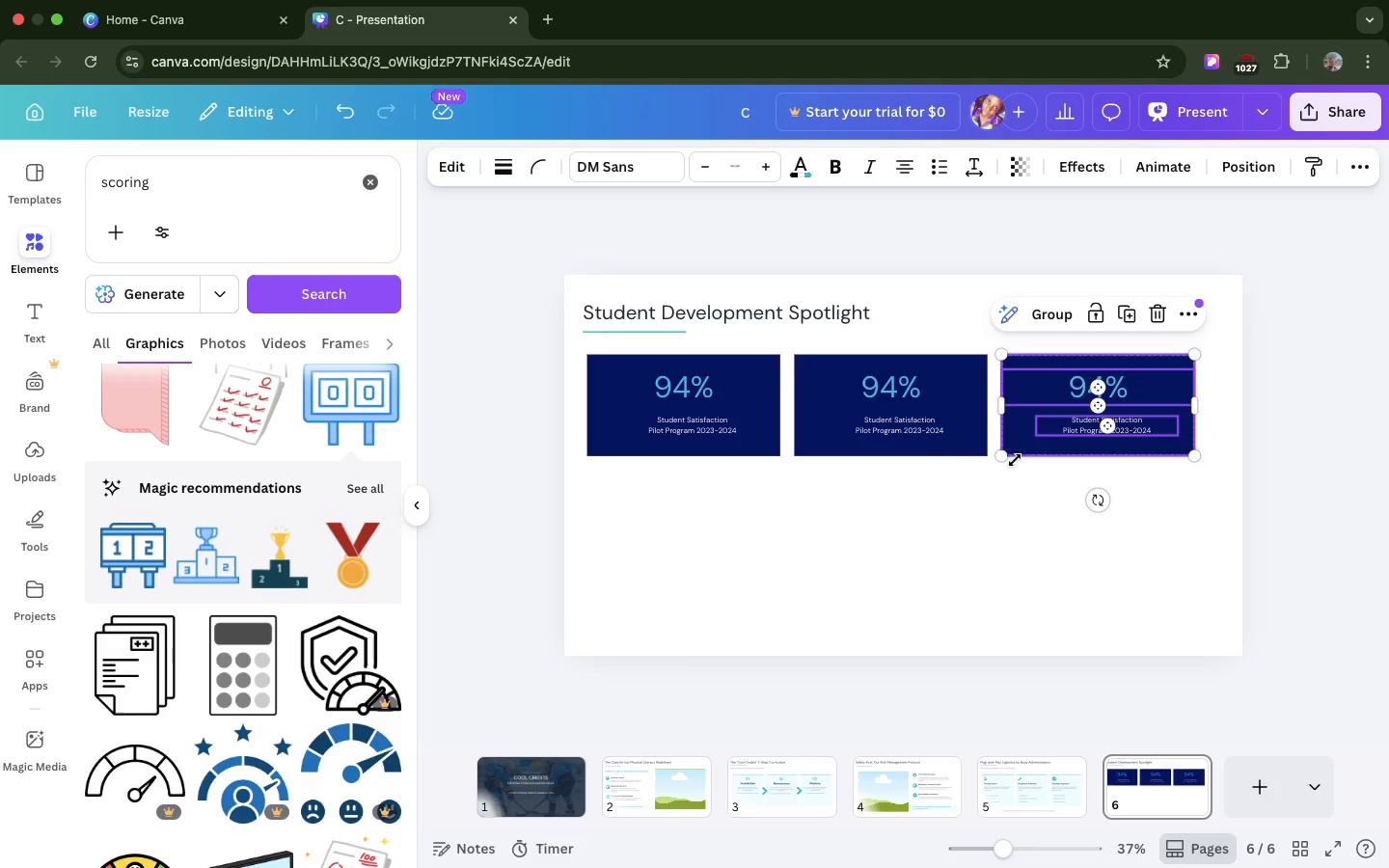 
wait(6.03)
 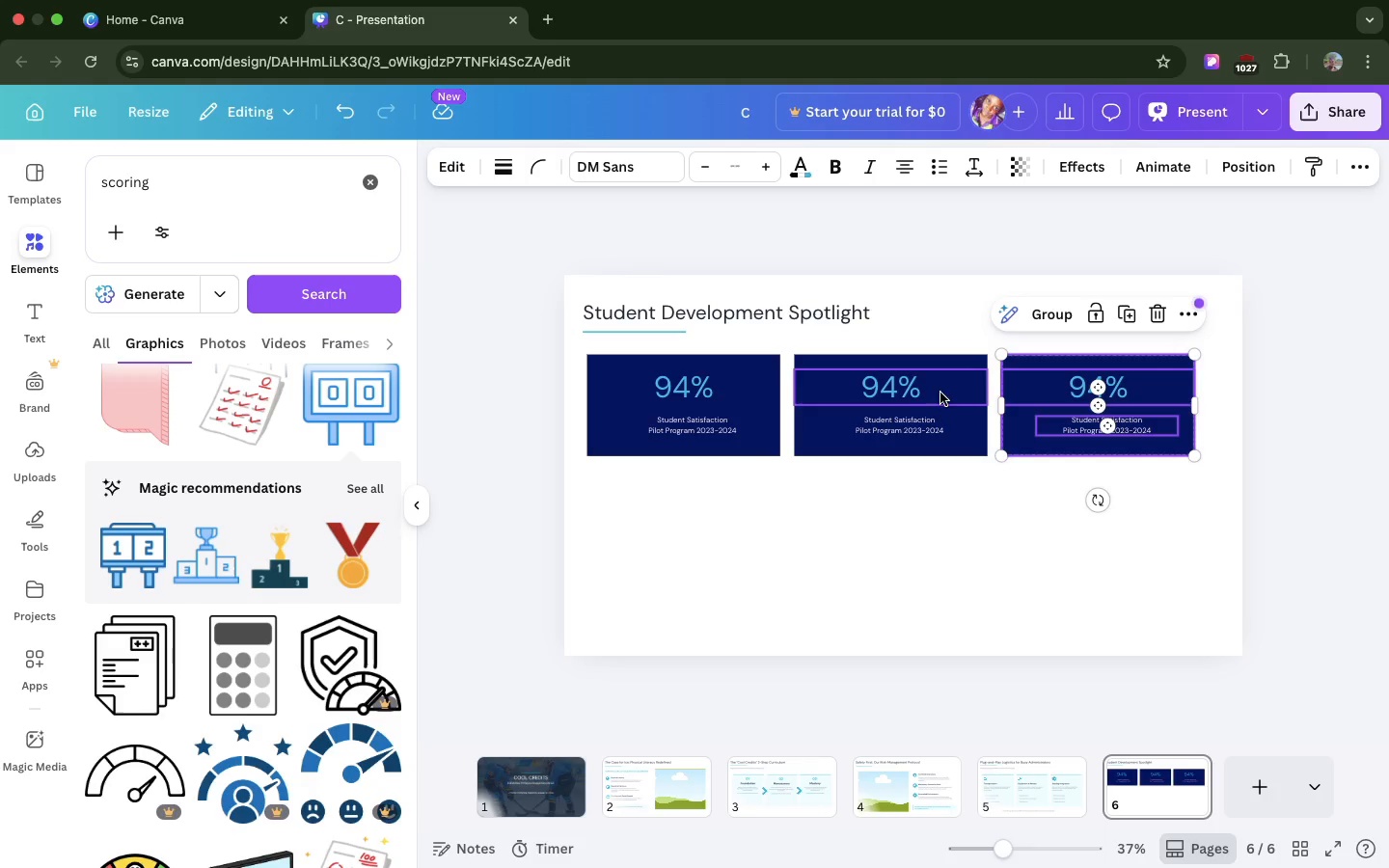 
left_click([865, 488])
 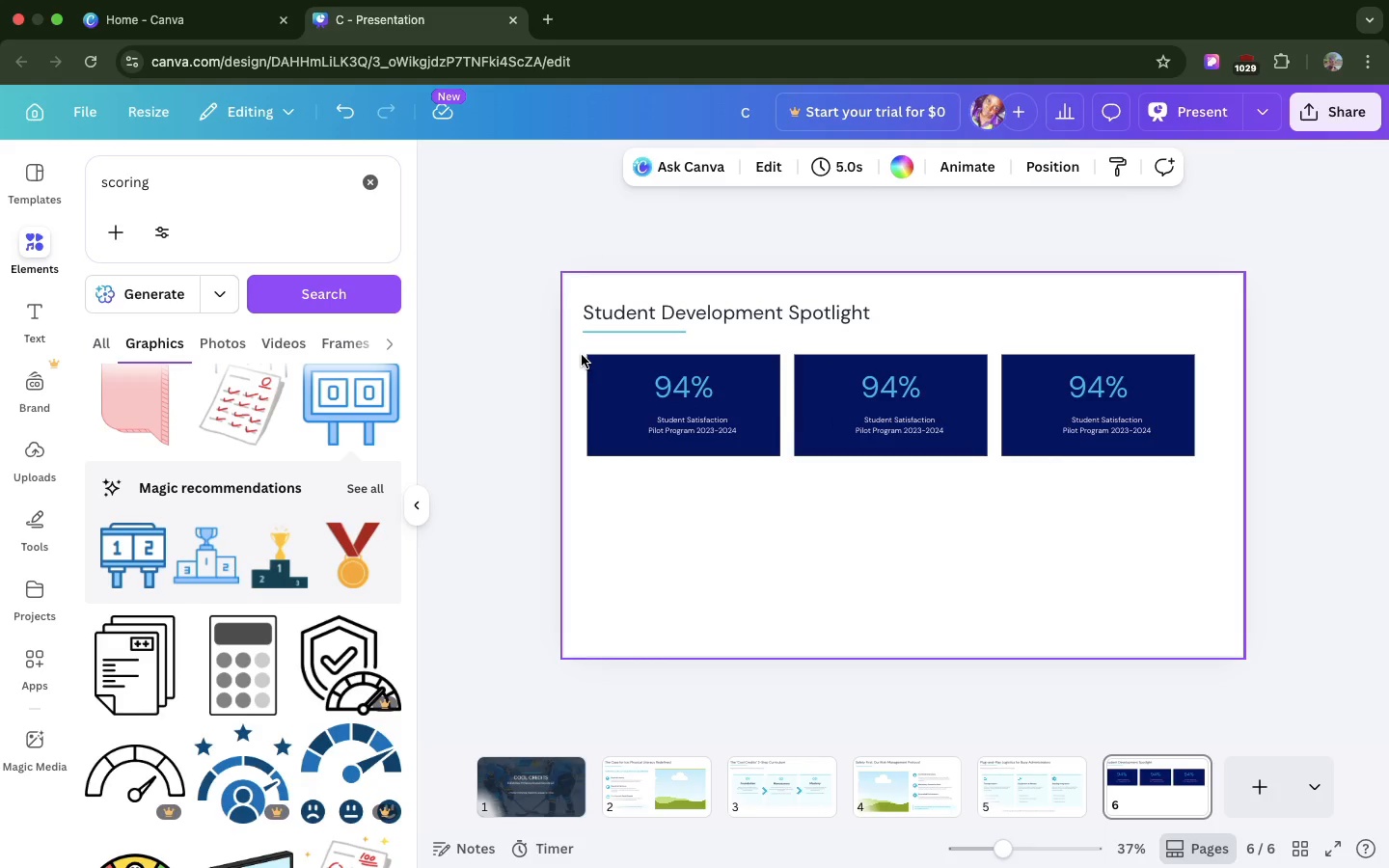 
left_click_drag(start_coordinate=[578, 348], to_coordinate=[1158, 451])
 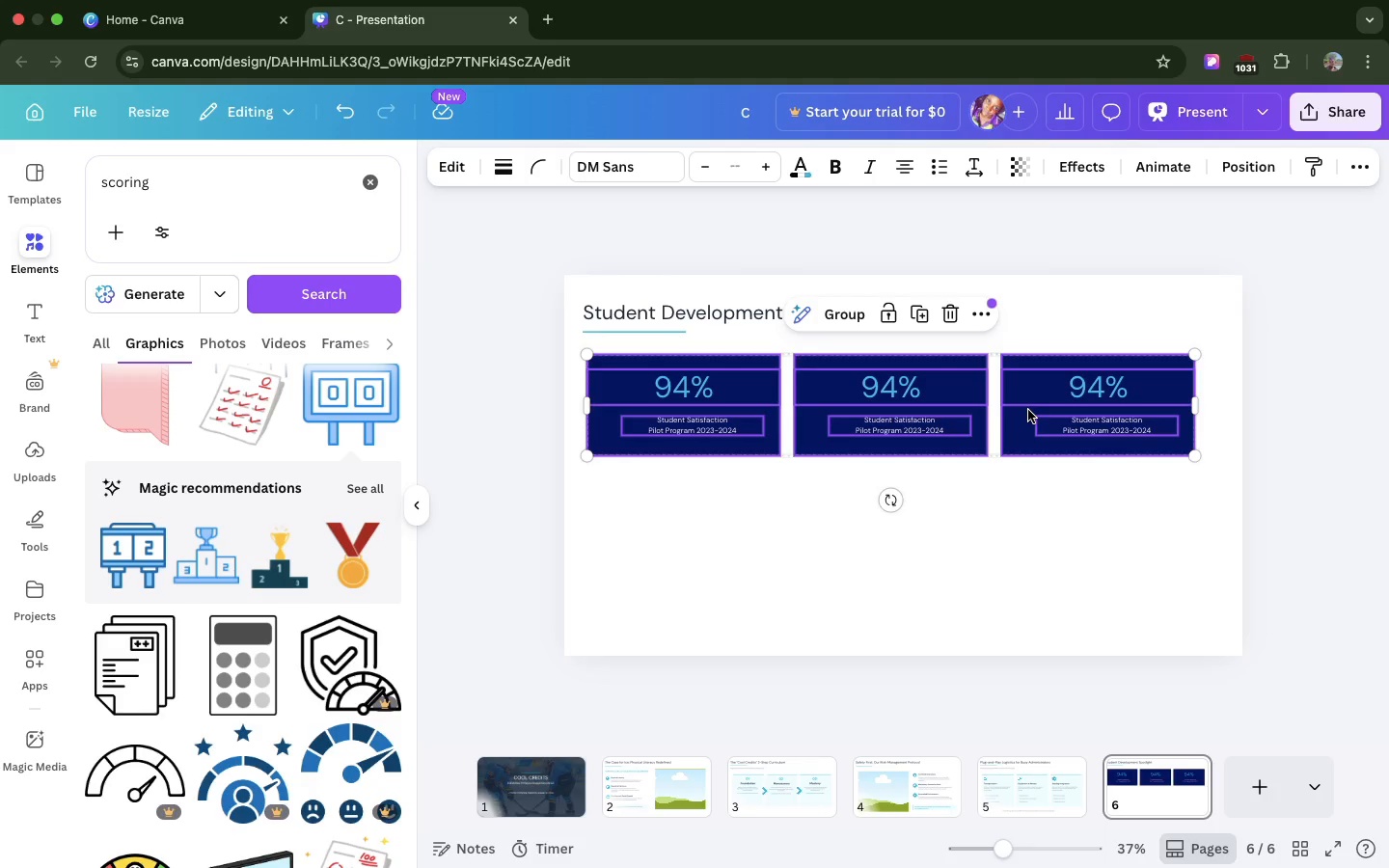 
left_click_drag(start_coordinate=[1028, 410], to_coordinate=[1040, 409])
 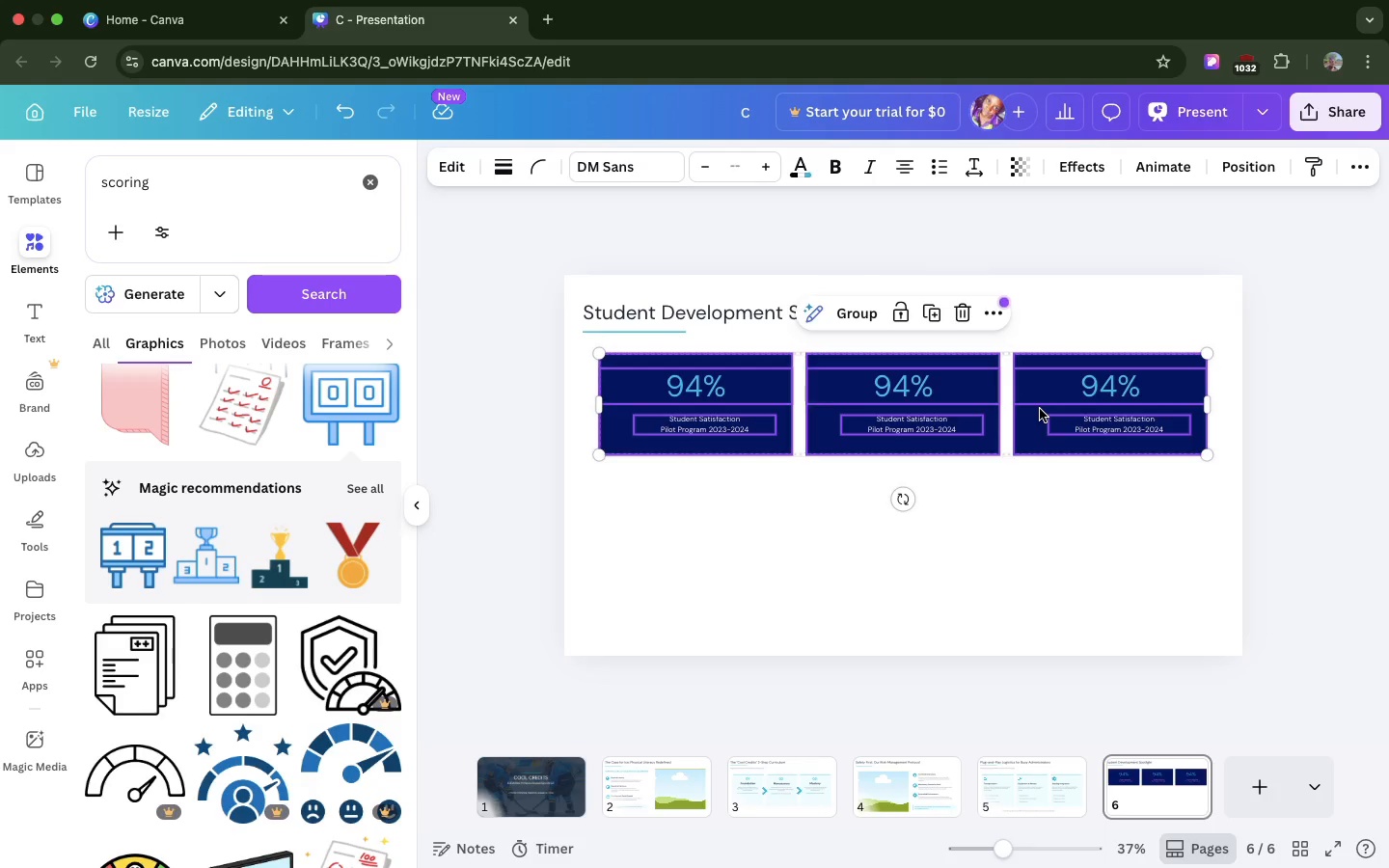 
wait(6.96)
 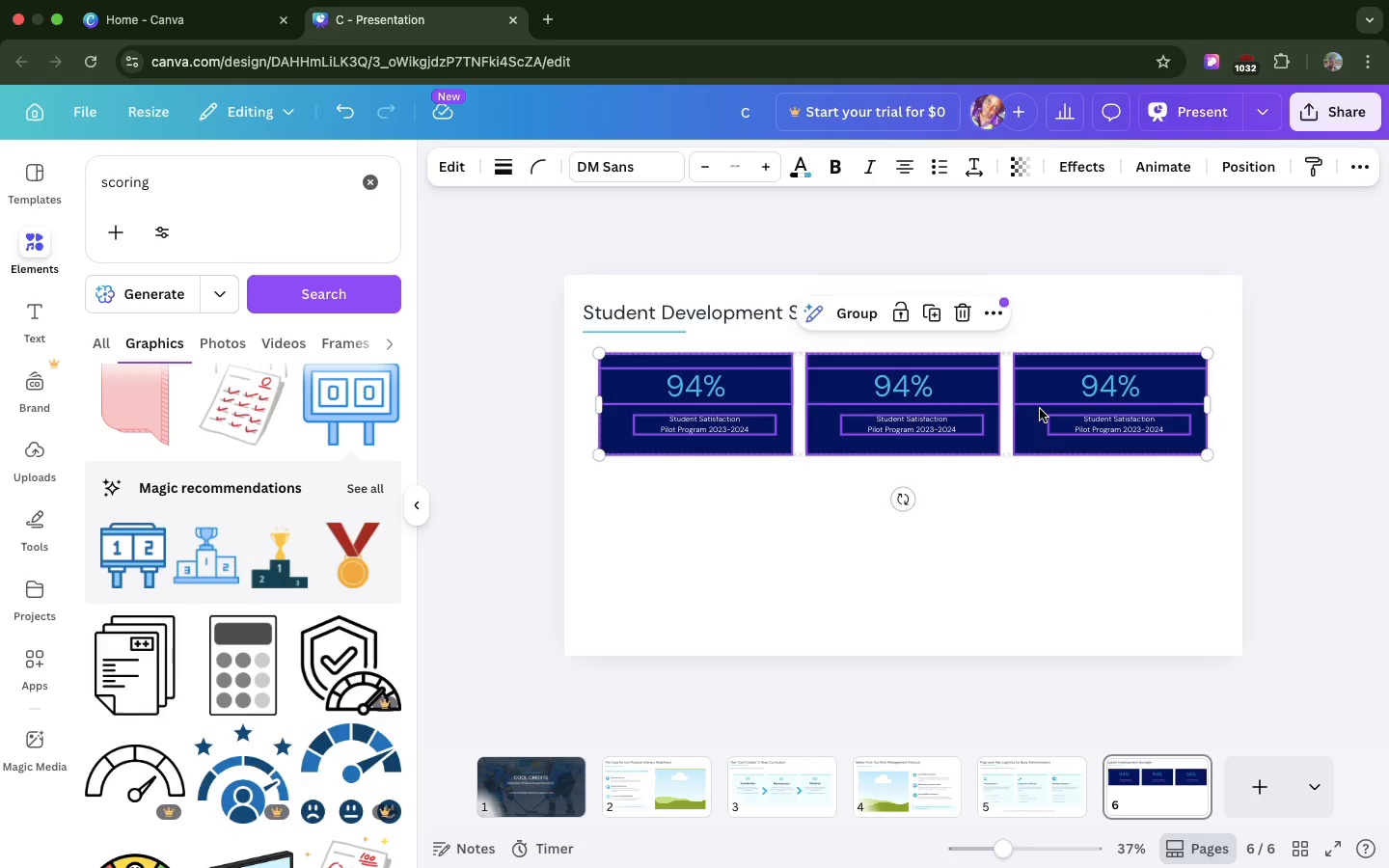 
double_click([923, 382])
 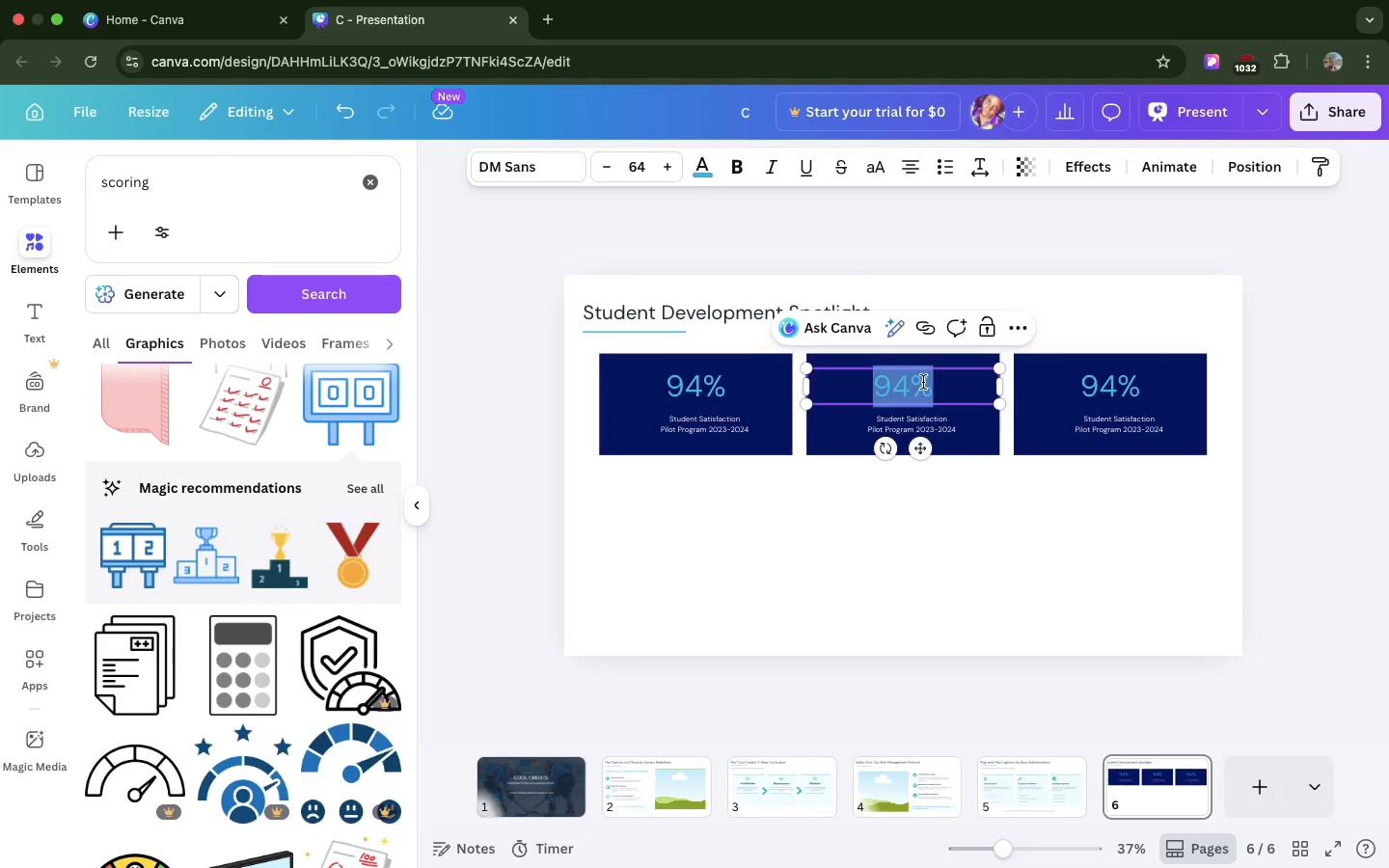 
triple_click([923, 382])
 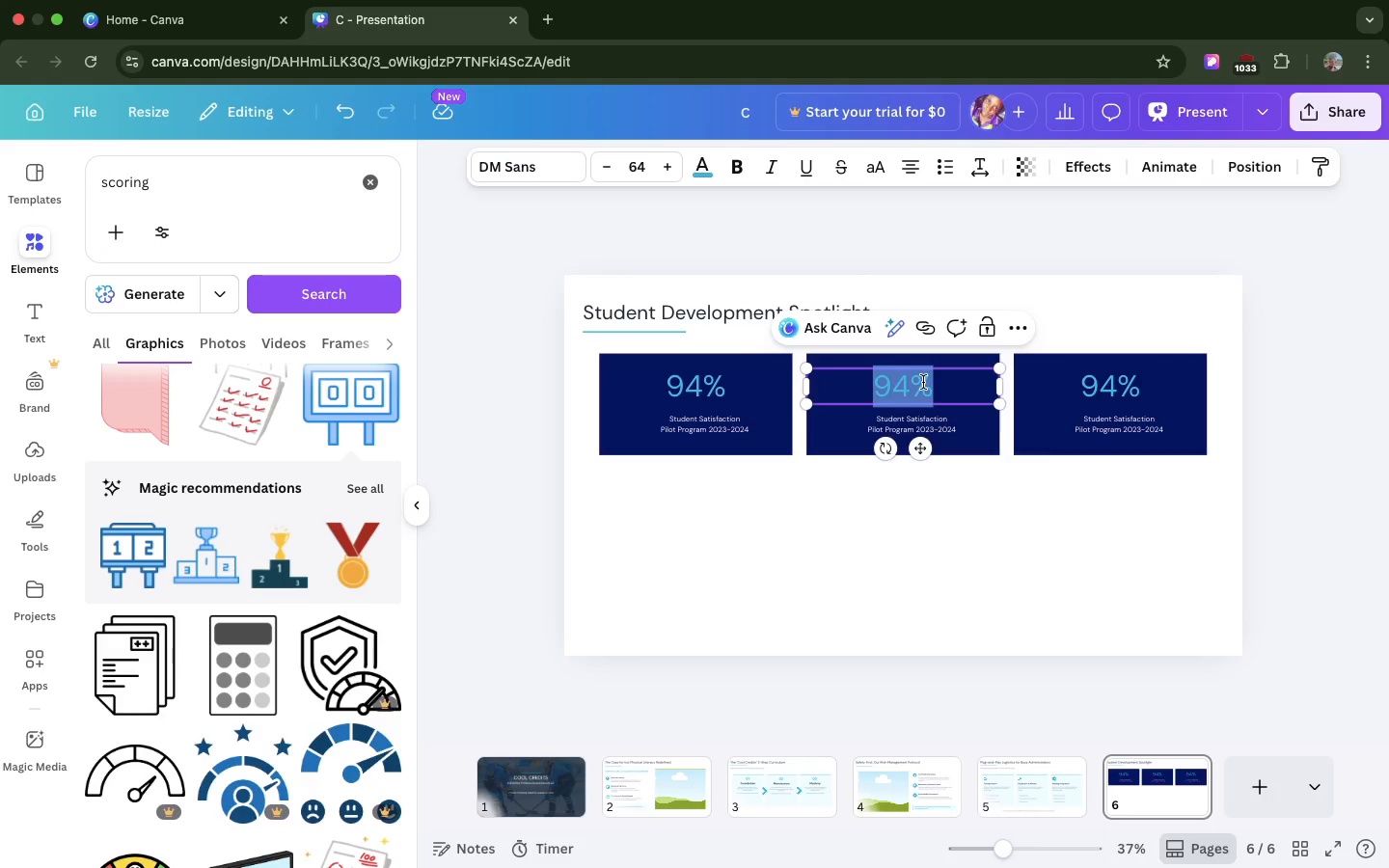 
key(Meta+V)
 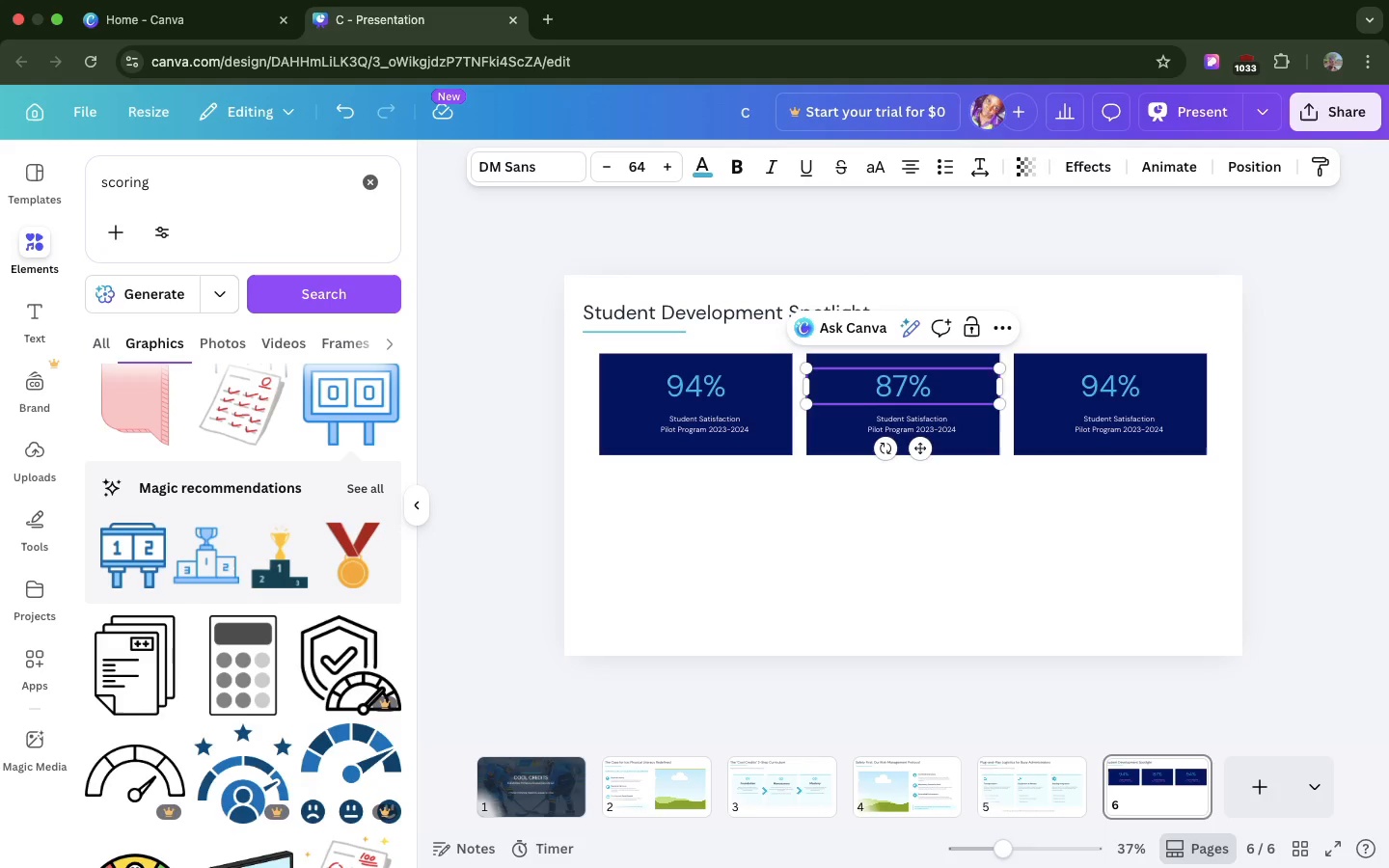 
key(Backspace)
 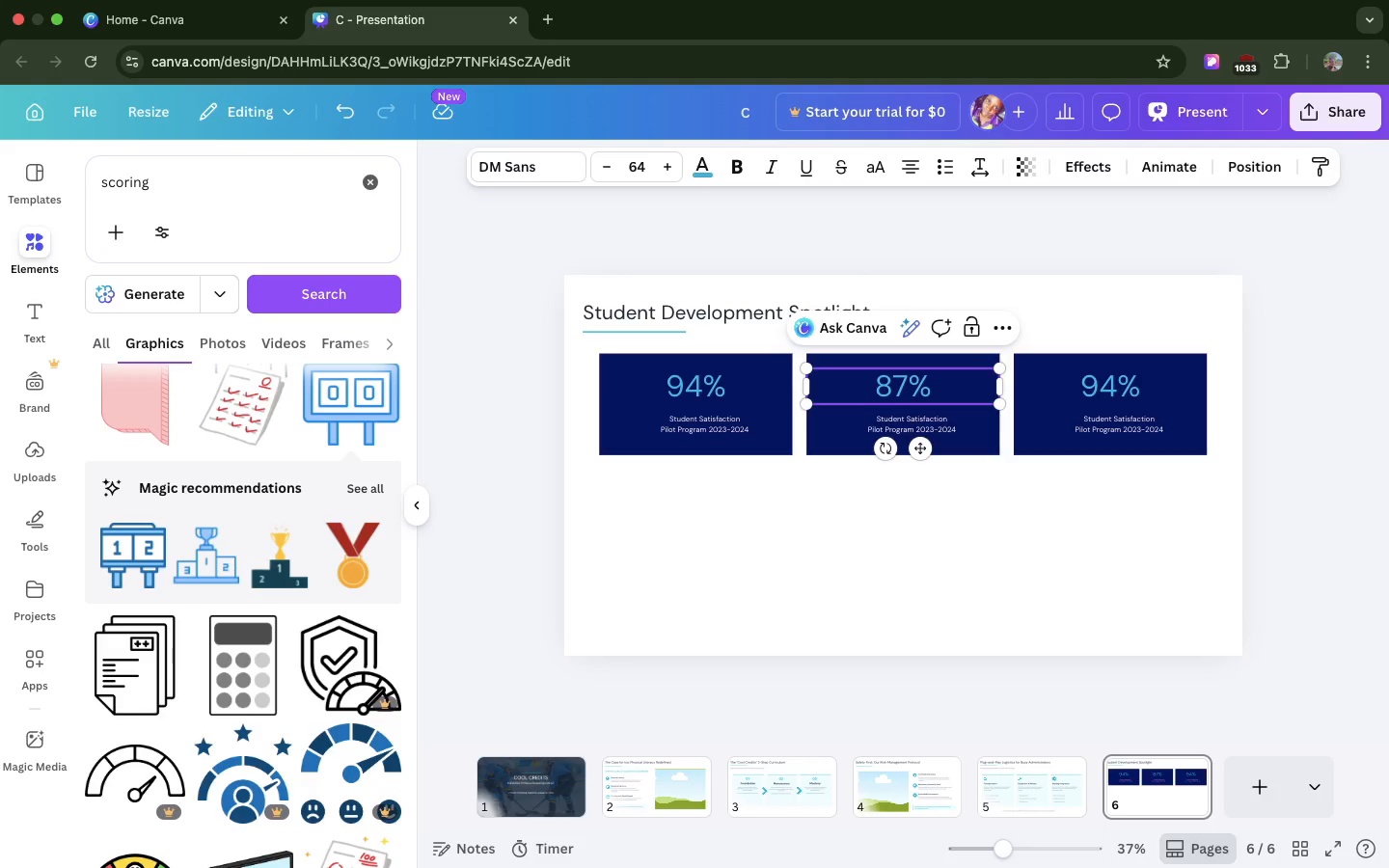 
wait(6.26)
 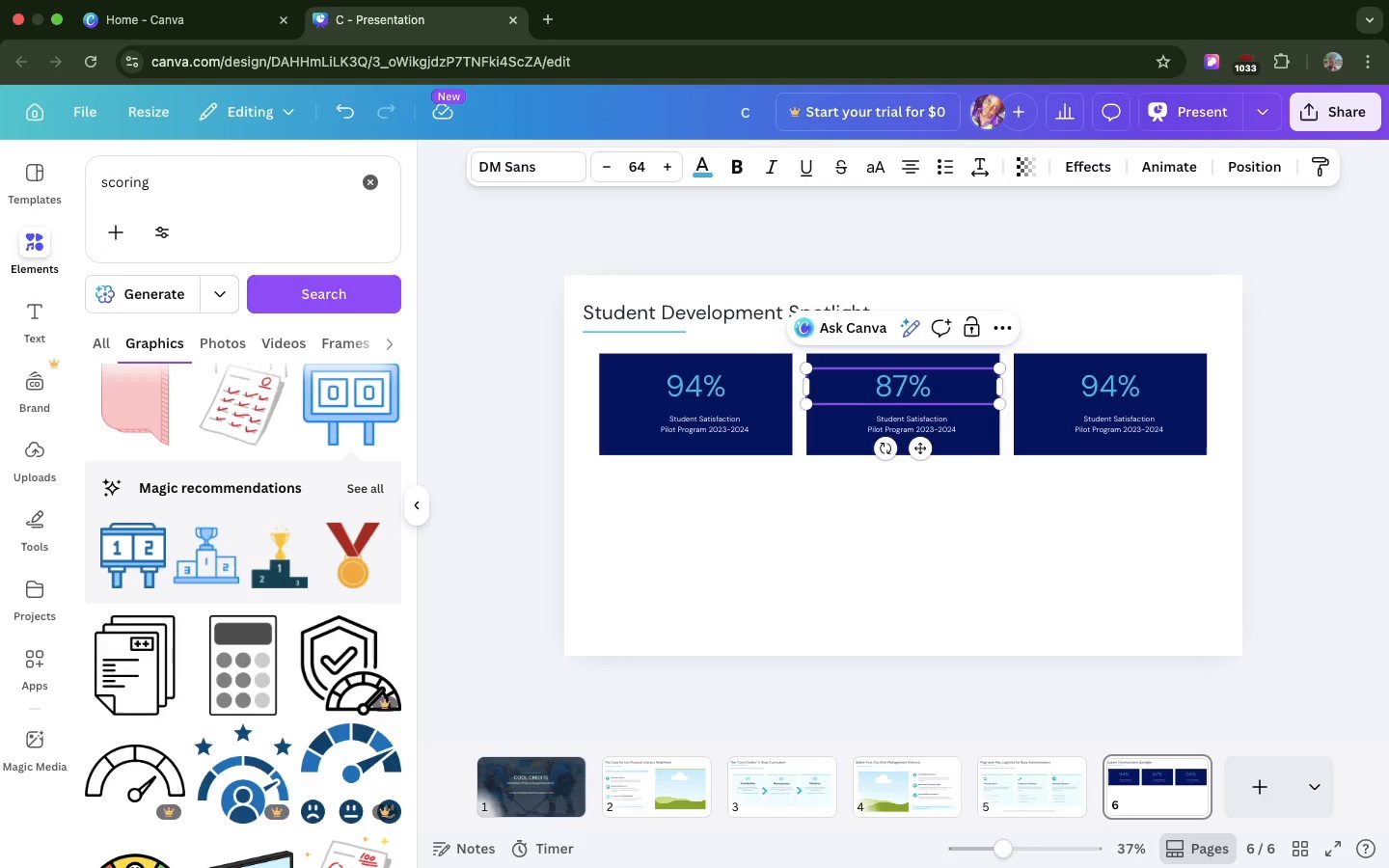 
double_click([944, 416])
 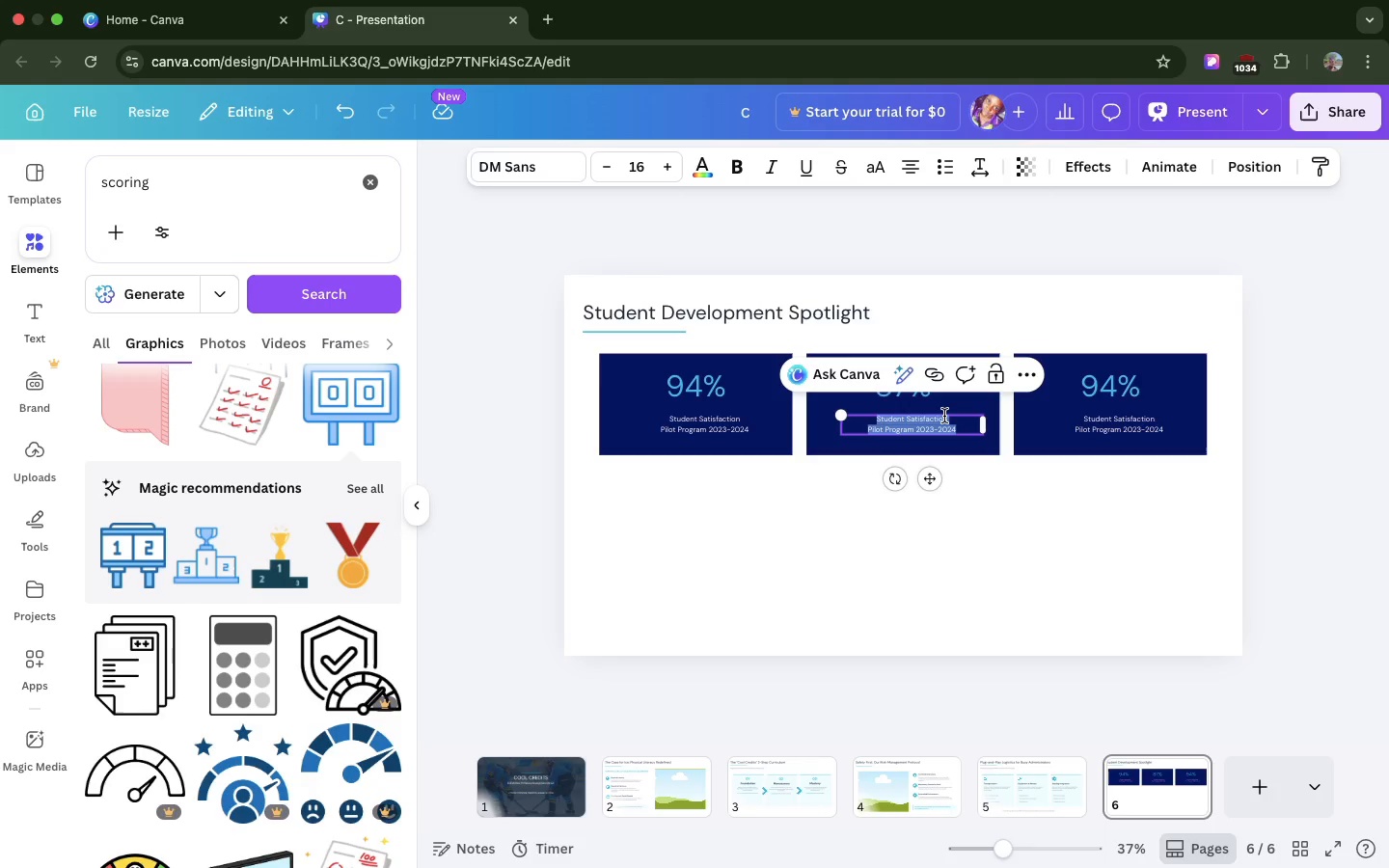 
key(Meta+CommandLeft)
 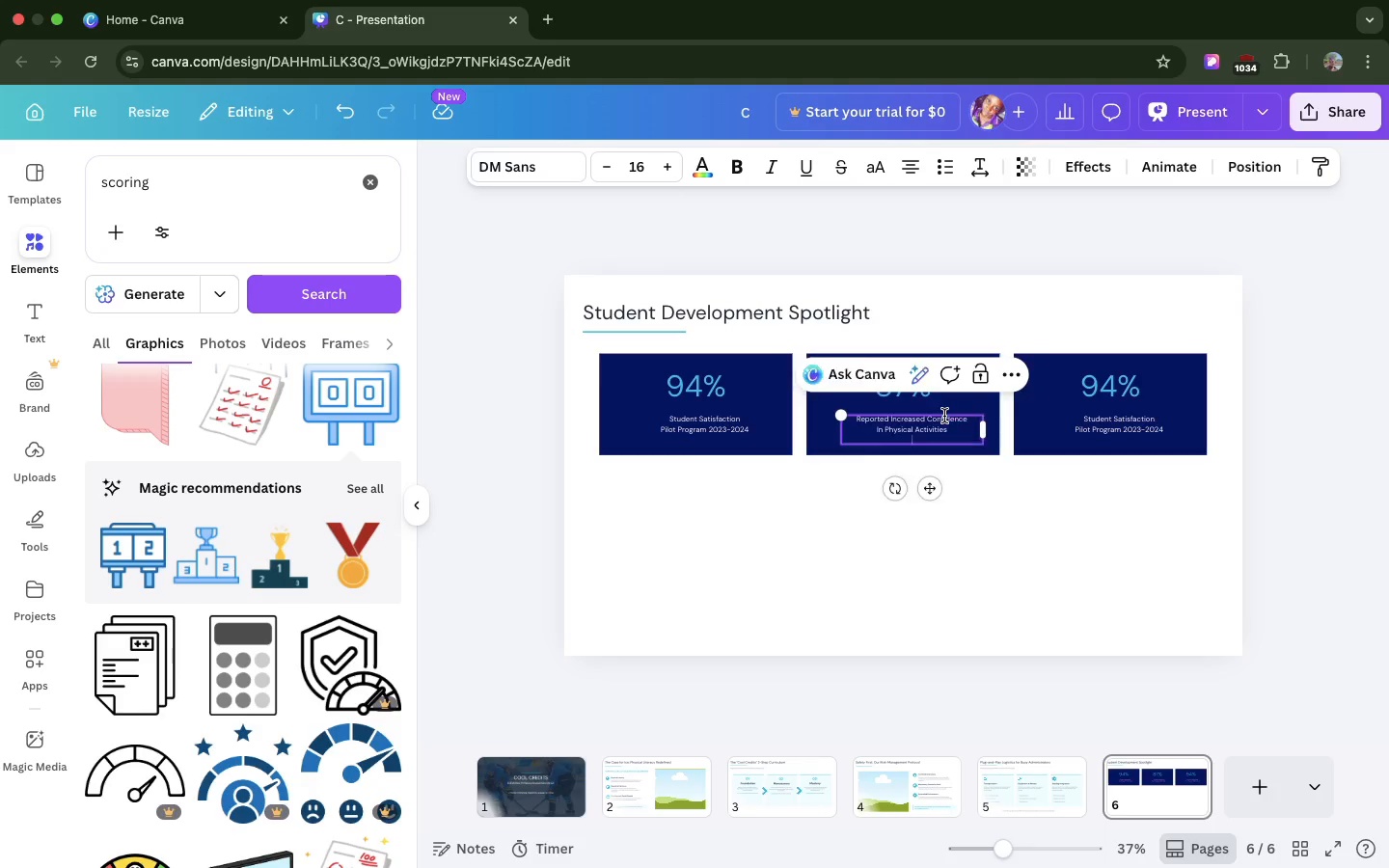 
key(Meta+V)
 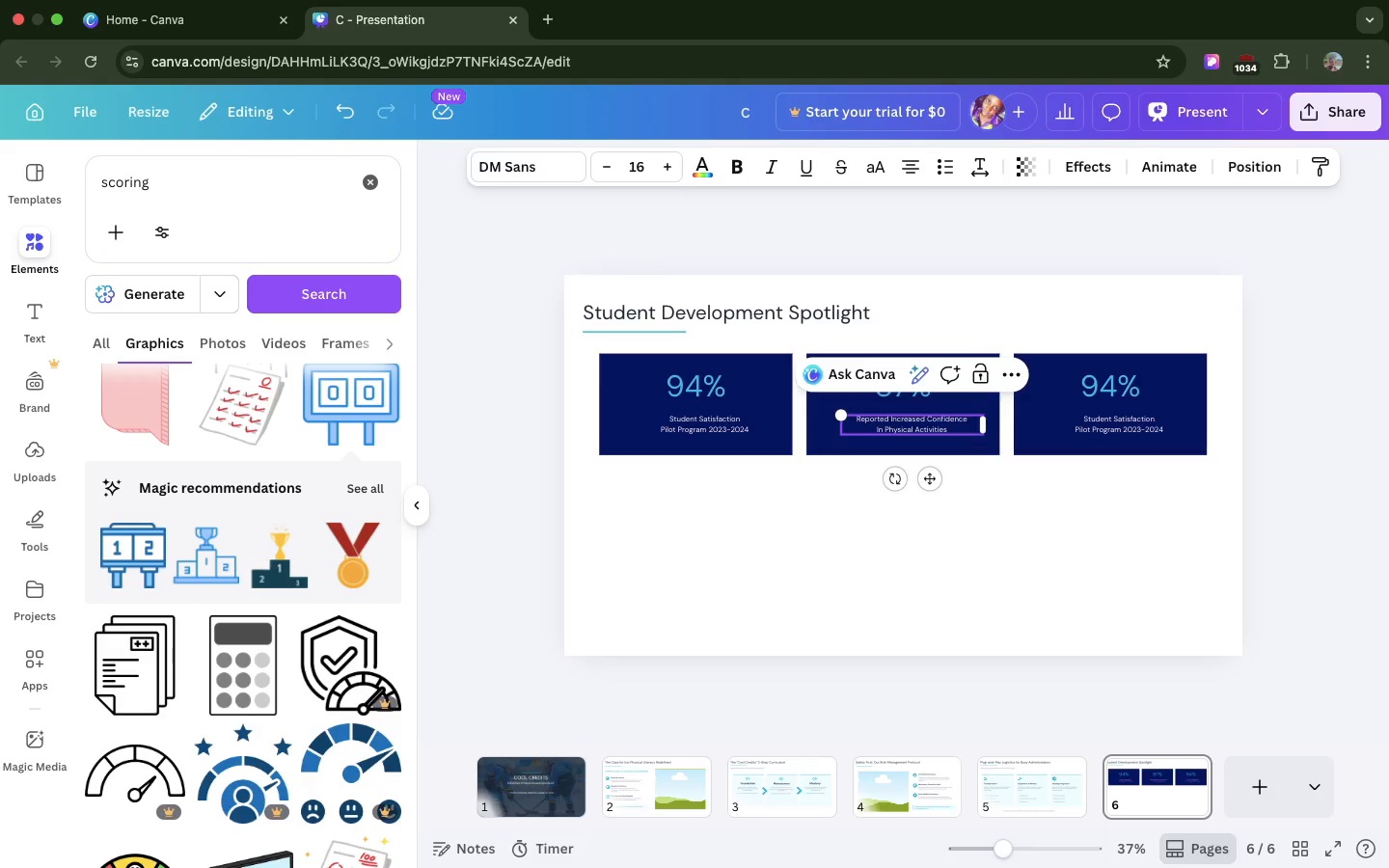 
key(Backspace)
 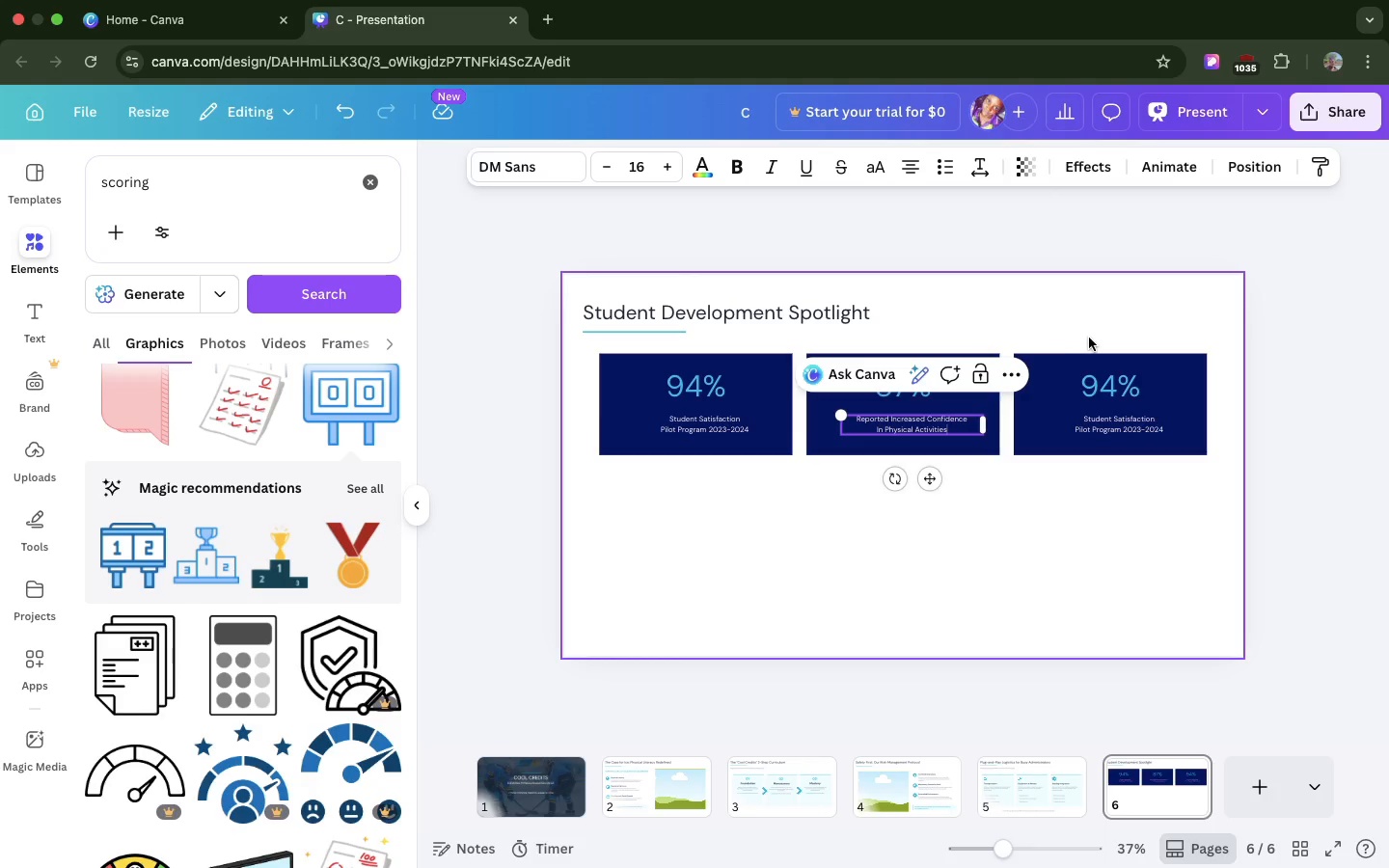 
double_click([1104, 383])
 